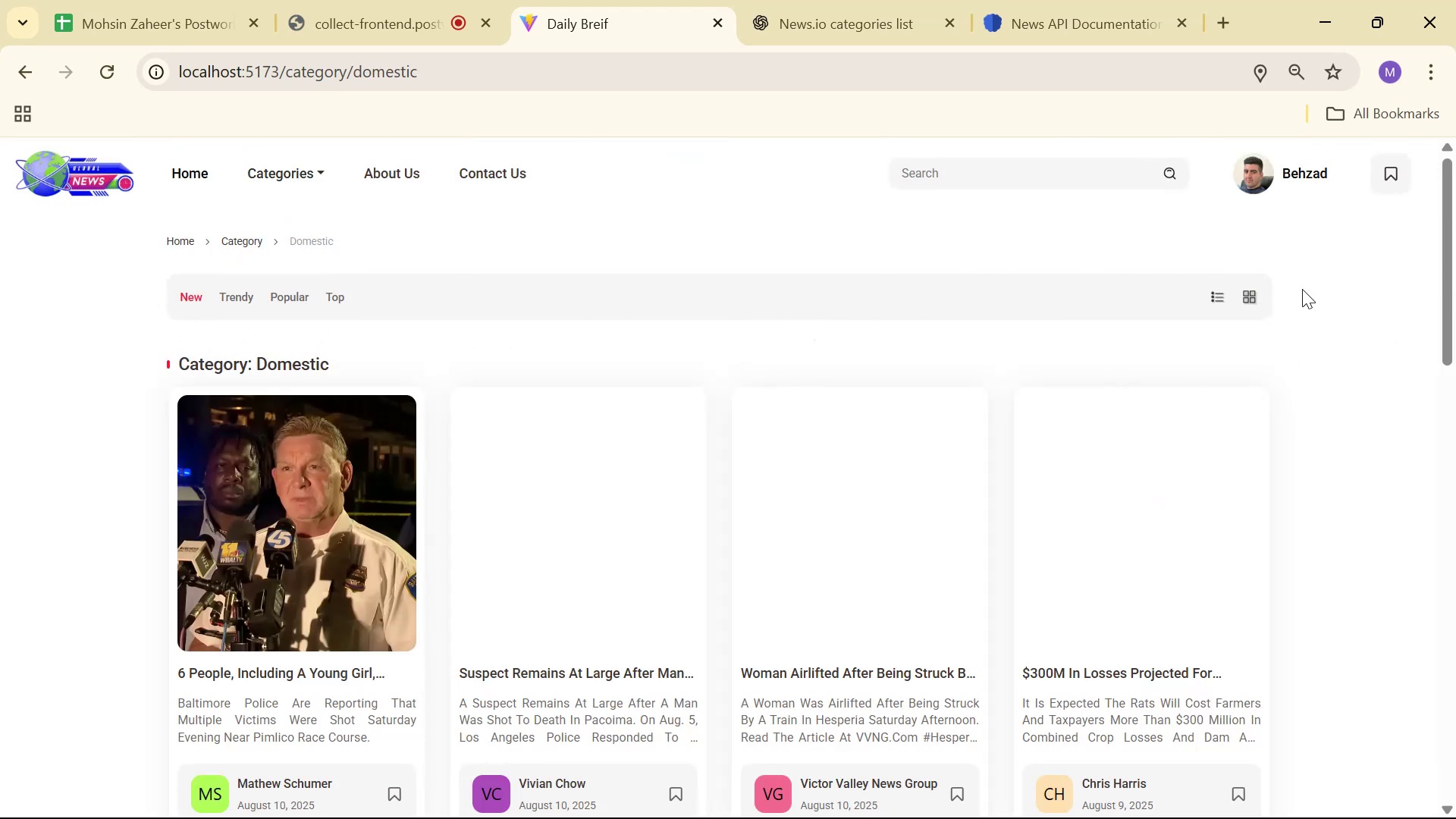 
wait(5.08)
 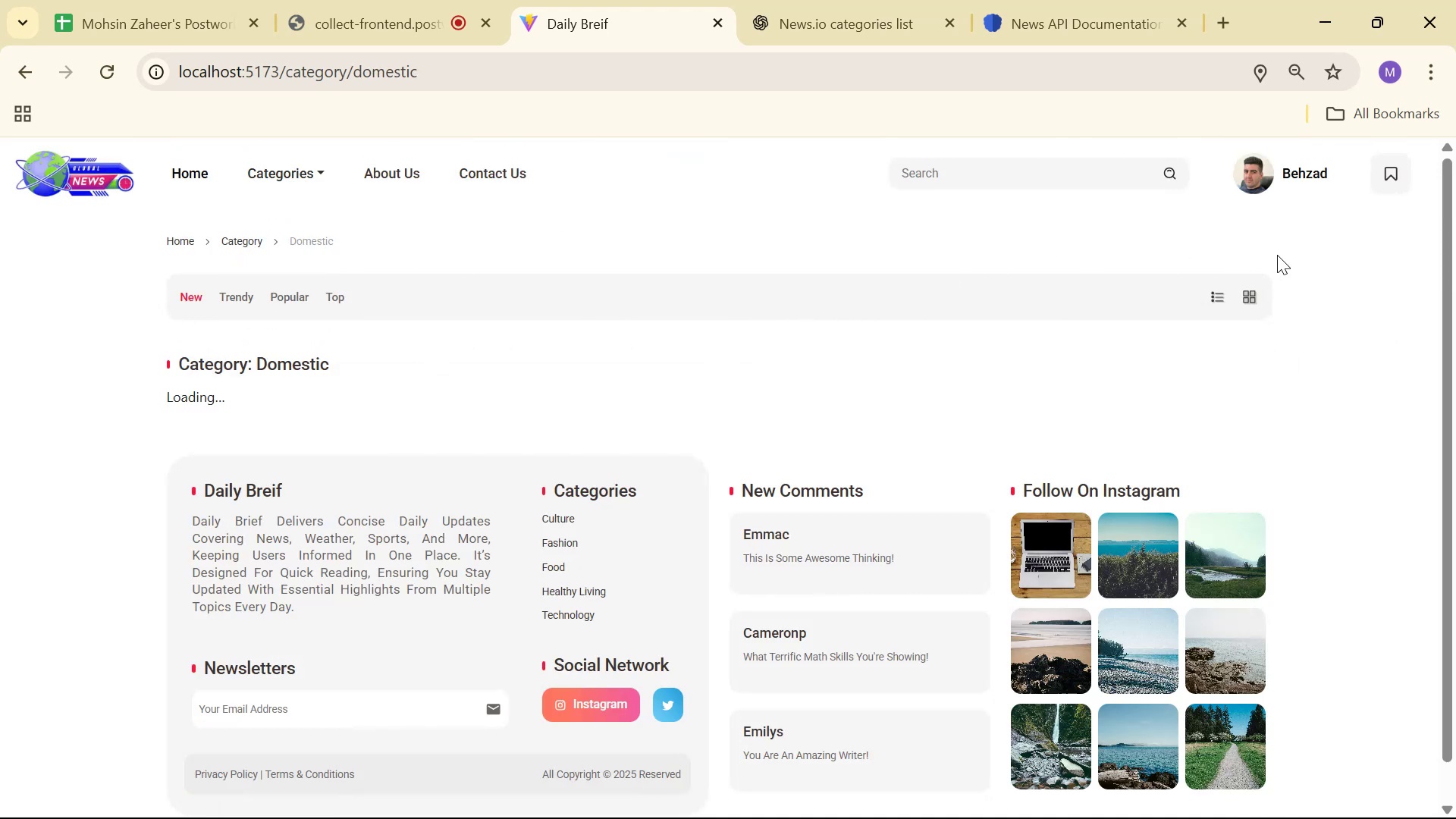 
scroll: coordinate [1300, 290], scroll_direction: down, amount: 4.0
 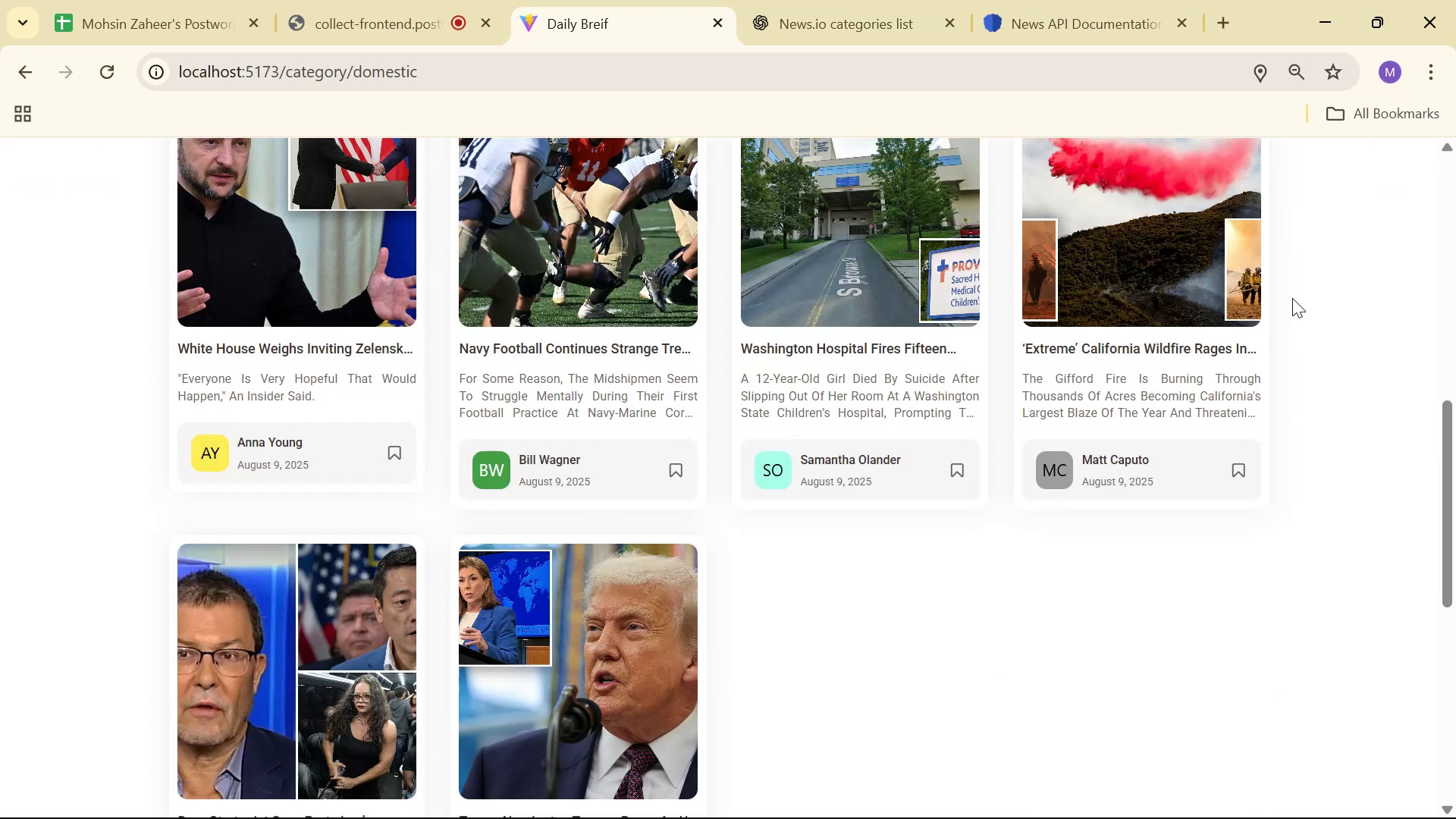 
scroll: coordinate [1282, 304], scroll_direction: up, amount: 8.0
 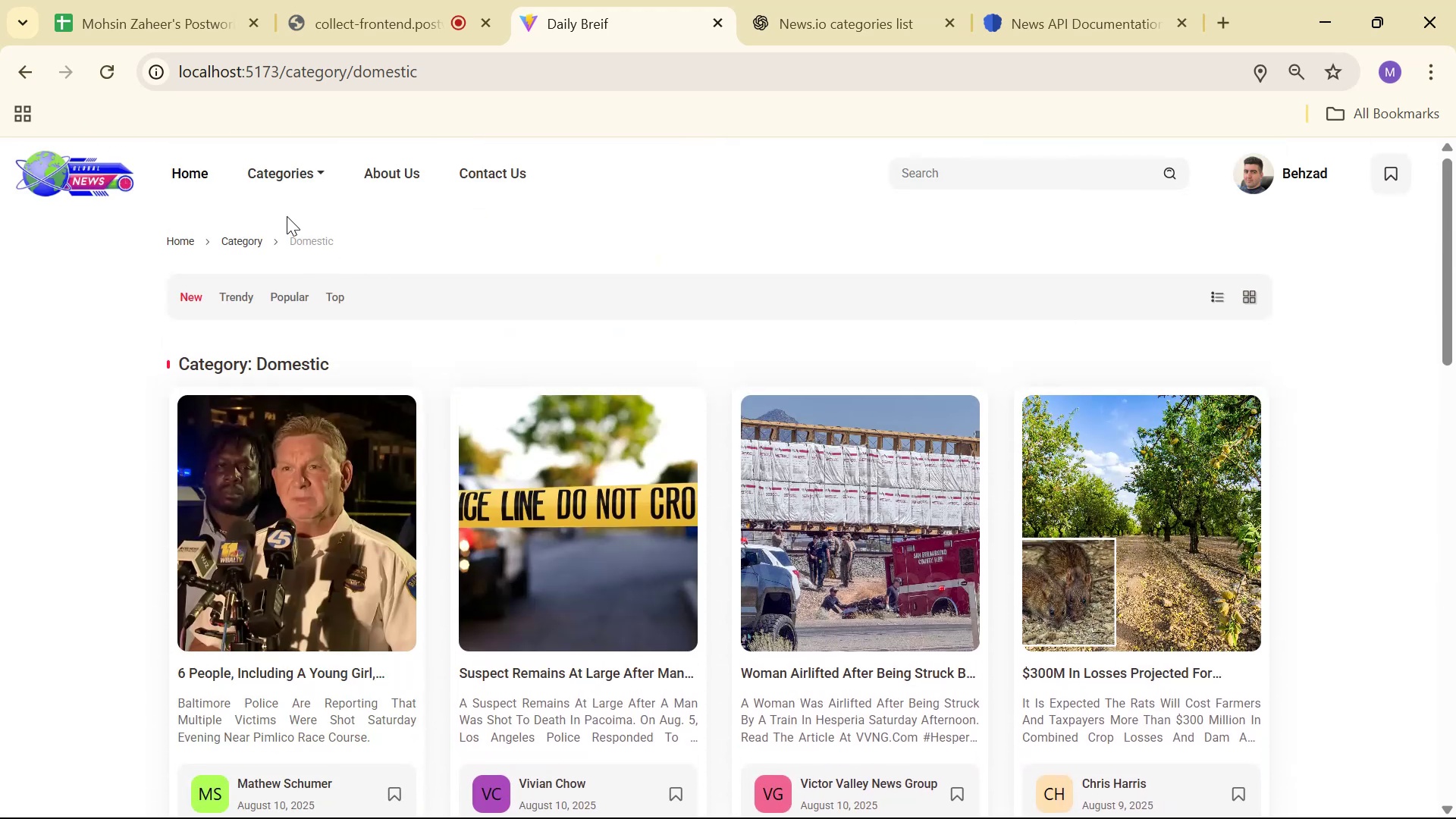 
left_click([296, 181])
 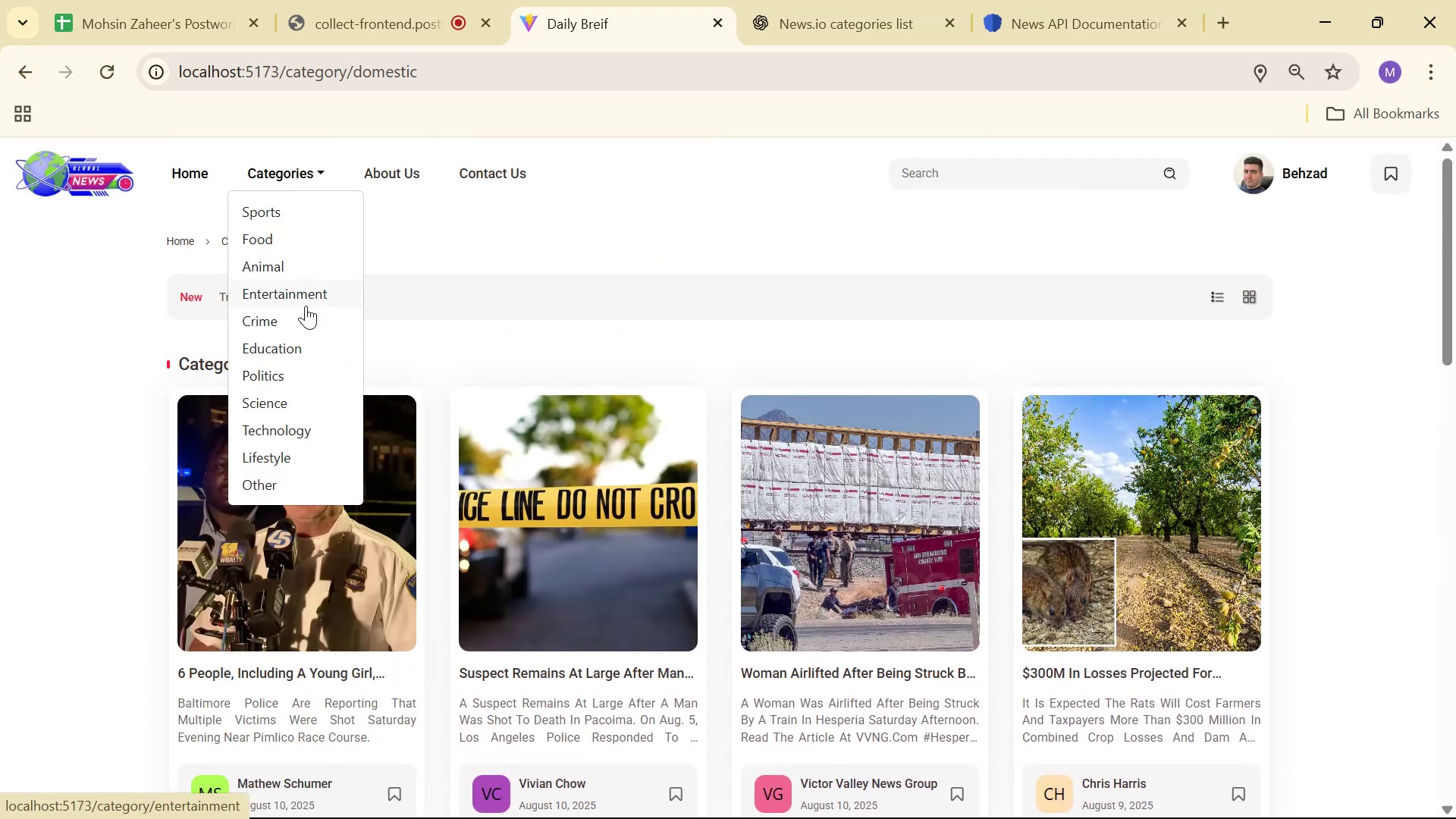 
left_click([321, 295])
 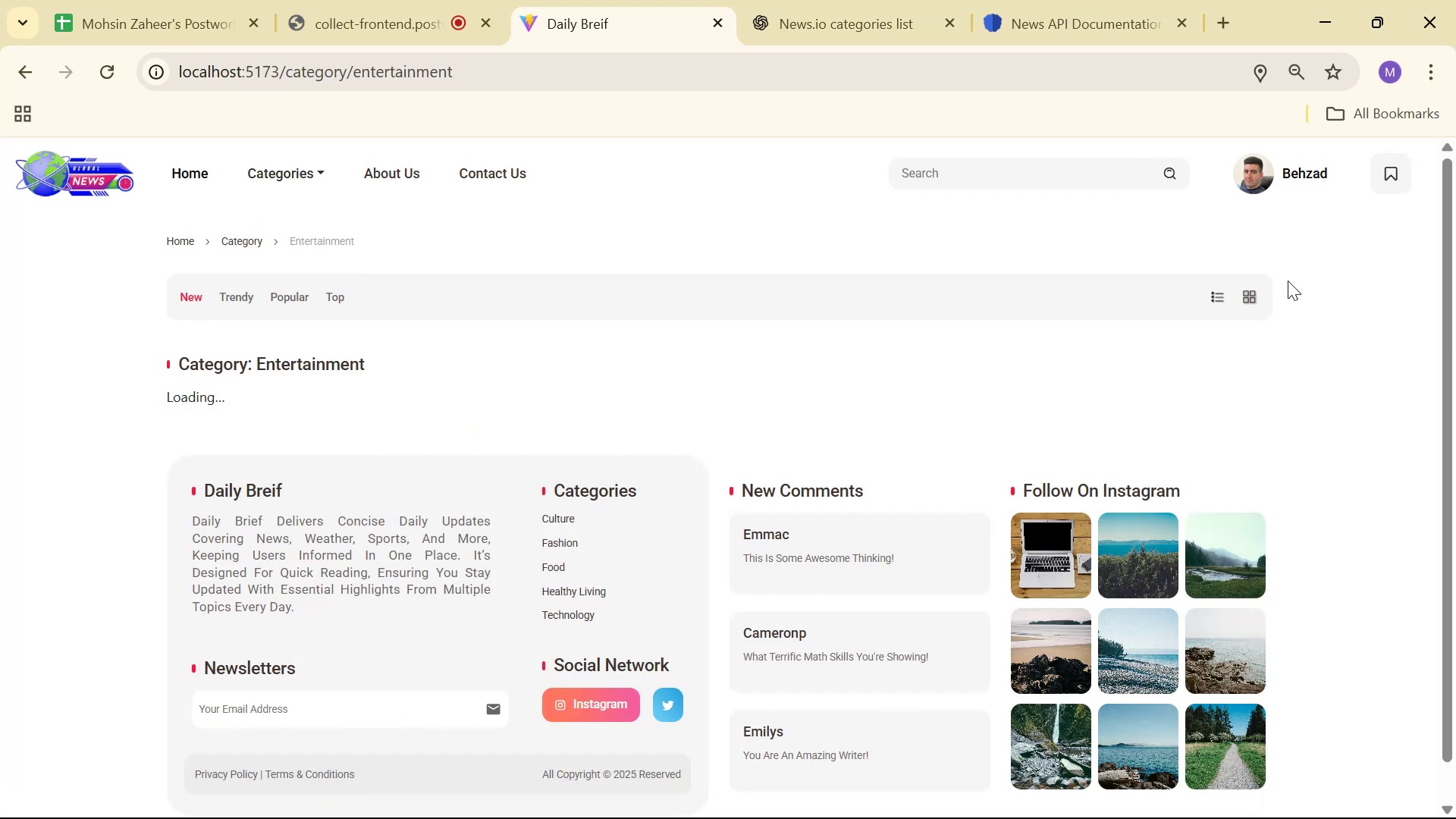 
wait(6.66)
 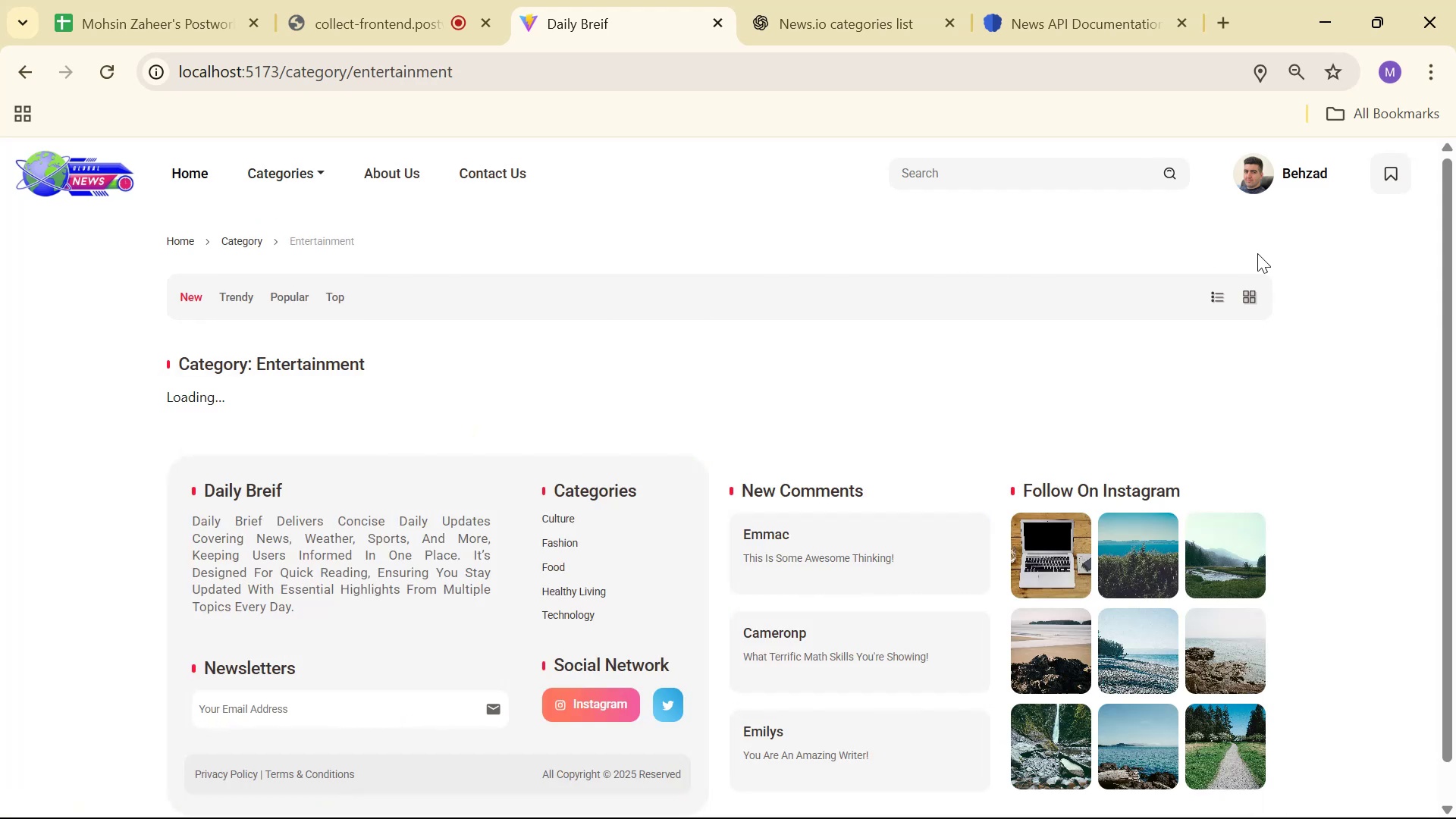 
right_click([679, 341])
 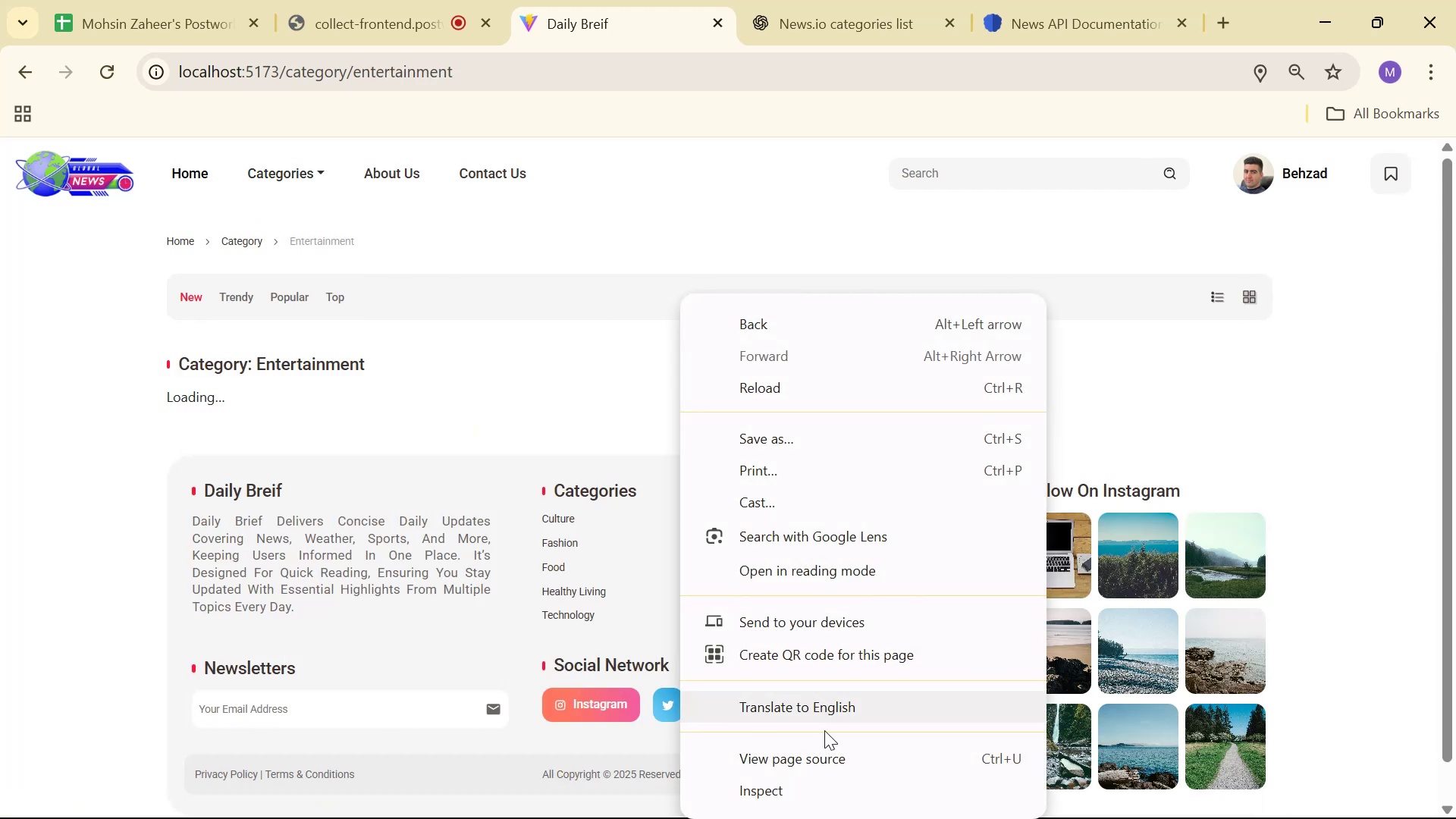 
left_click([814, 777])
 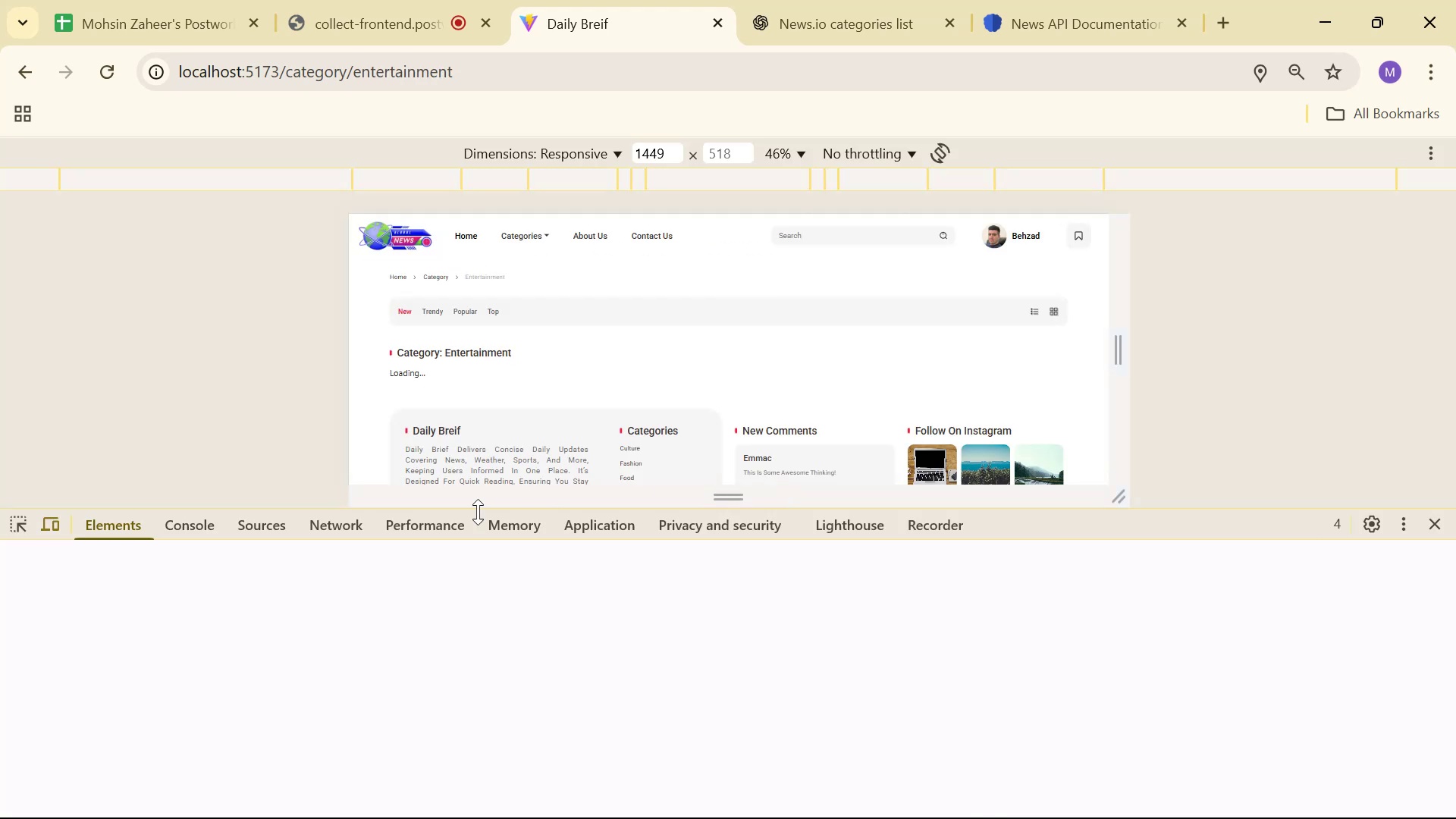 
left_click([174, 525])
 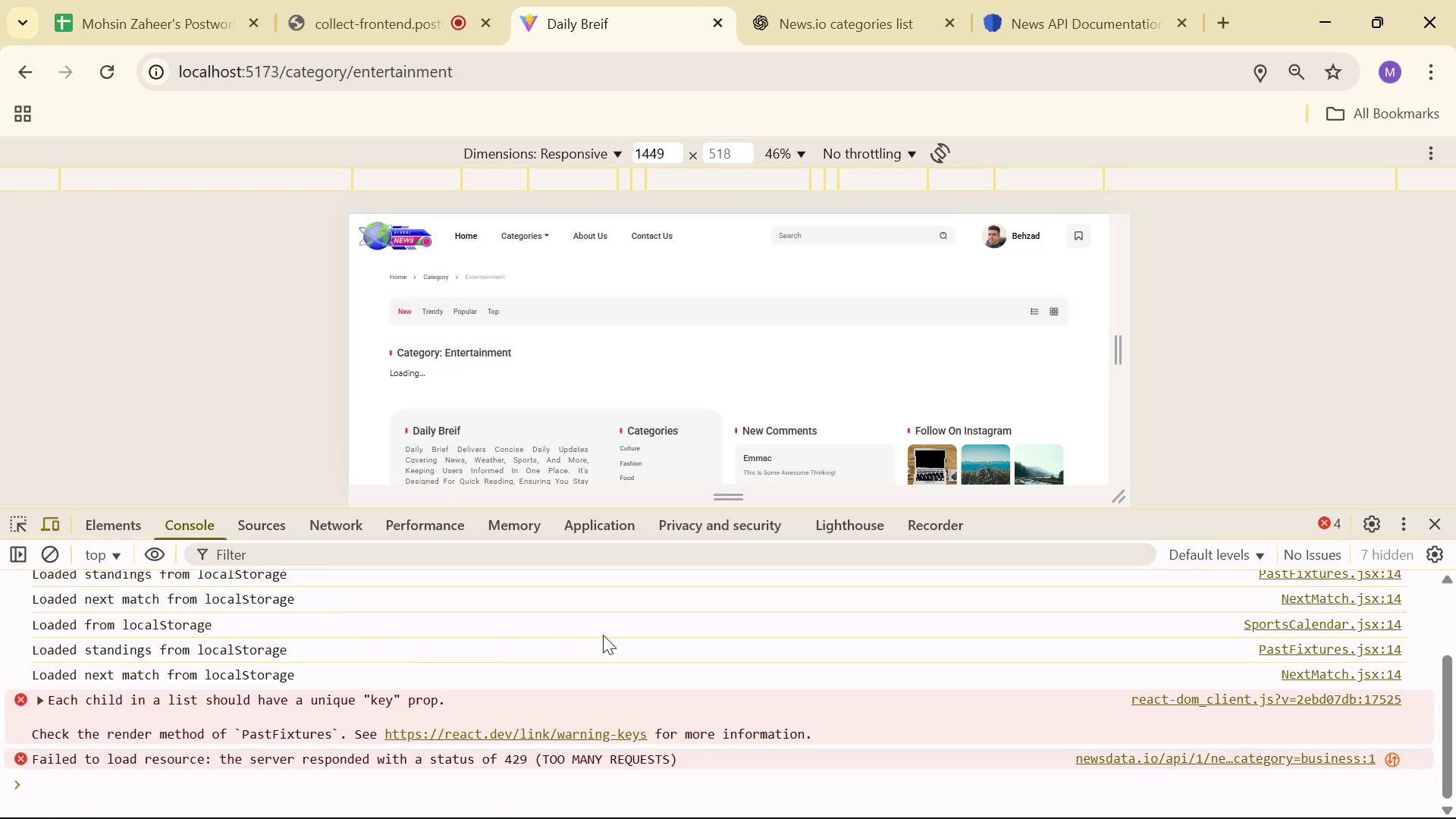 
wait(5.15)
 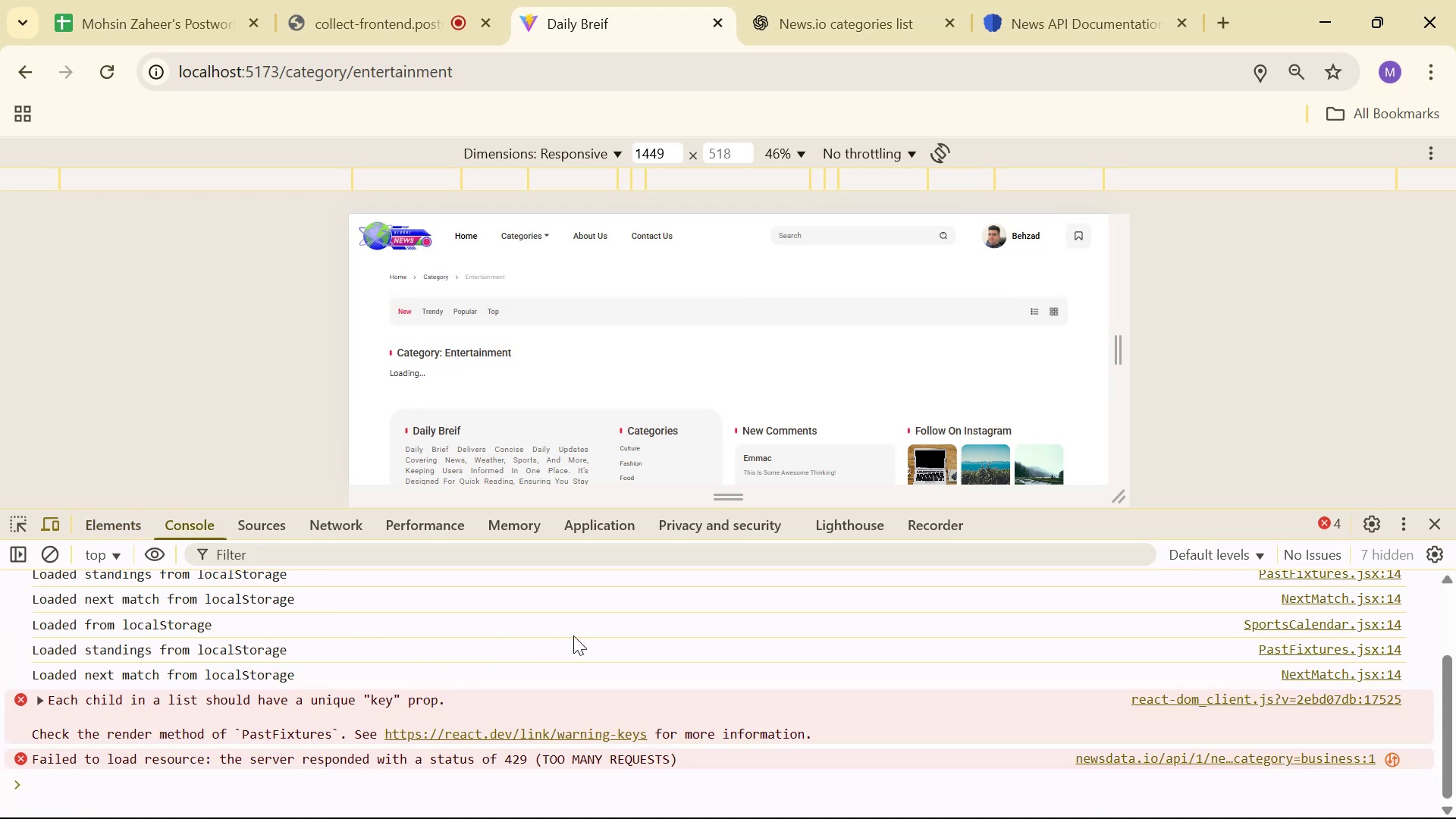 
scroll: coordinate [612, 633], scroll_direction: up, amount: 3.0
 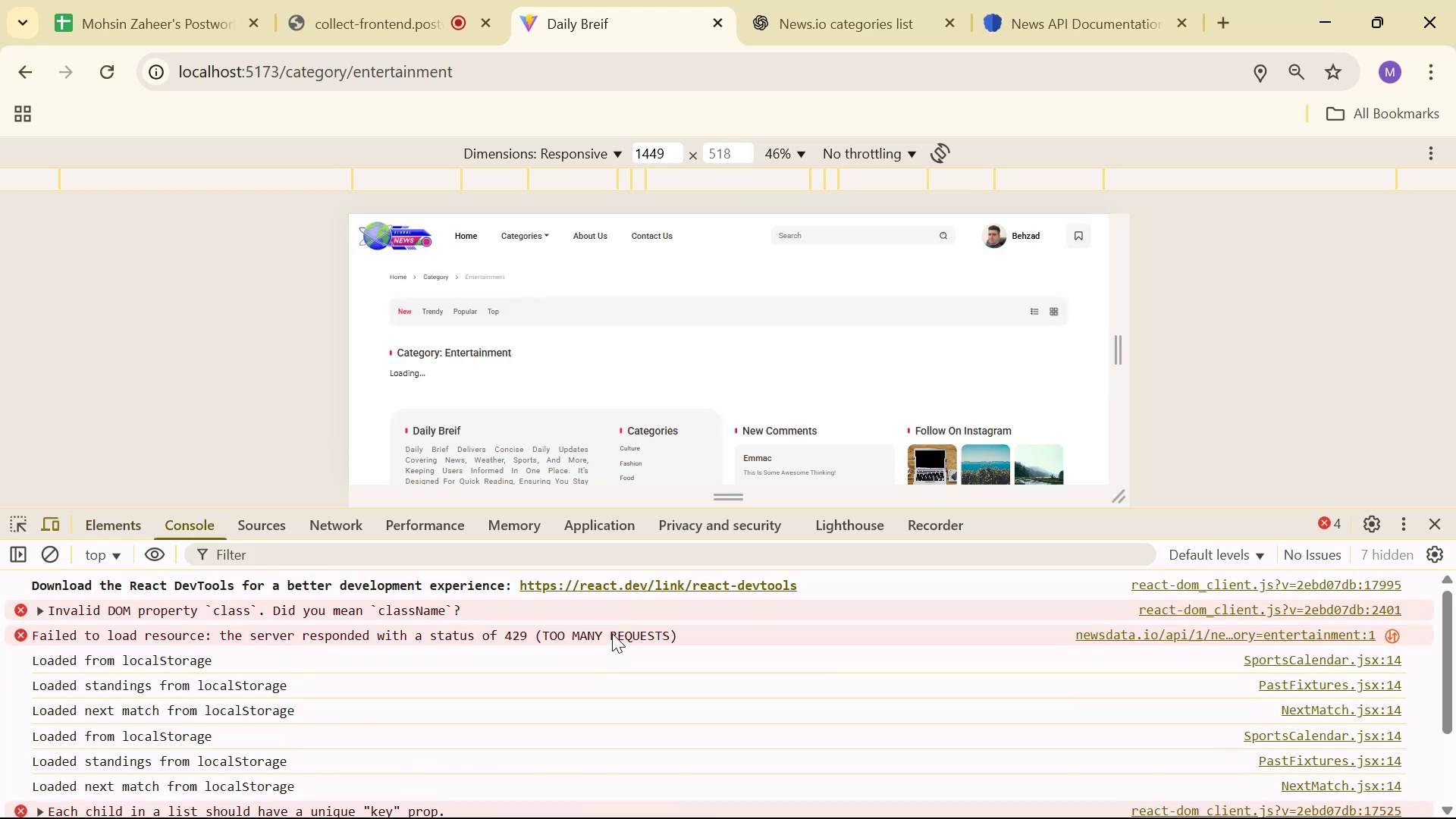 
scroll: coordinate [630, 626], scroll_direction: down, amount: 4.0
 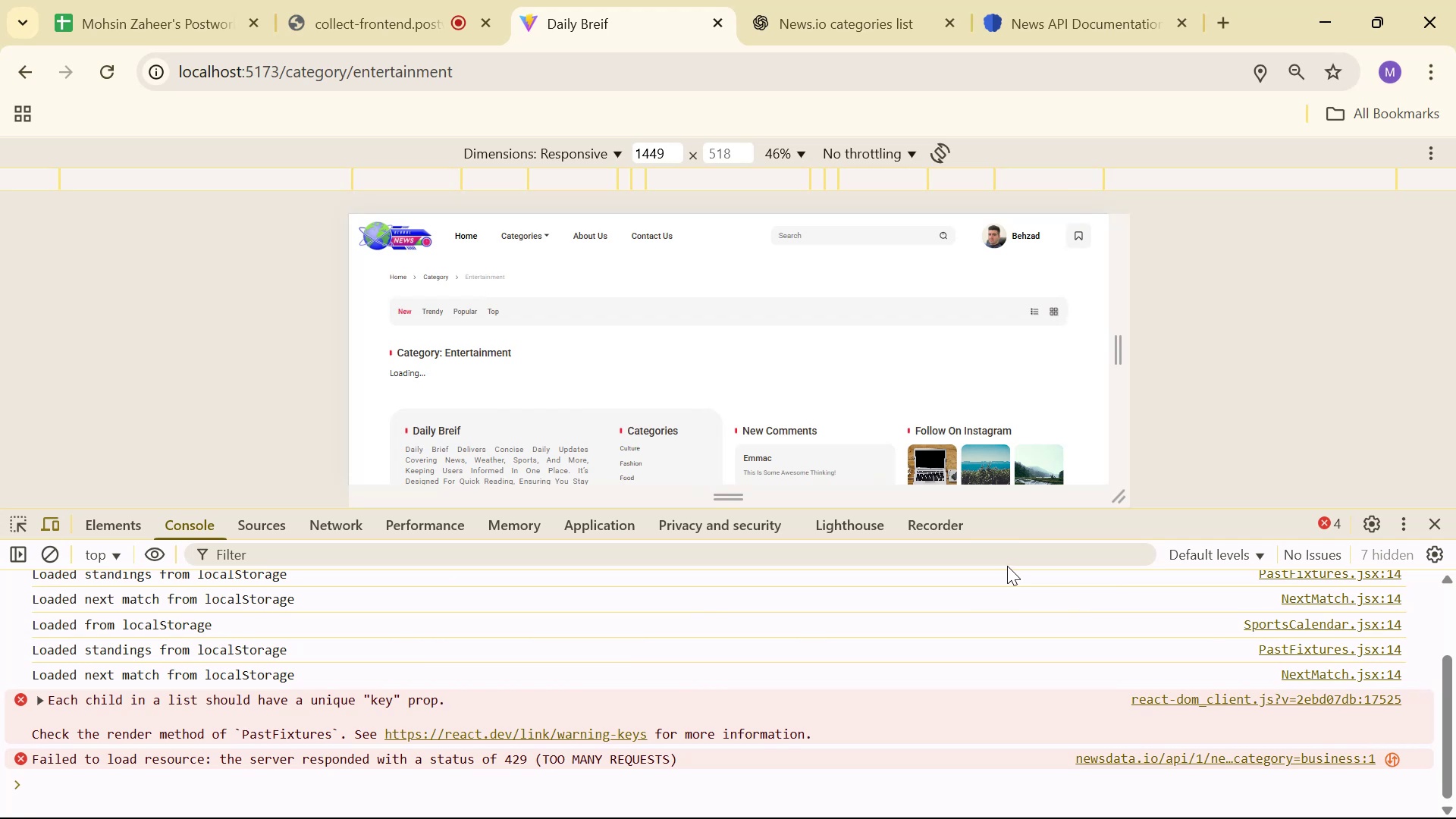 
wait(6.54)
 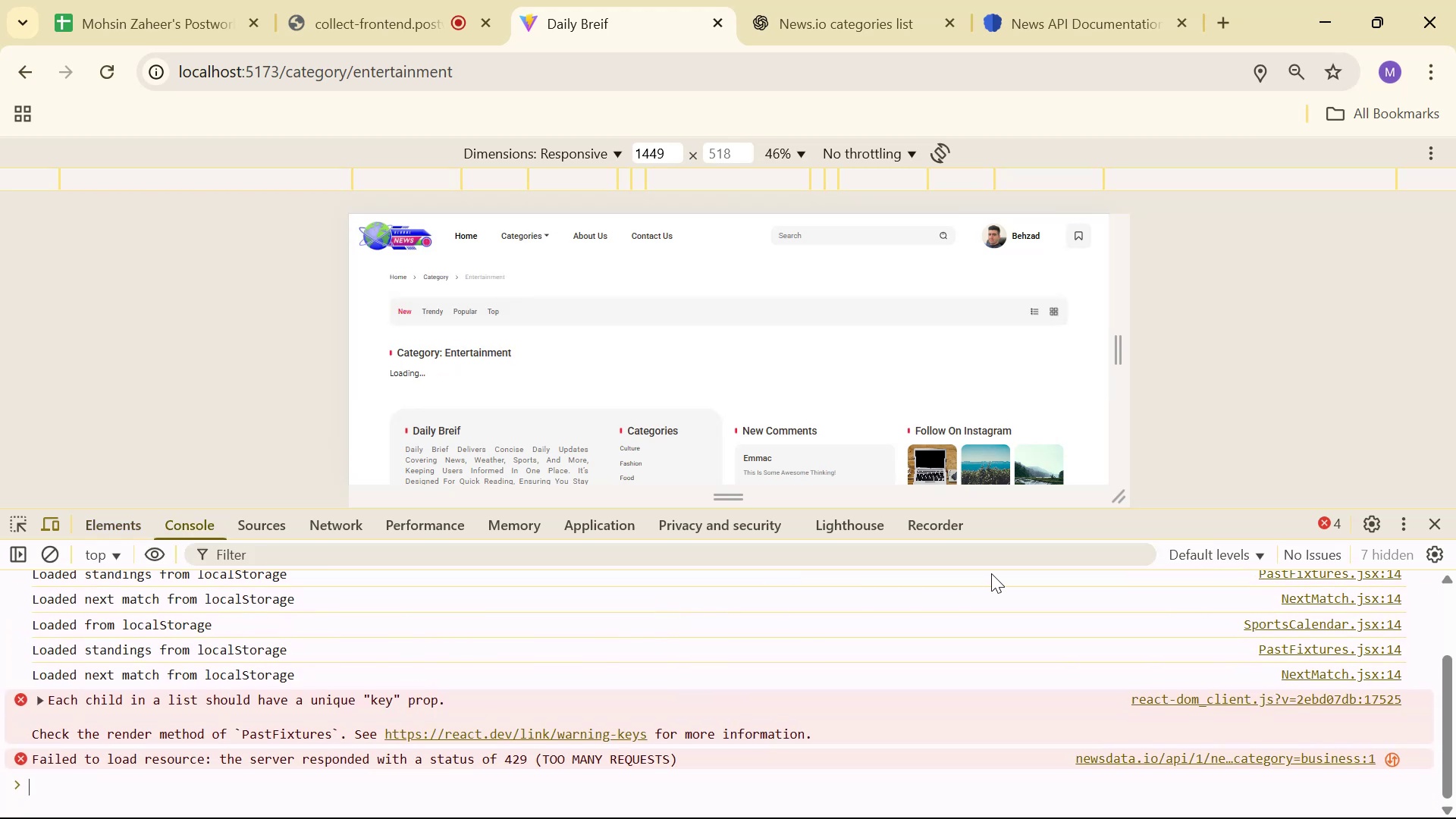 
scroll: coordinate [1140, 572], scroll_direction: up, amount: 2.0
 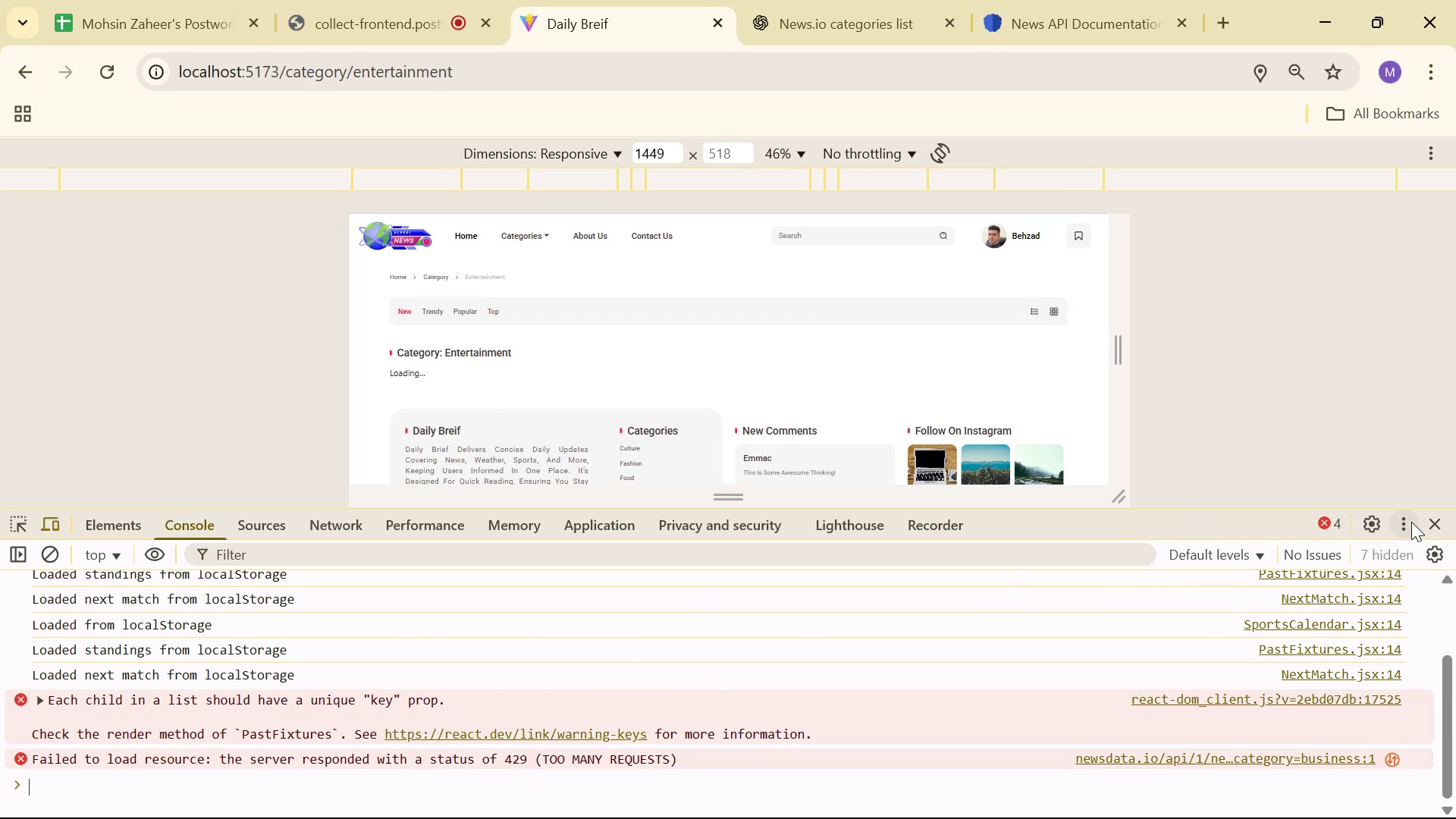 
left_click([1432, 519])
 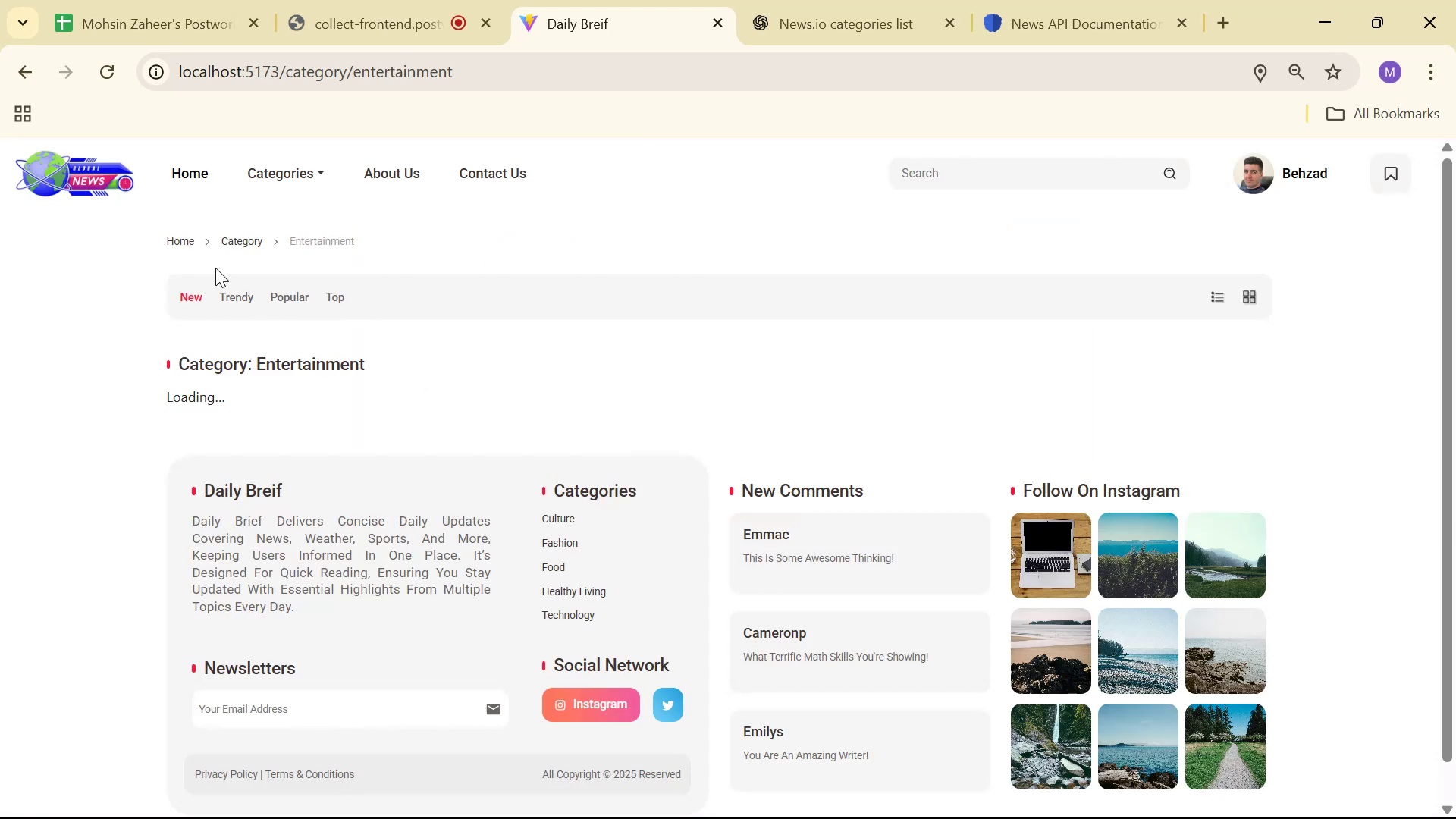 
left_click([311, 171])
 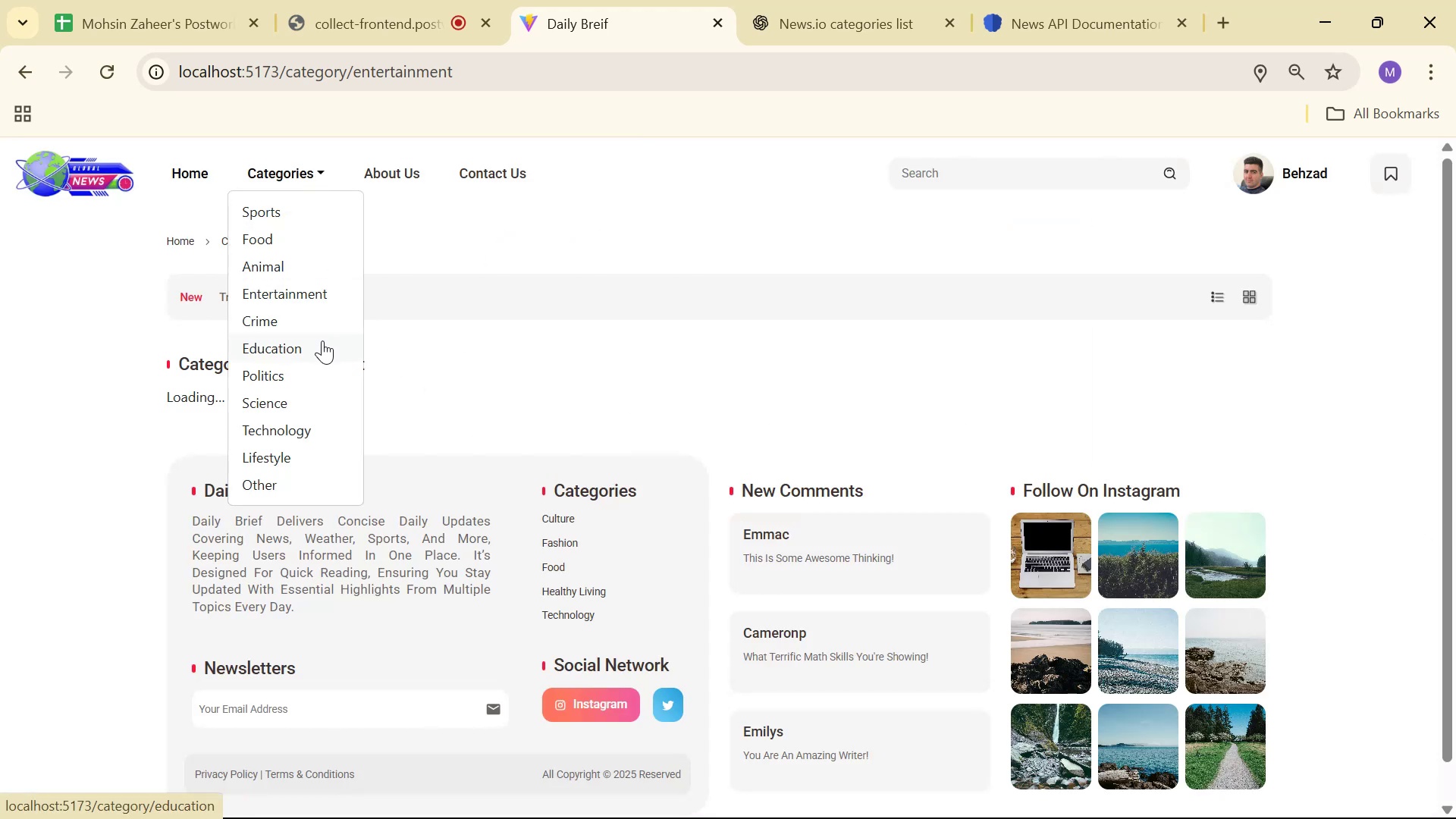 
left_click([318, 355])
 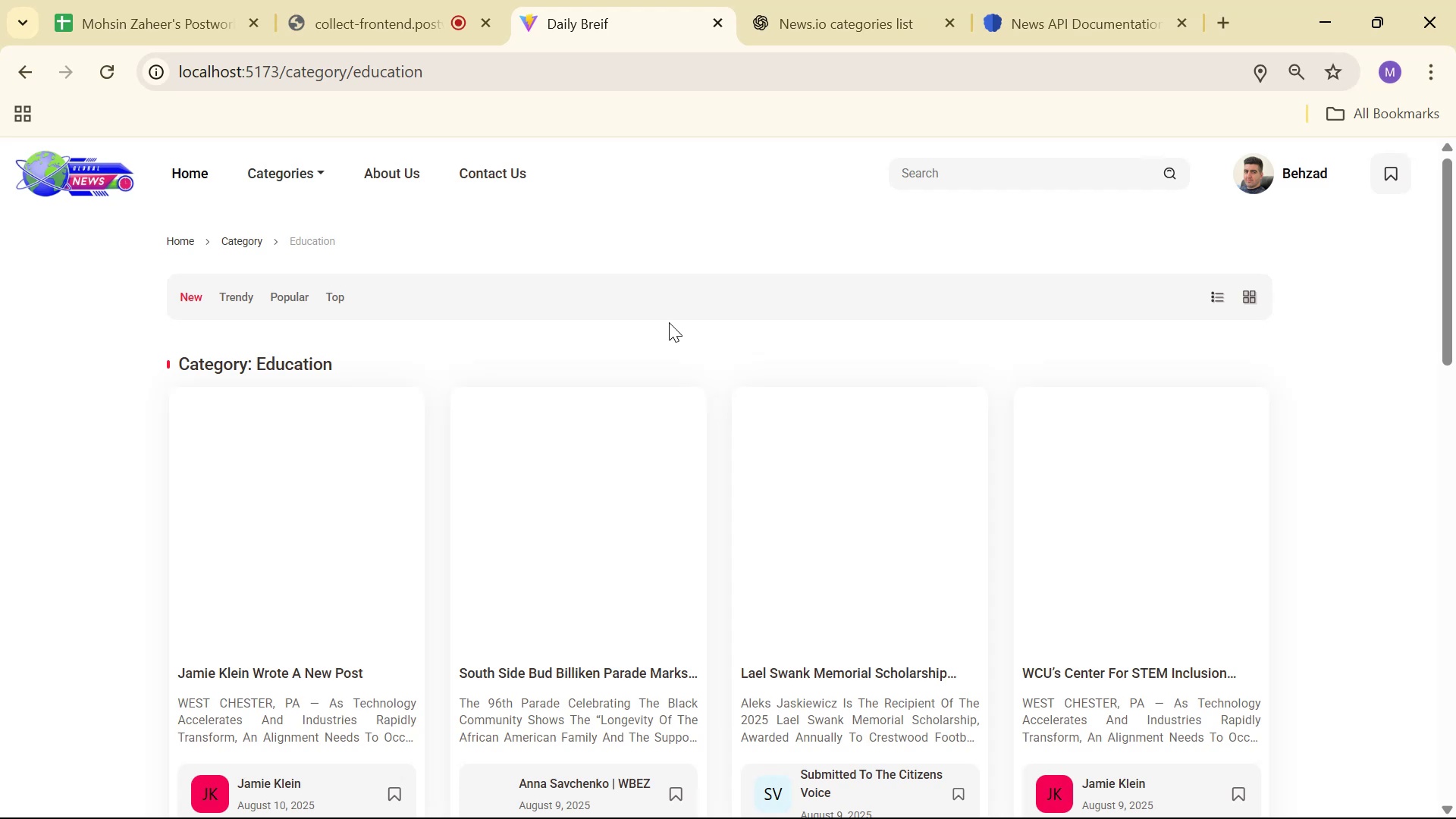 
scroll: coordinate [656, 322], scroll_direction: down, amount: 8.0
 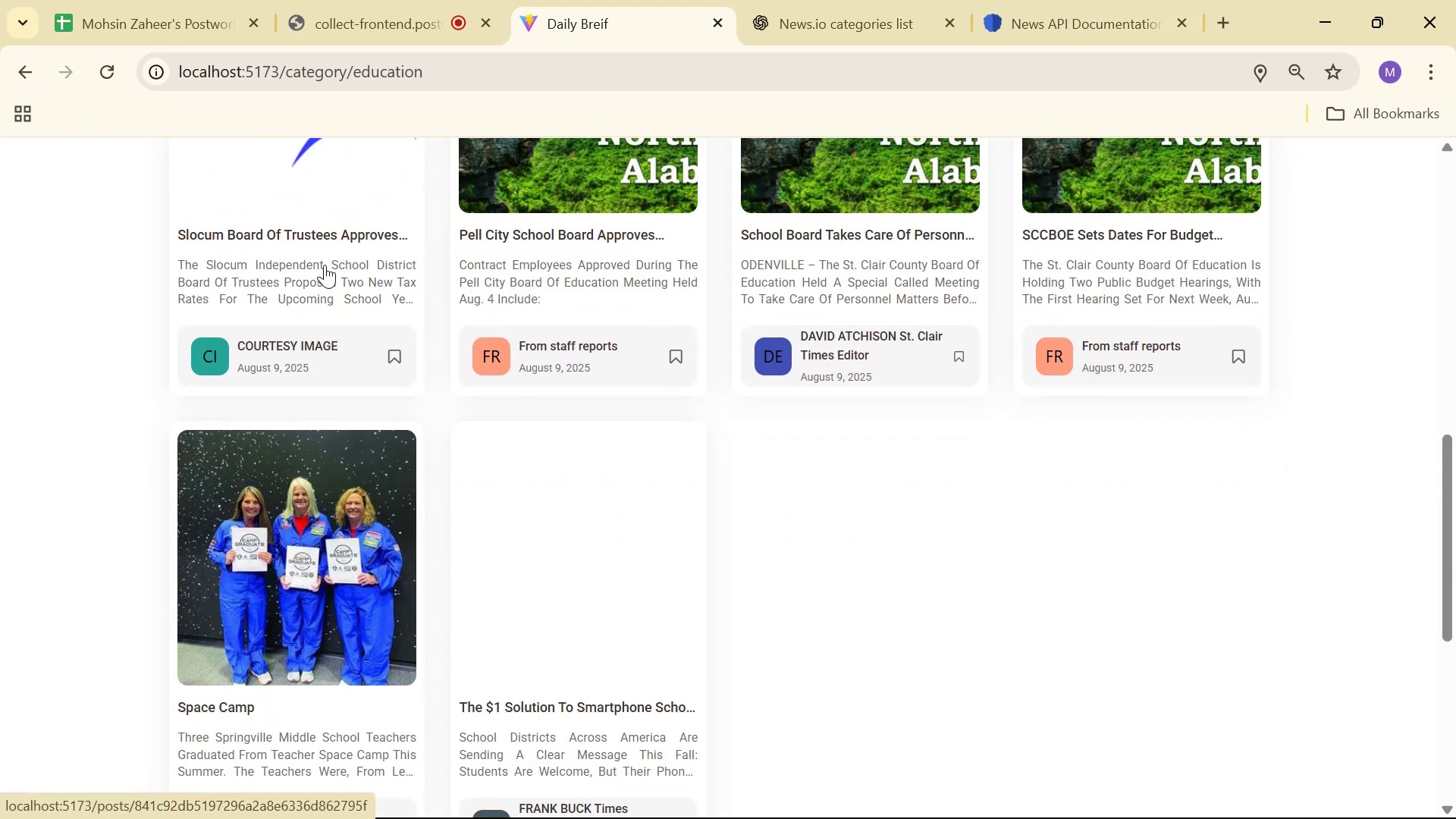 
left_click([324, 243])
 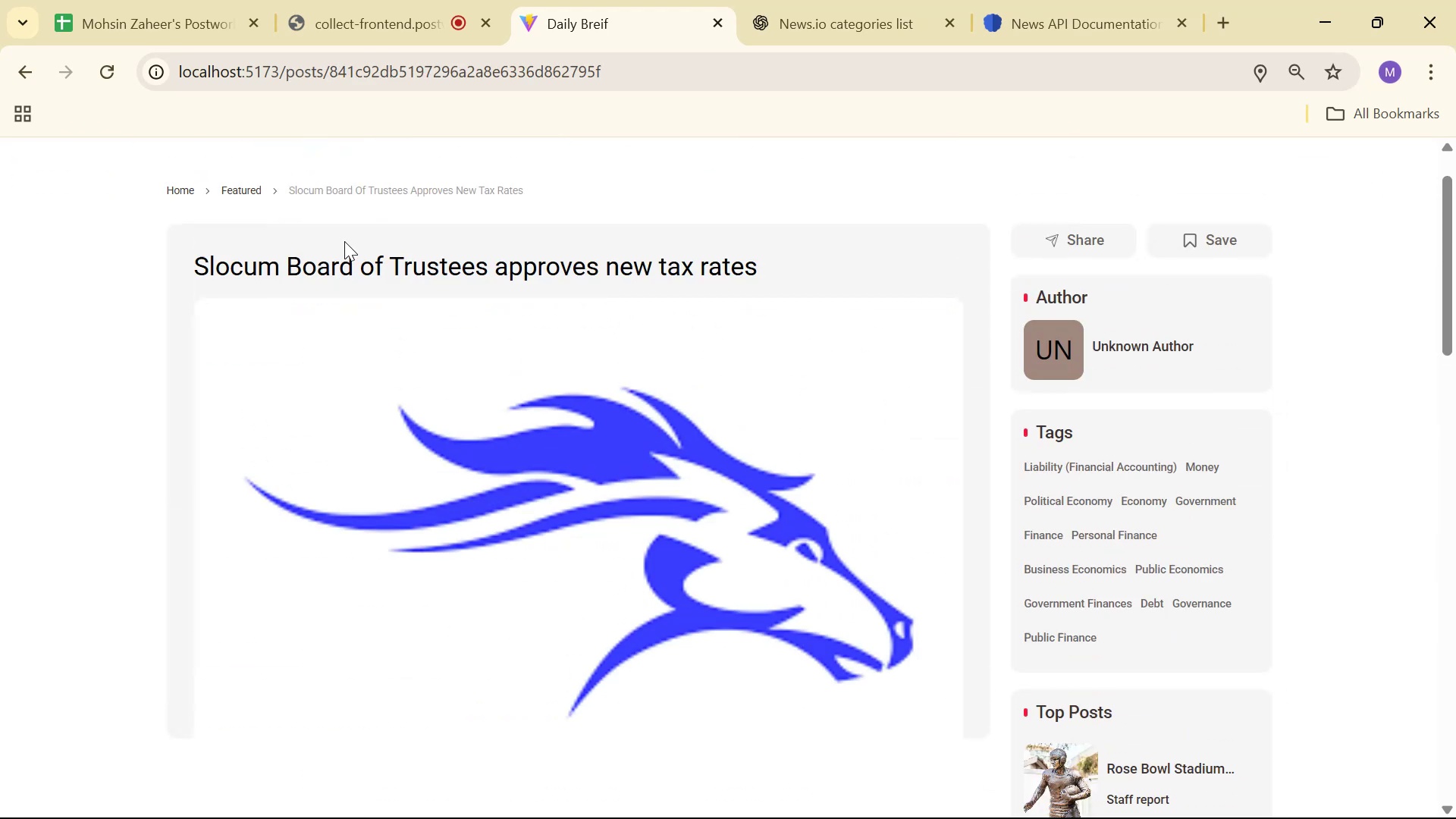 
scroll: coordinate [676, 275], scroll_direction: down, amount: 5.0
 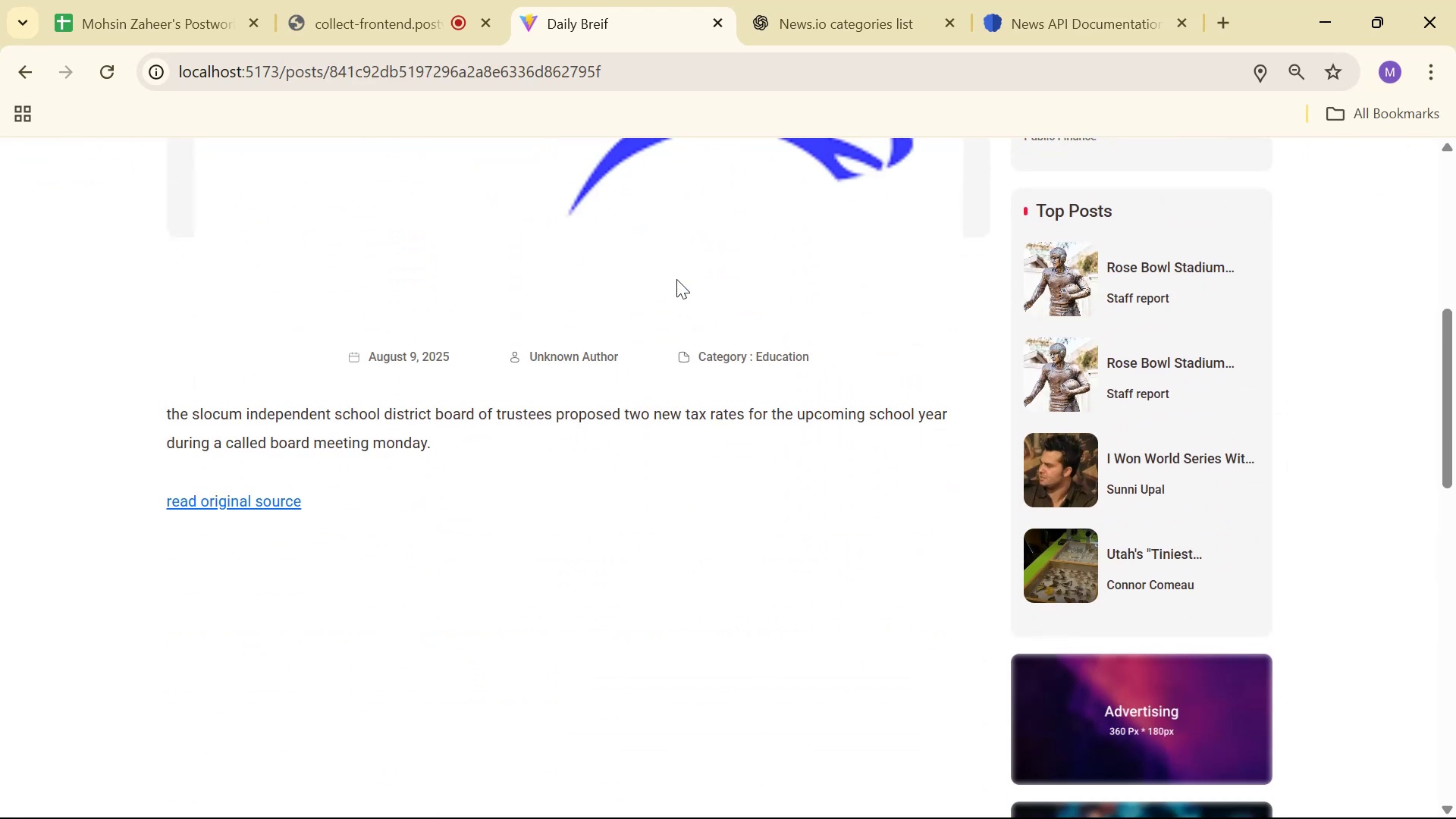 
scroll: coordinate [580, 358], scroll_direction: up, amount: 9.0
 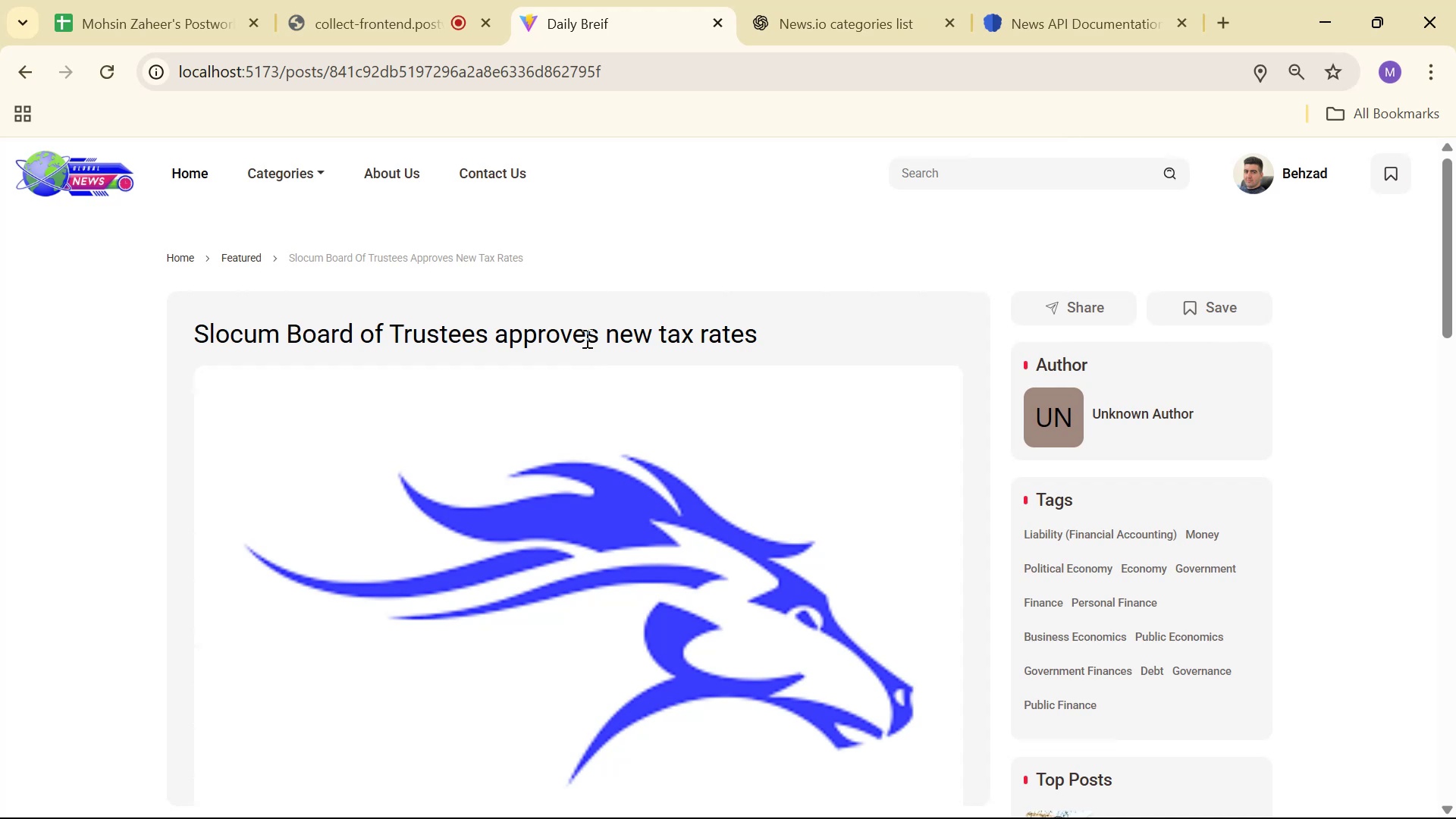 
scroll: coordinate [593, 328], scroll_direction: down, amount: 3.0
 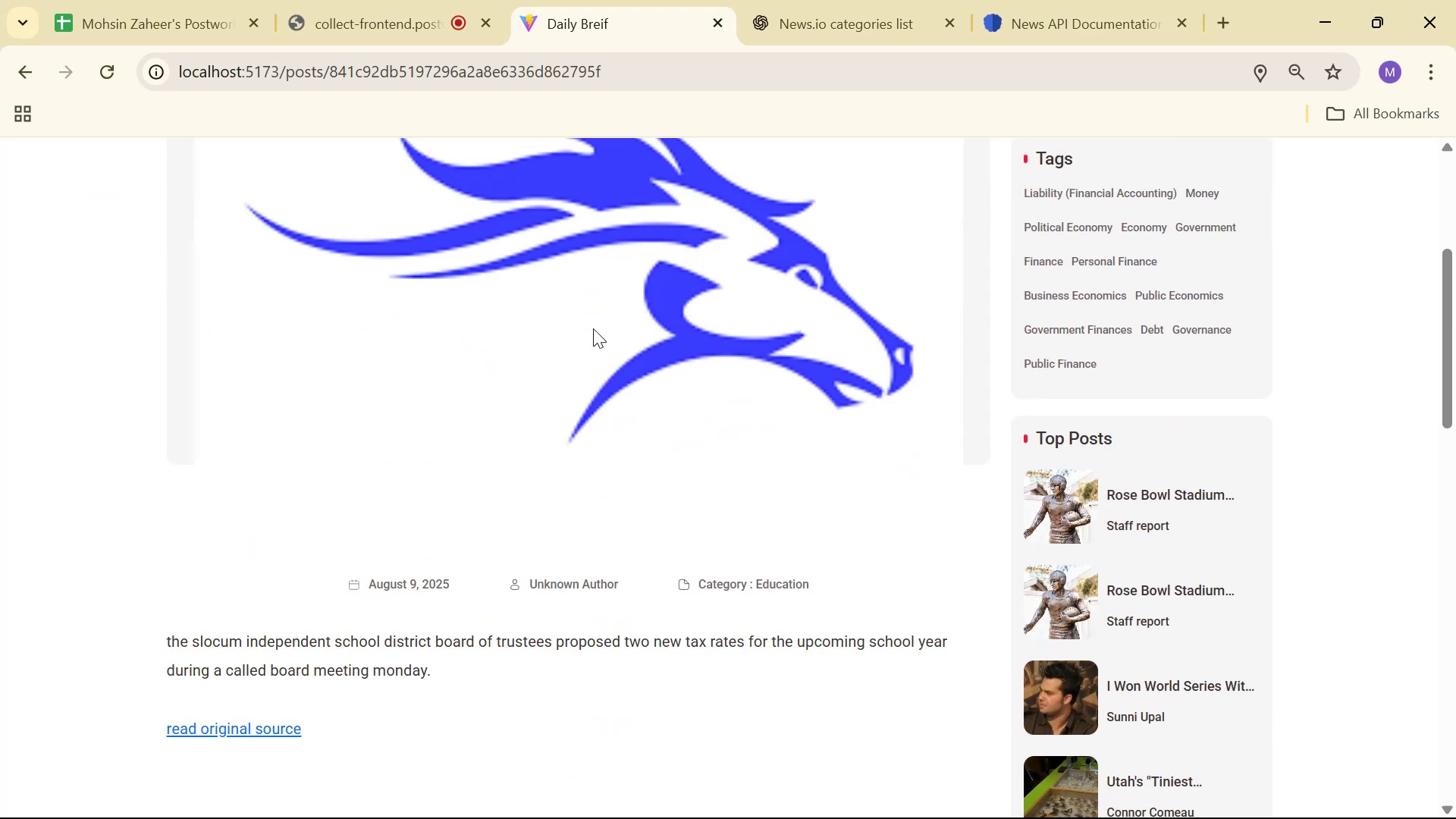 
scroll: coordinate [594, 331], scroll_direction: up, amount: 5.0
 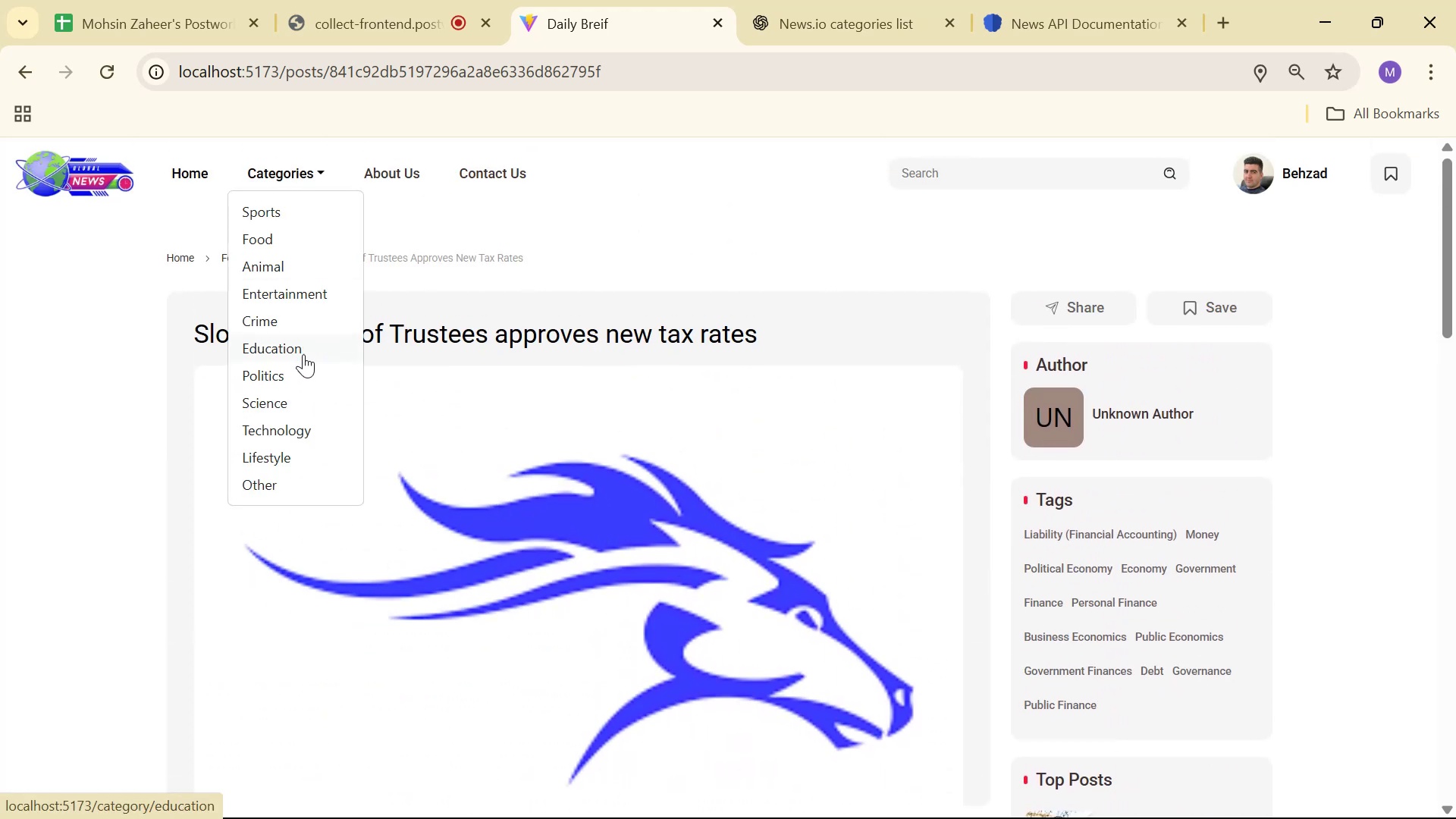 
left_click([309, 423])
 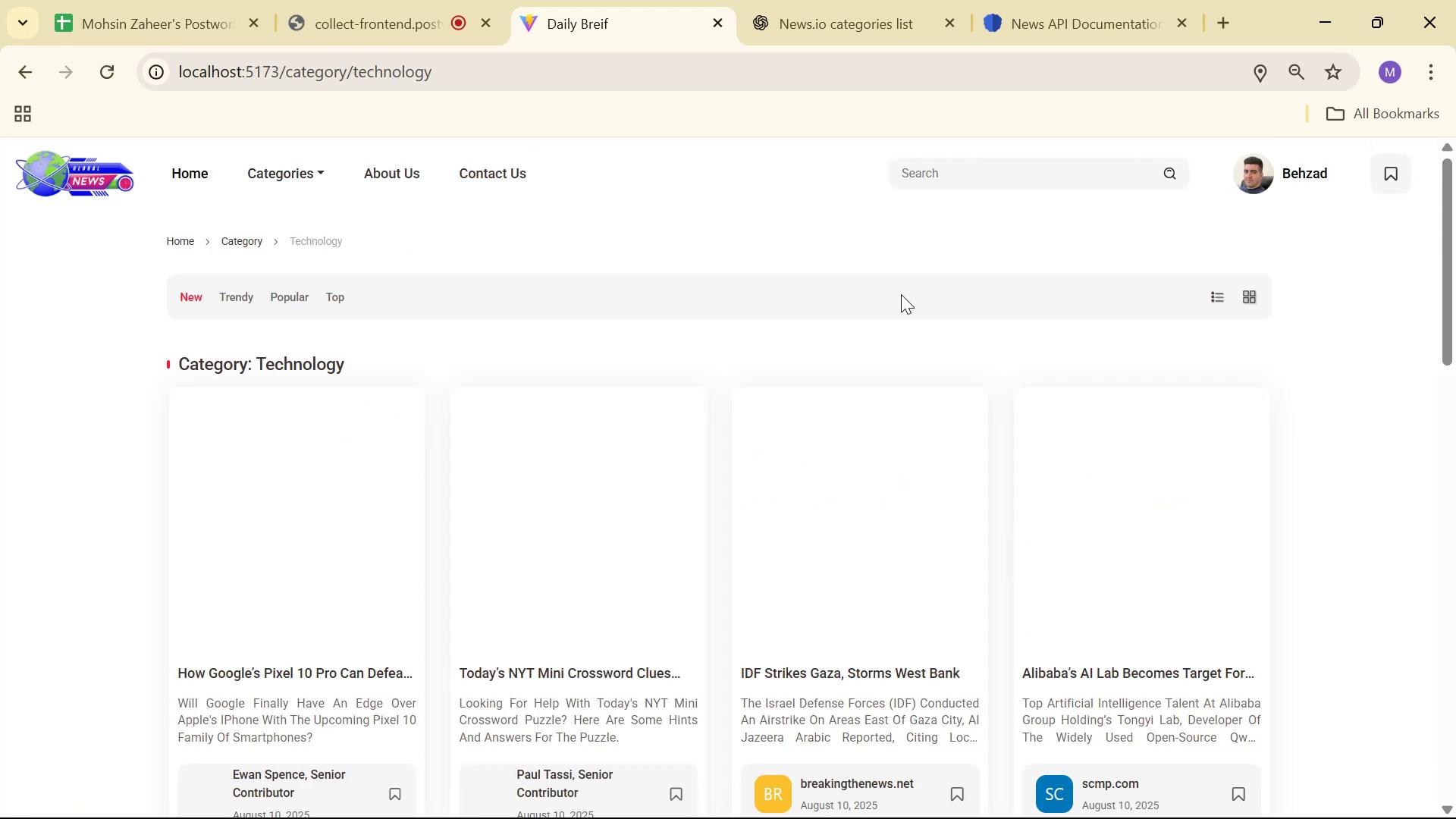 
scroll: coordinate [1361, 334], scroll_direction: down, amount: 9.0
 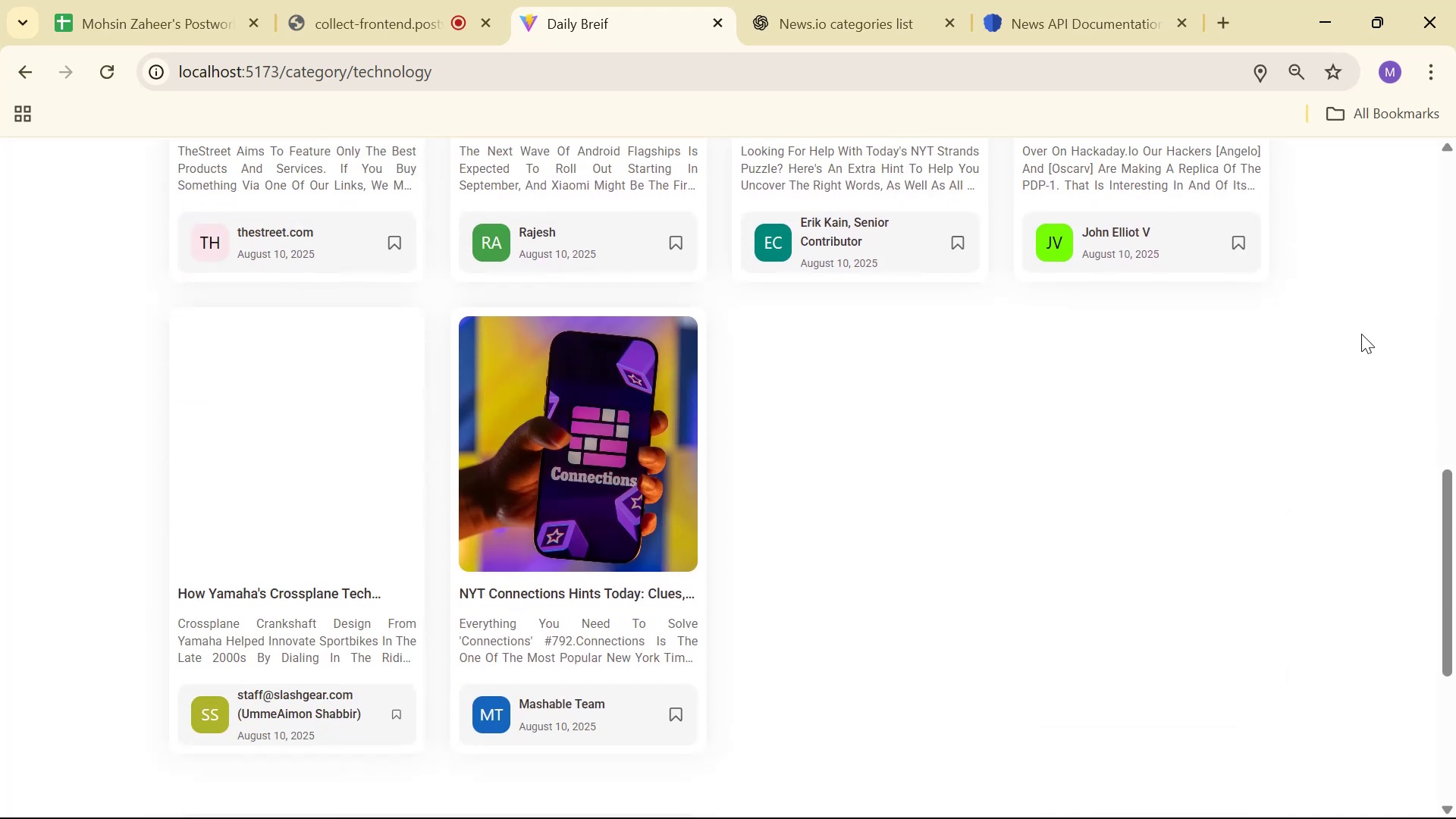 
scroll: coordinate [1361, 336], scroll_direction: up, amount: 2.0
 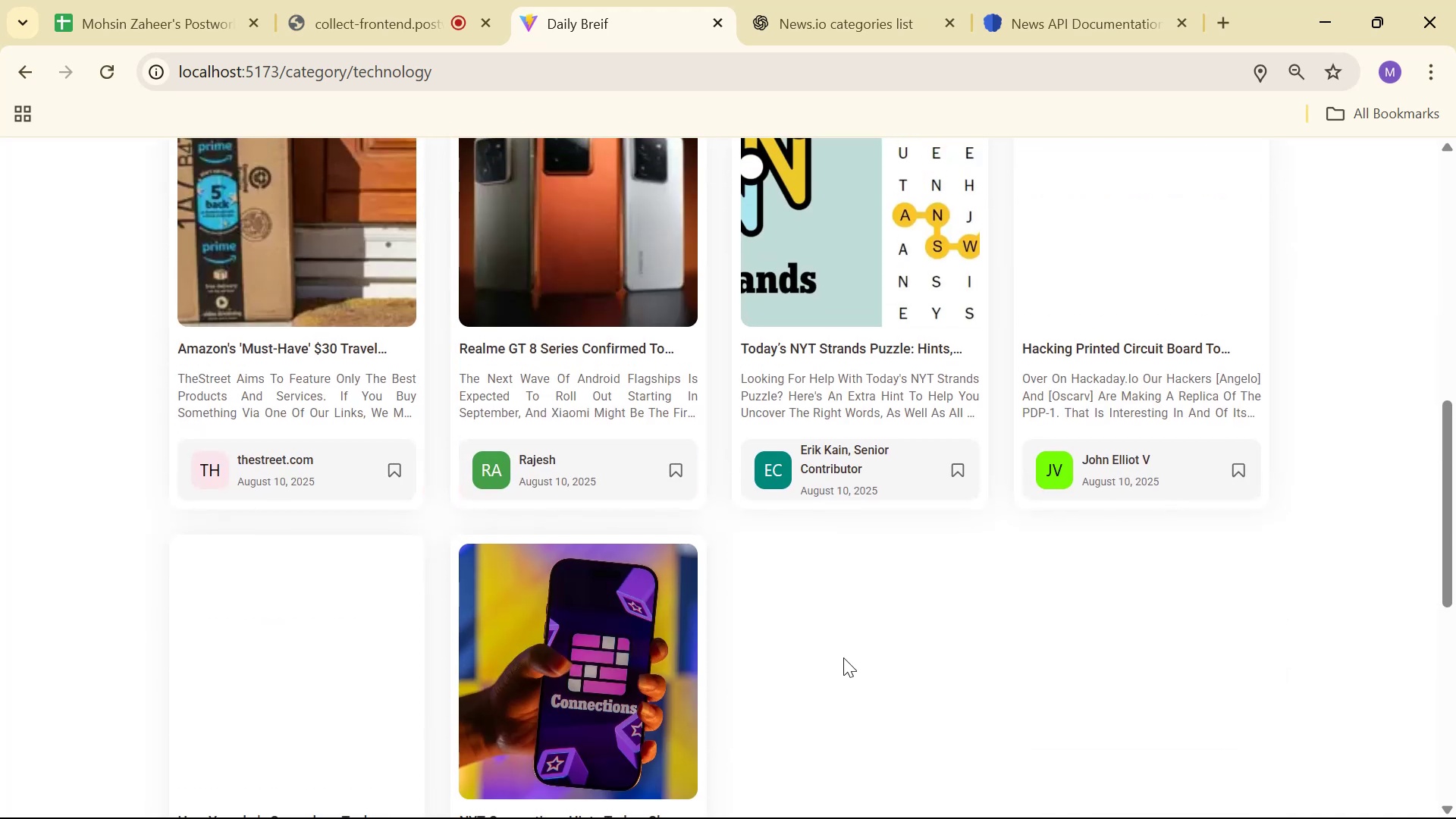 
left_click([602, 638])
 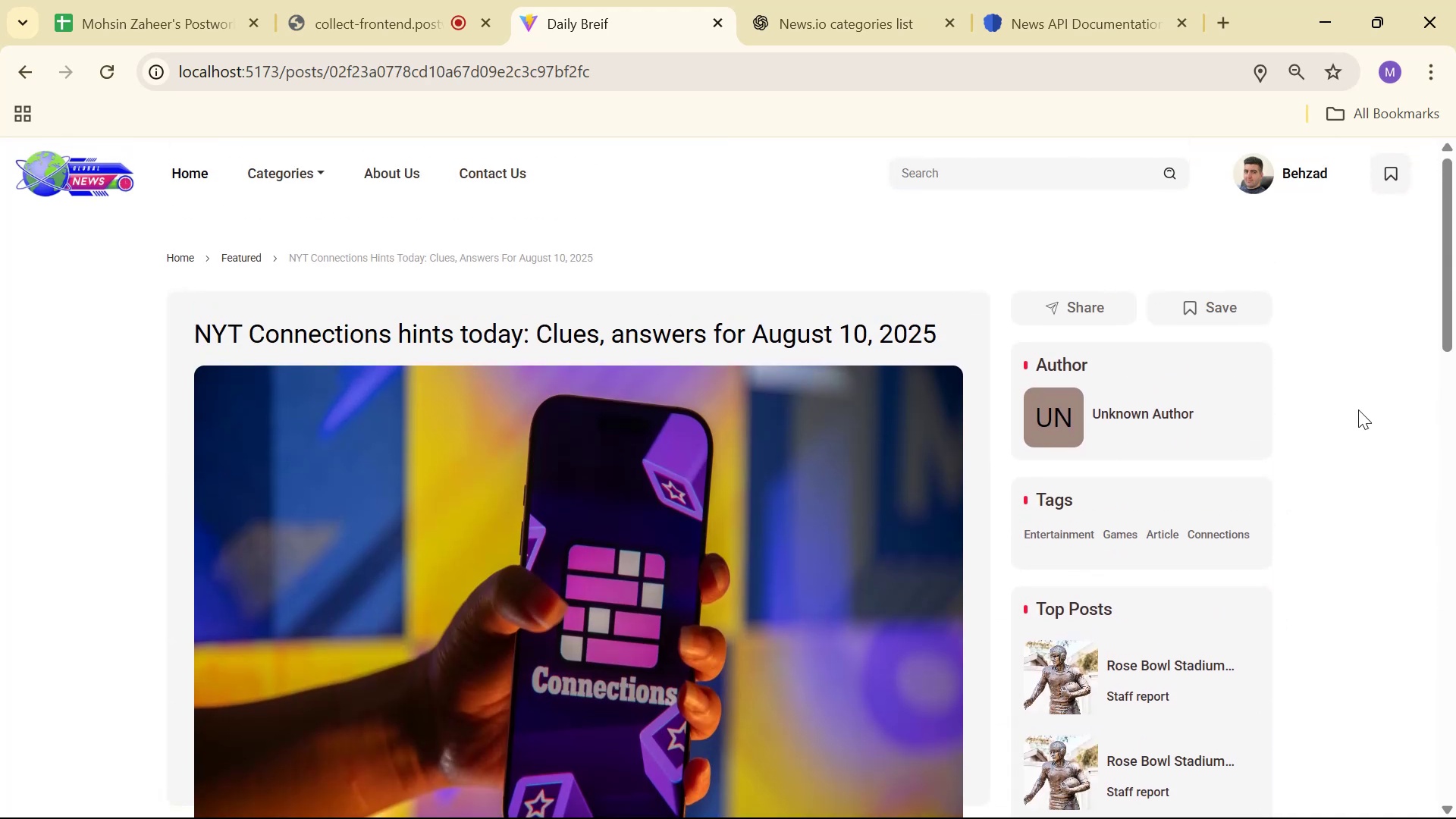 
scroll: coordinate [1374, 444], scroll_direction: down, amount: 10.0
 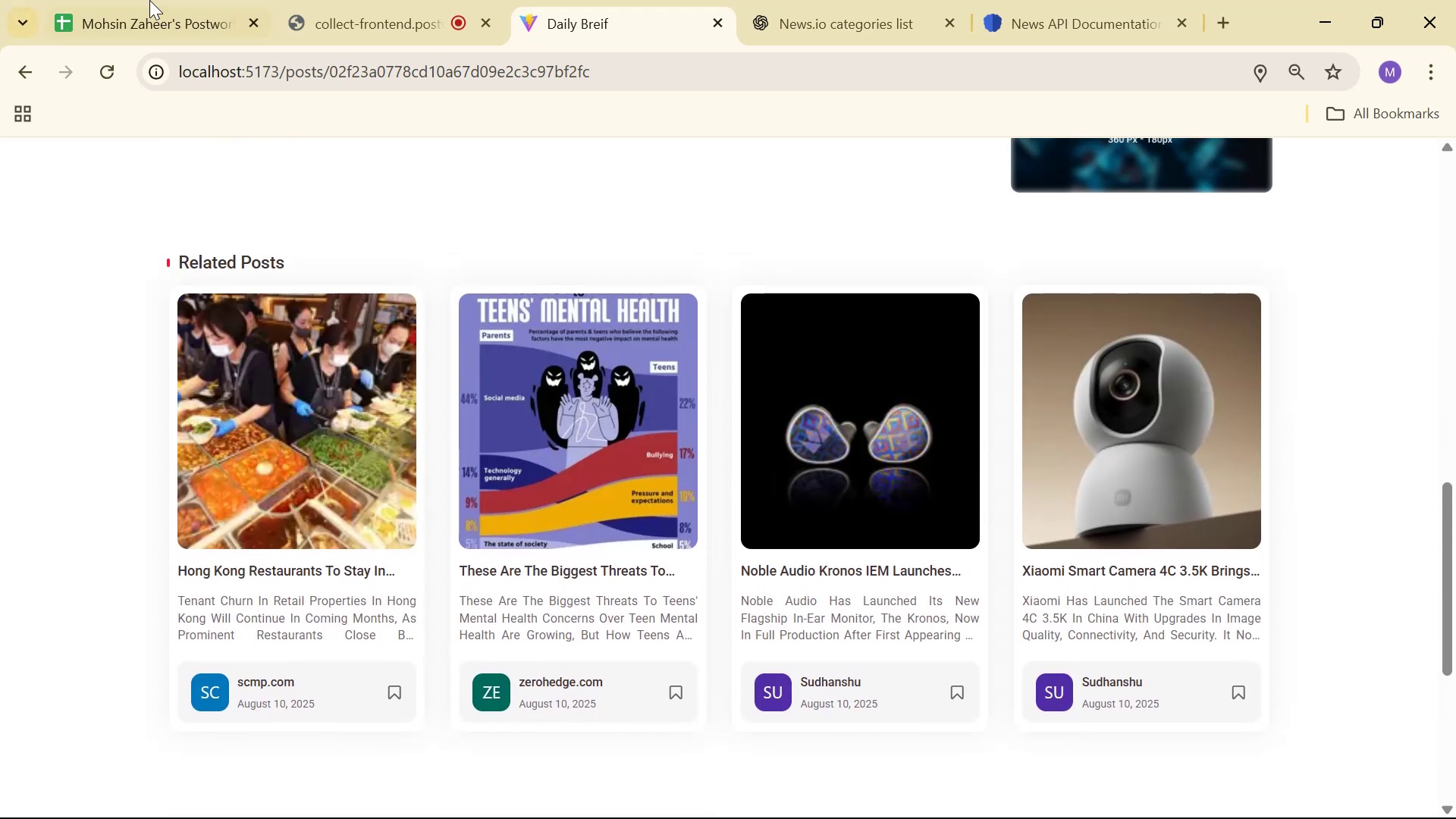 
left_click([326, 0])
 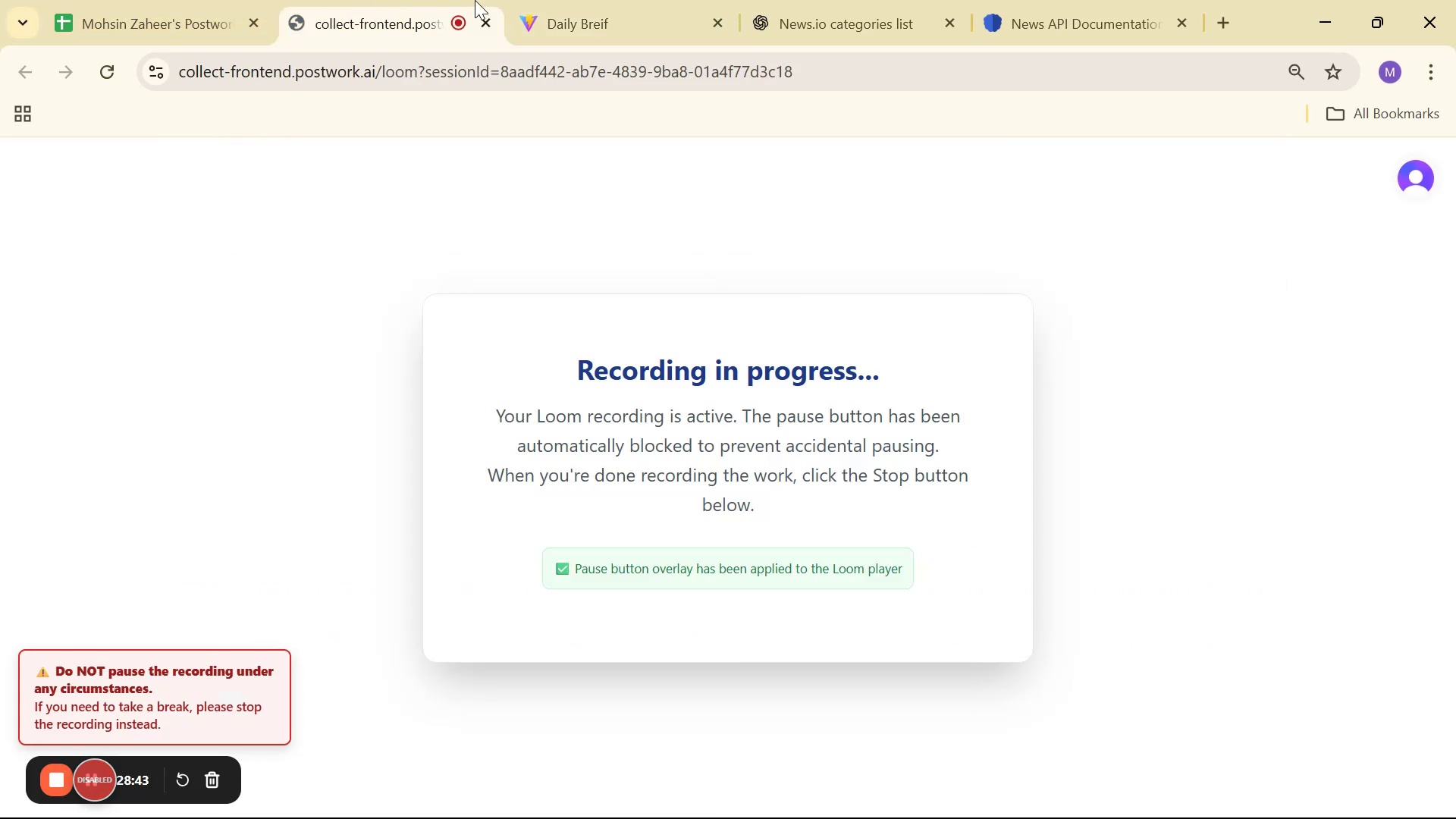 
left_click([524, 0])
 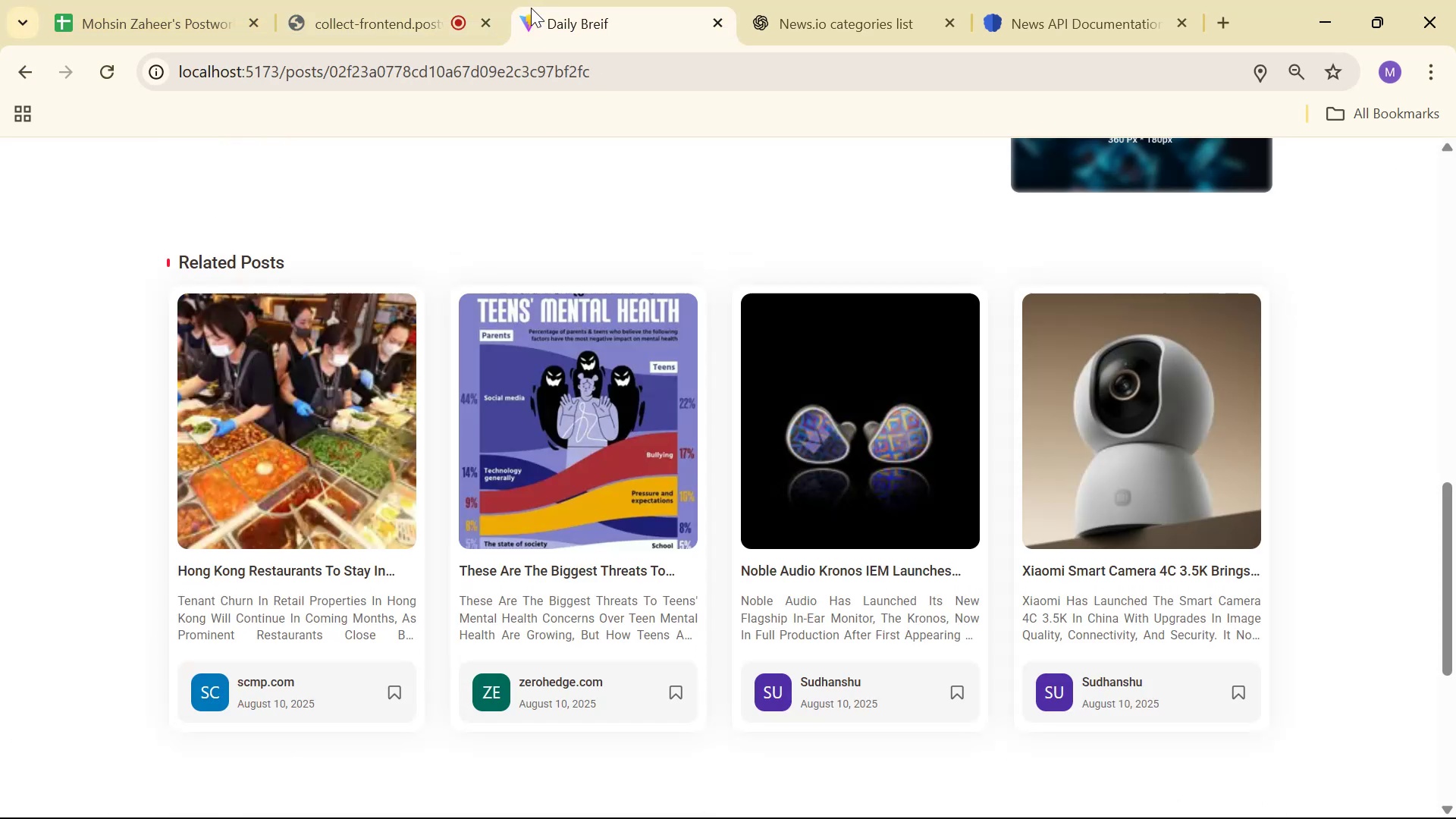 
scroll: coordinate [715, 234], scroll_direction: up, amount: 8.0
 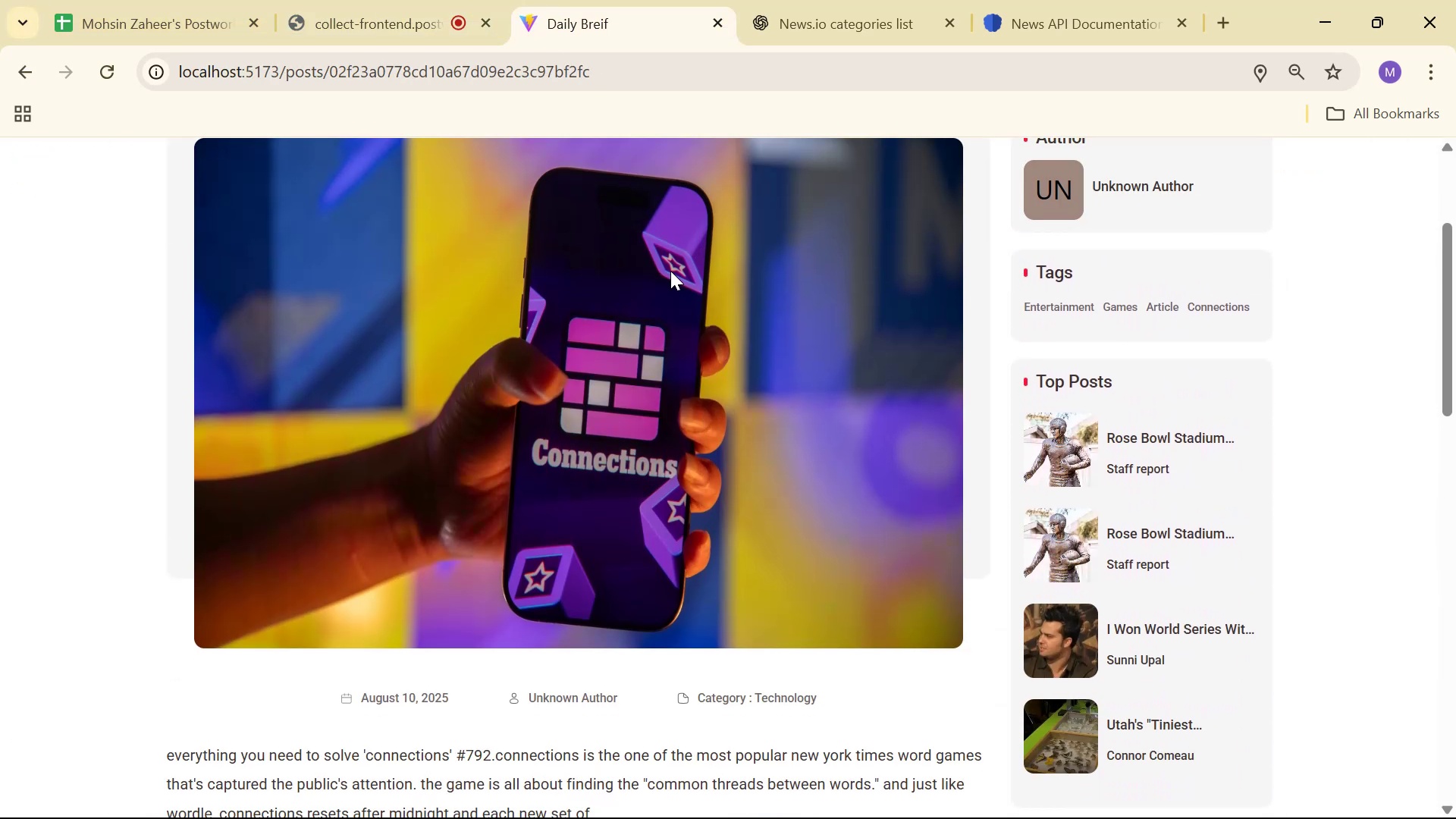 
left_click([1065, 445])
 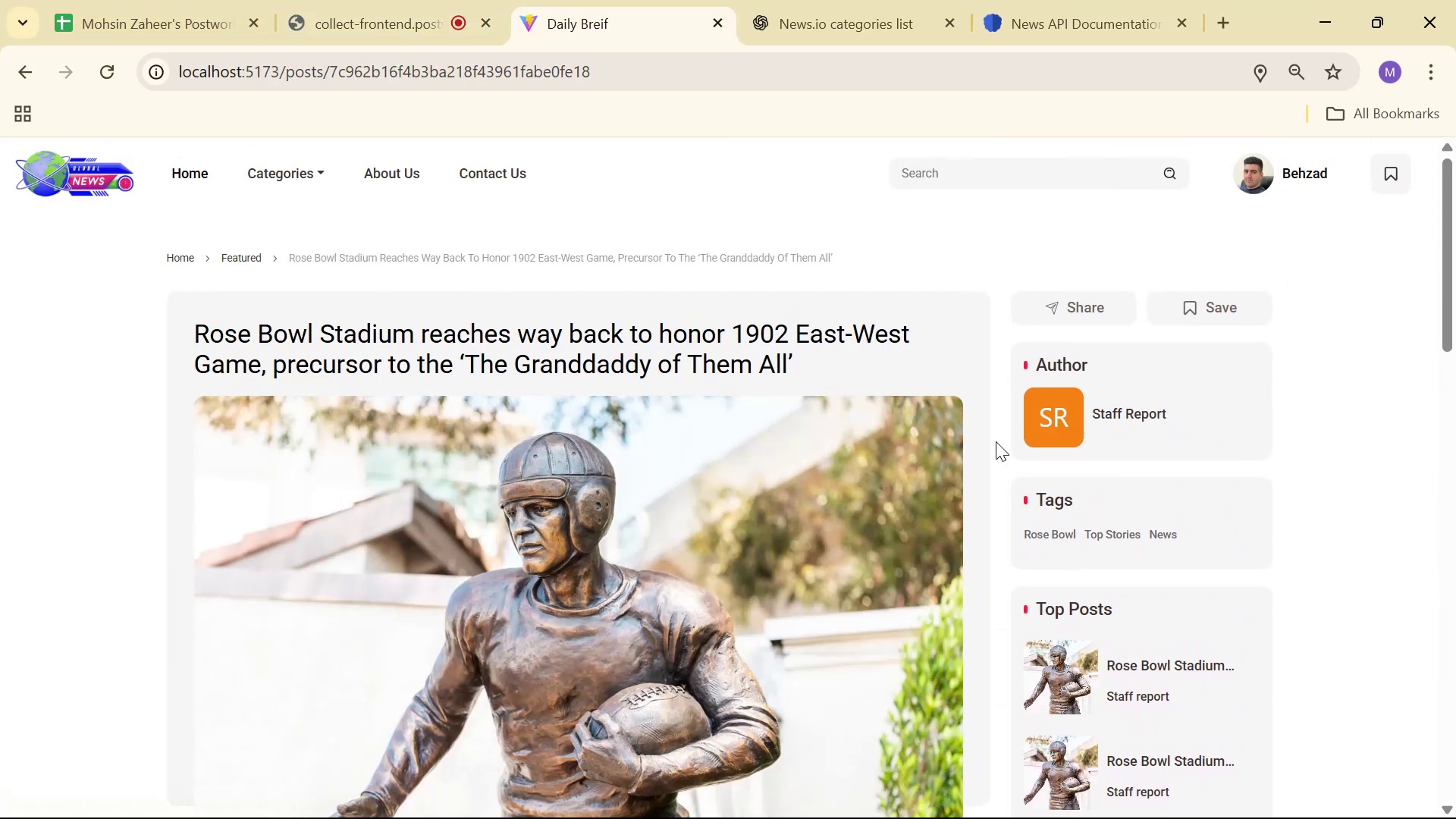 
scroll: coordinate [959, 400], scroll_direction: down, amount: 4.0
 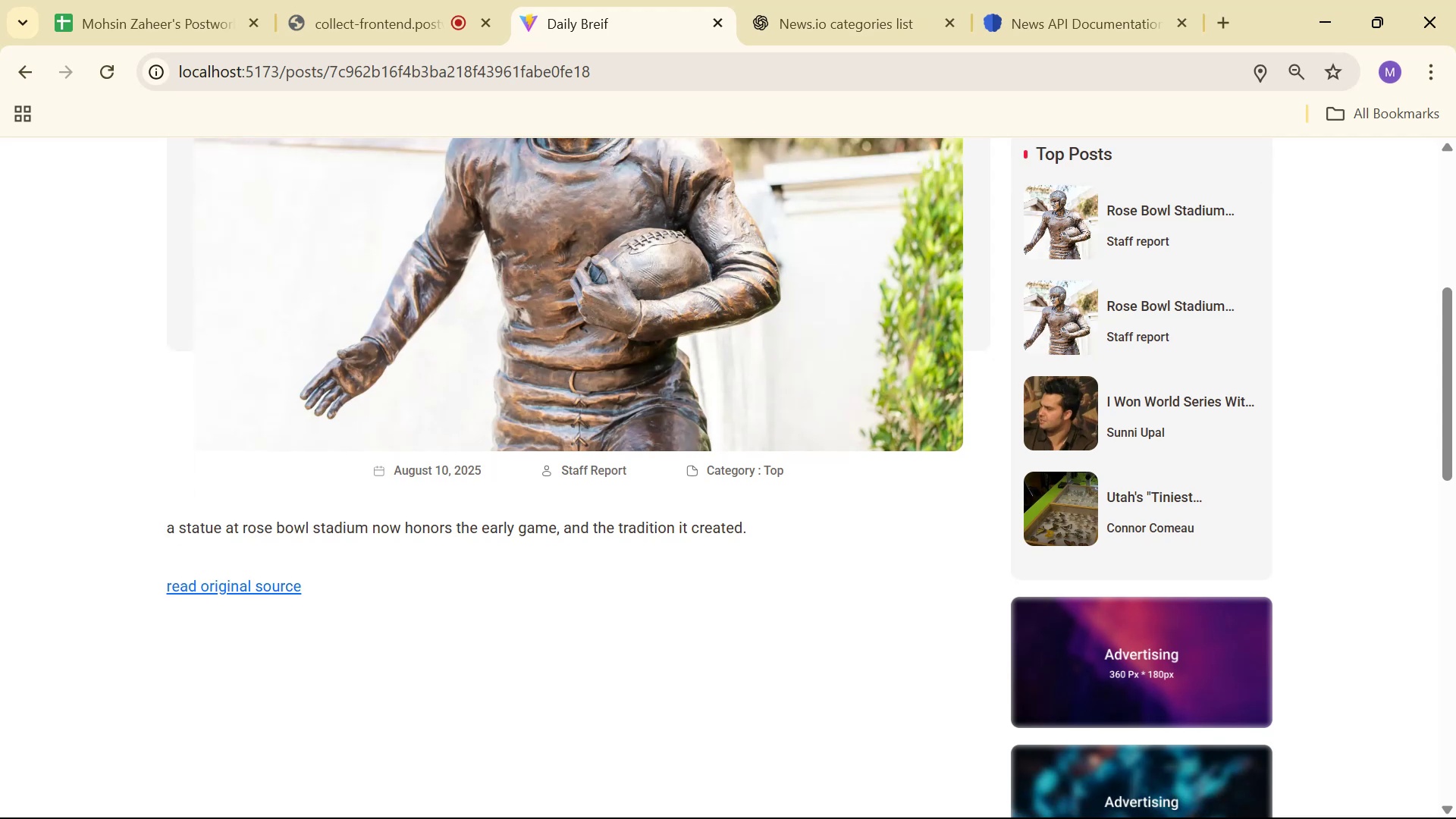 
wait(5.07)
 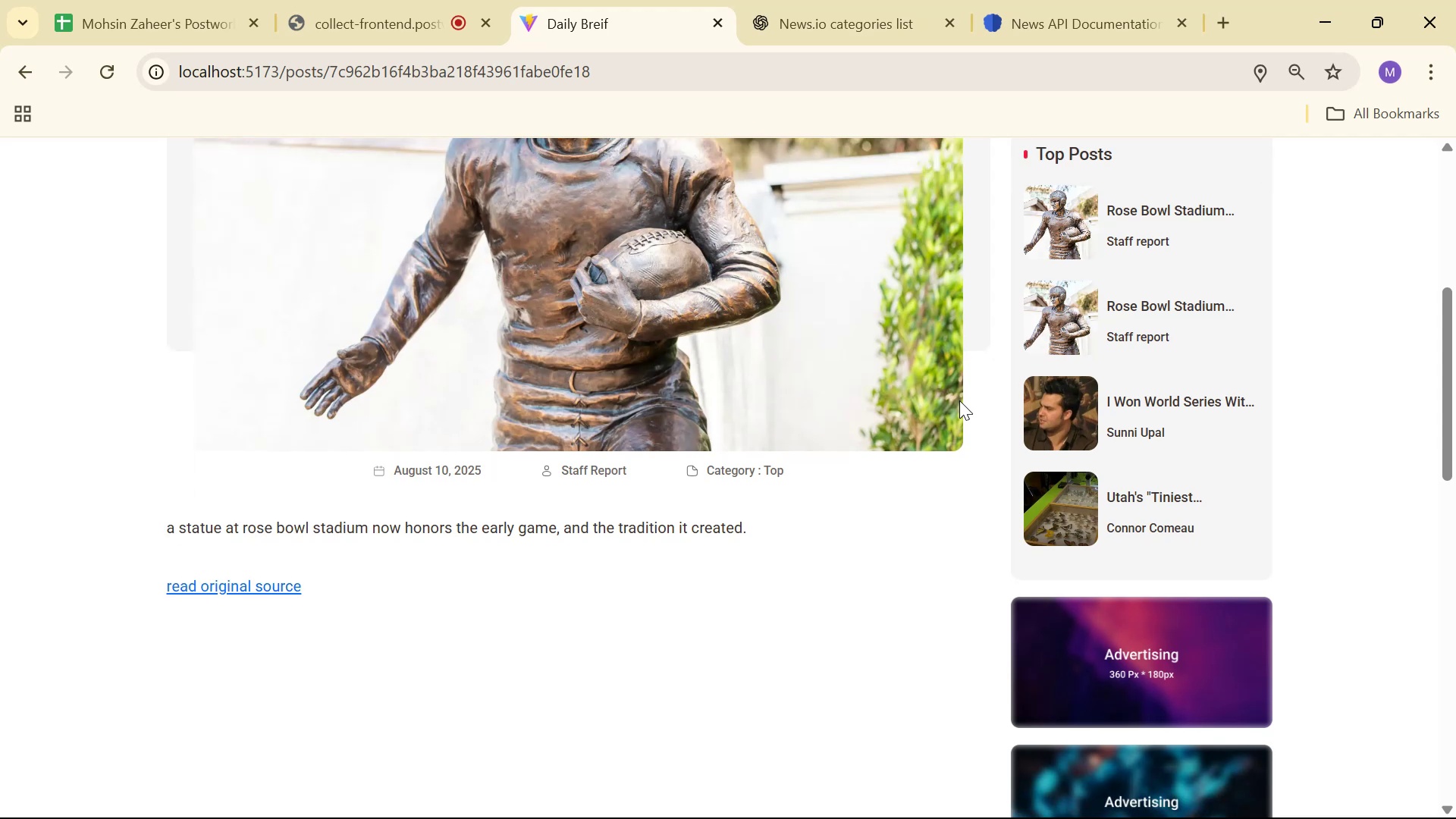 
scroll: coordinate [914, 403], scroll_direction: down, amount: 7.0
 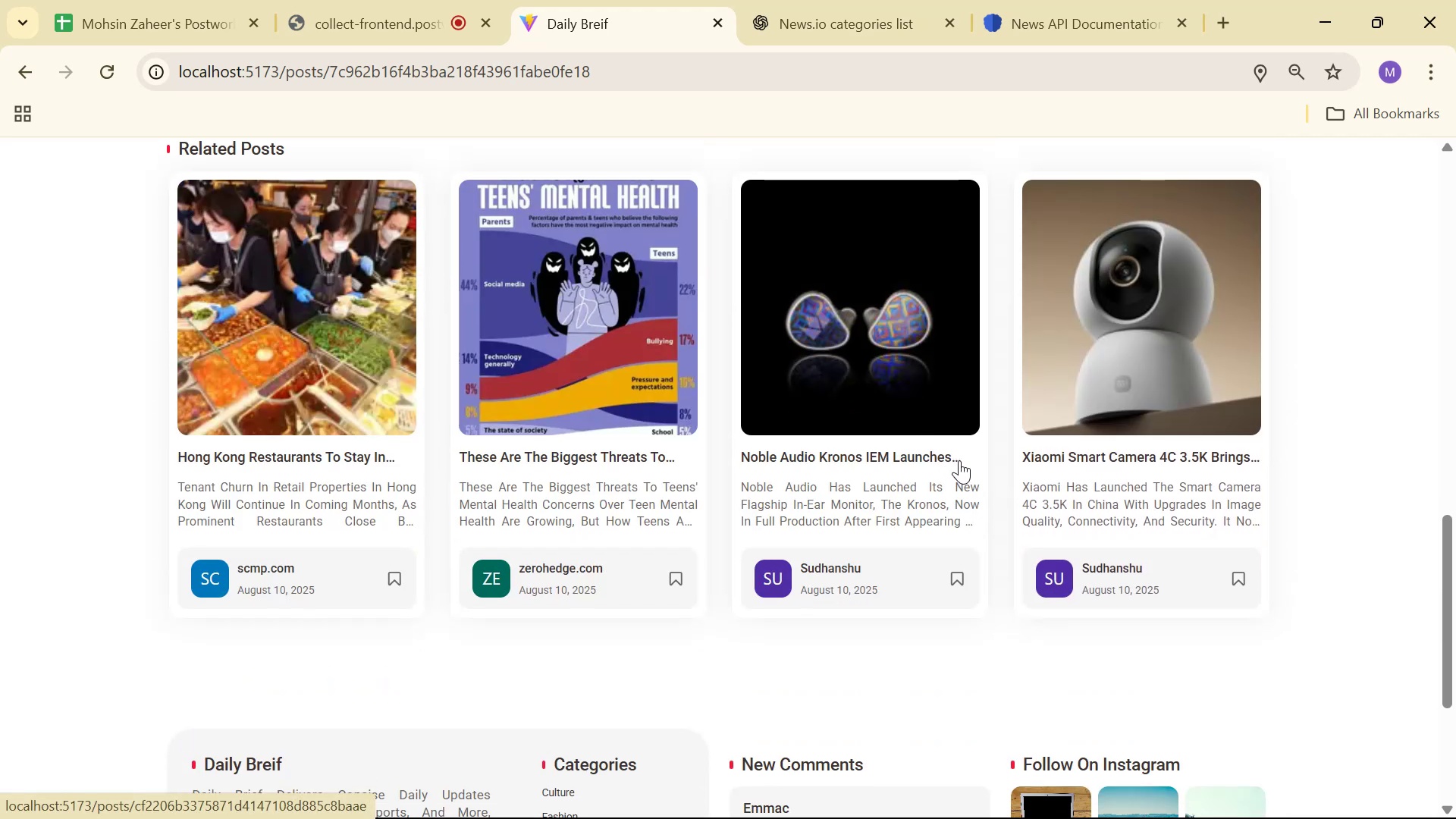 
left_click([1122, 457])
 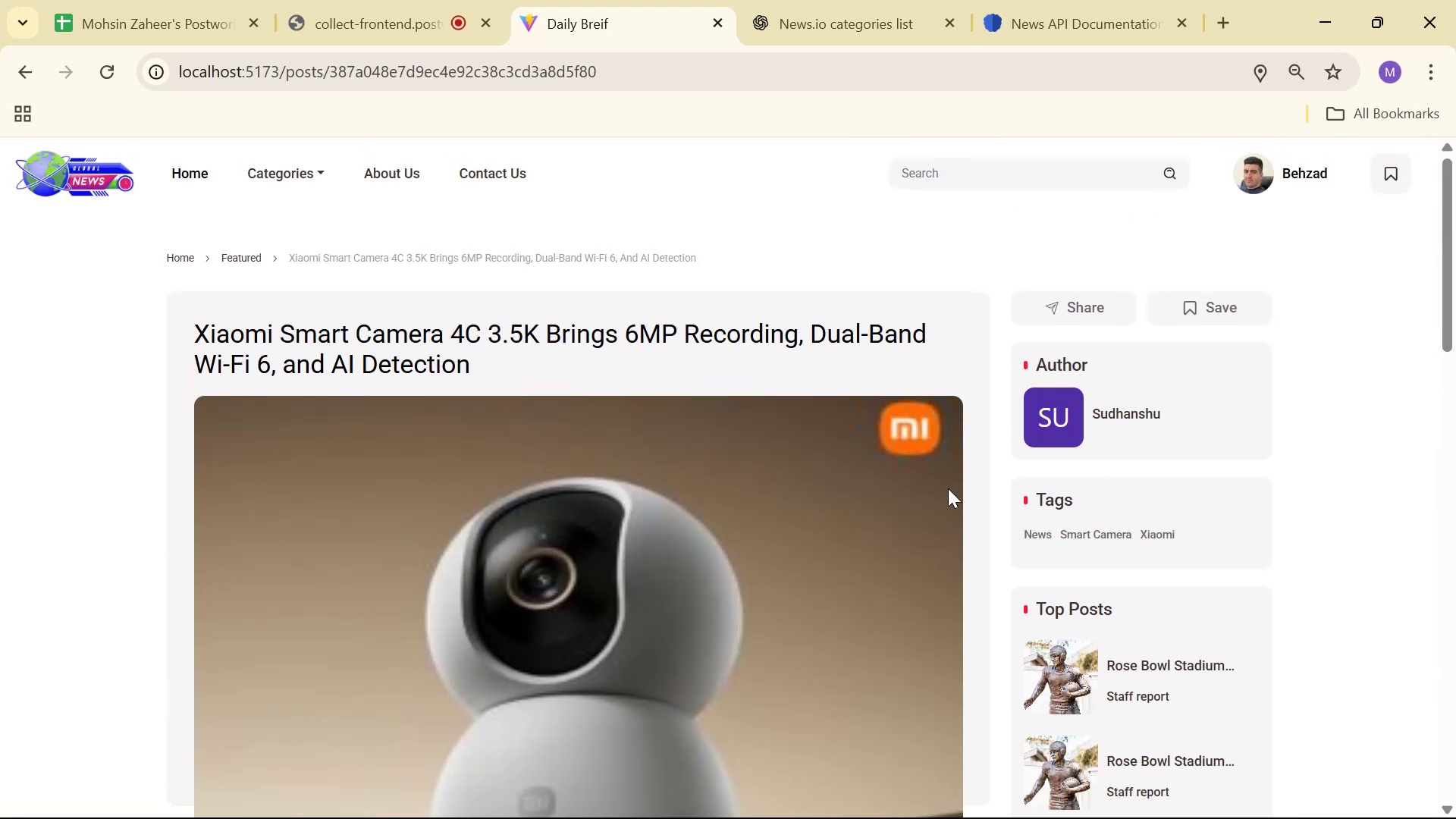 
scroll: coordinate [946, 498], scroll_direction: down, amount: 3.0
 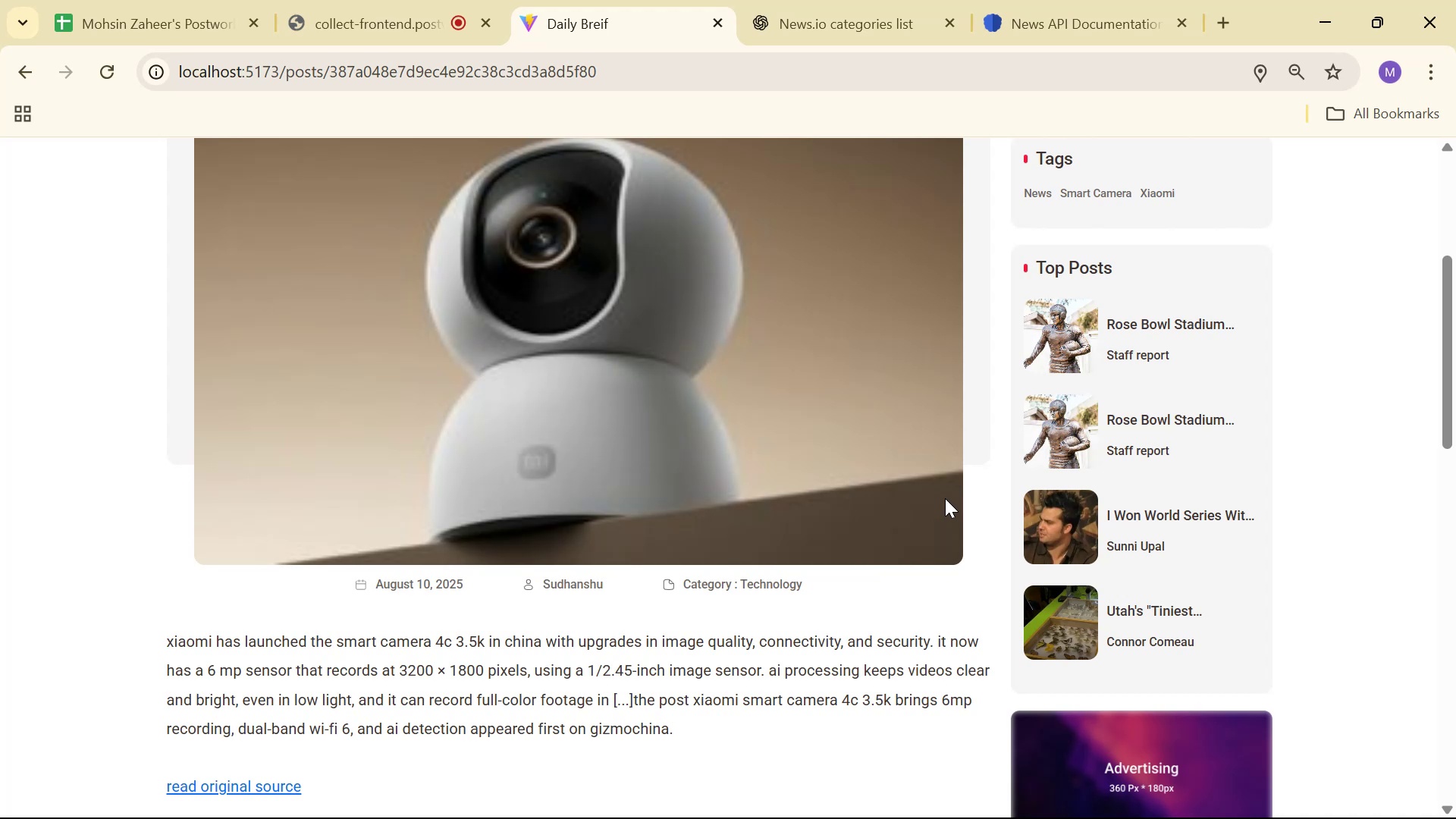 
scroll: coordinate [961, 501], scroll_direction: up, amount: 4.0
 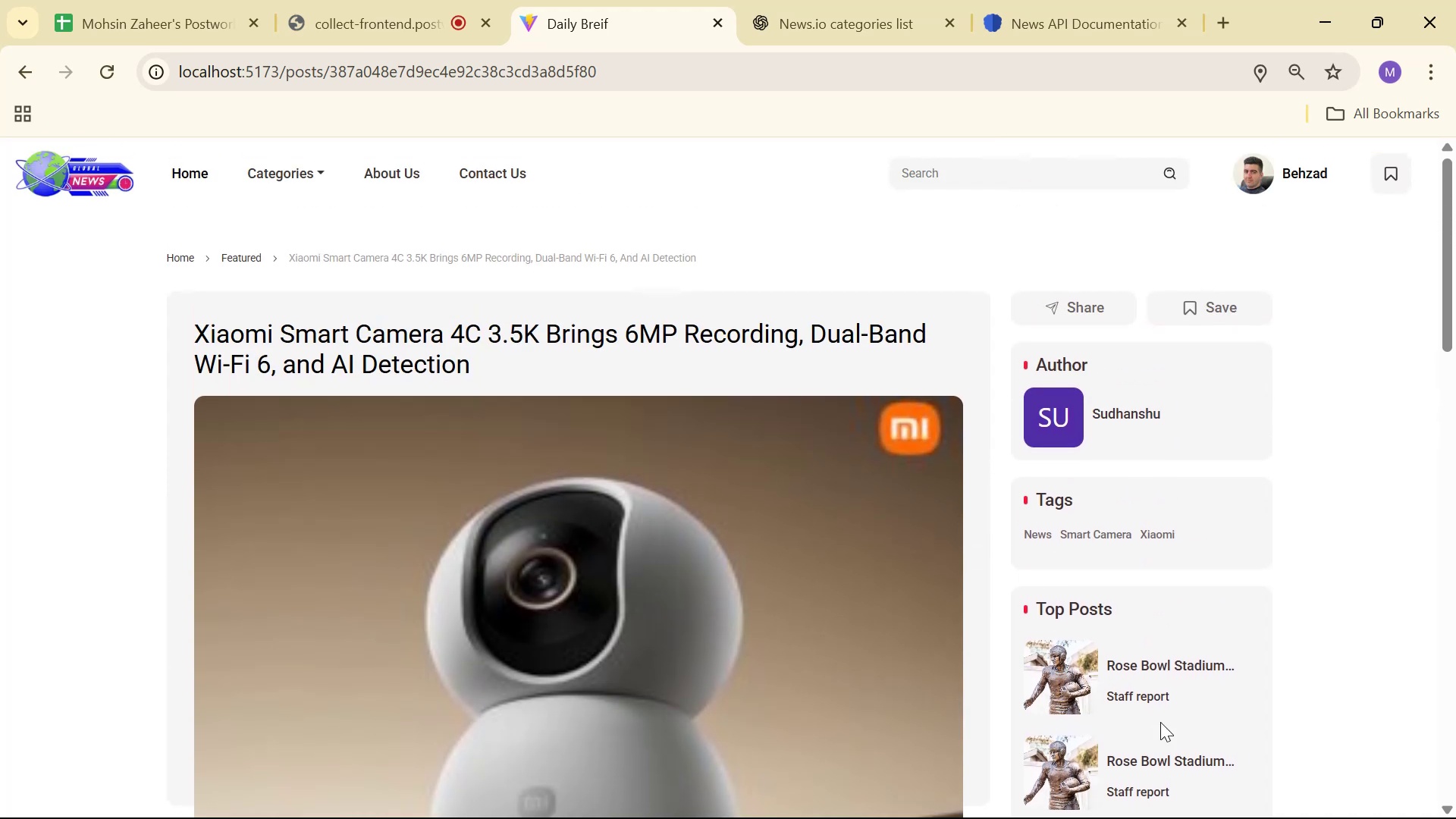 
left_click([1081, 774])
 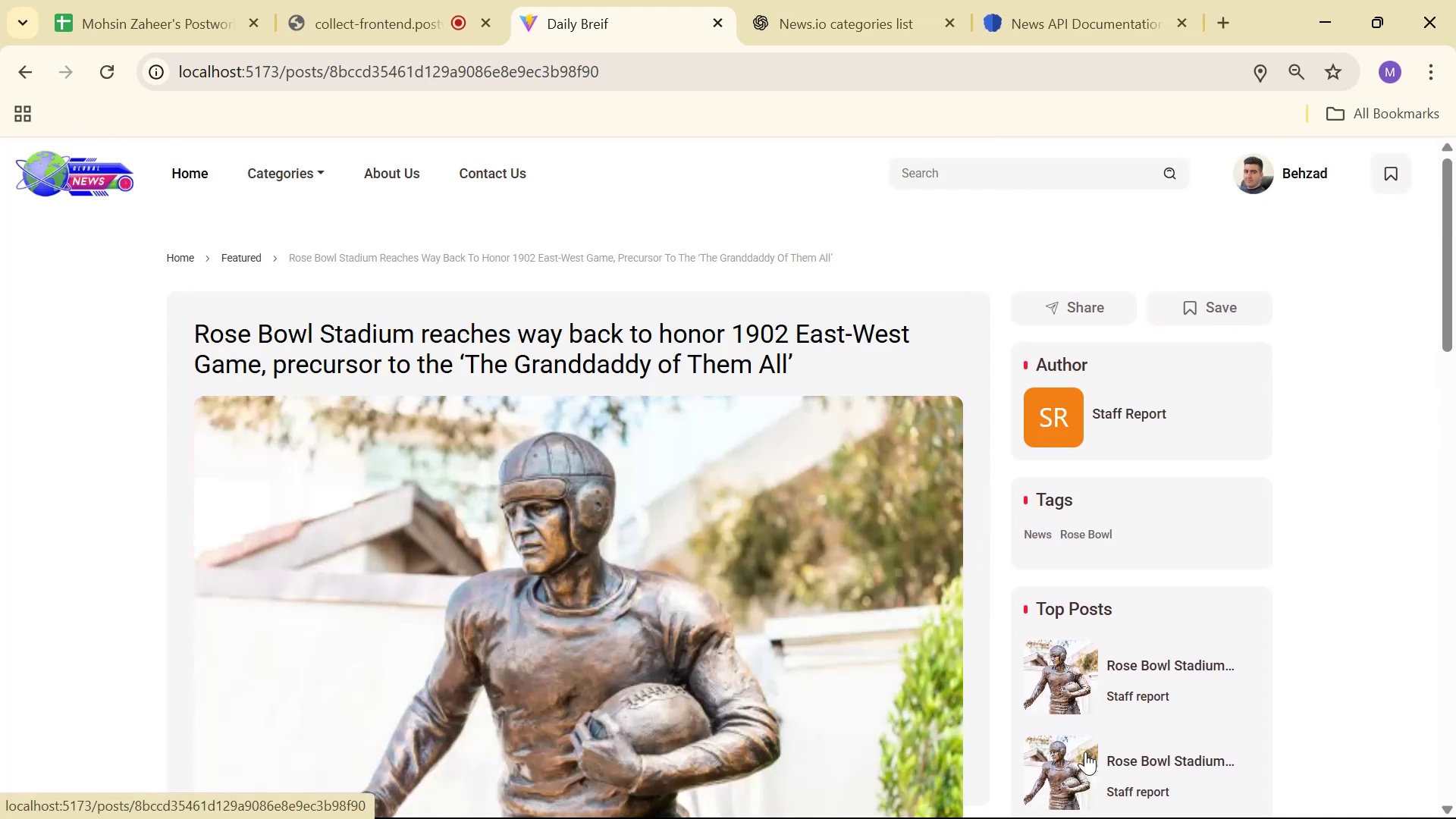 
left_click([1083, 707])
 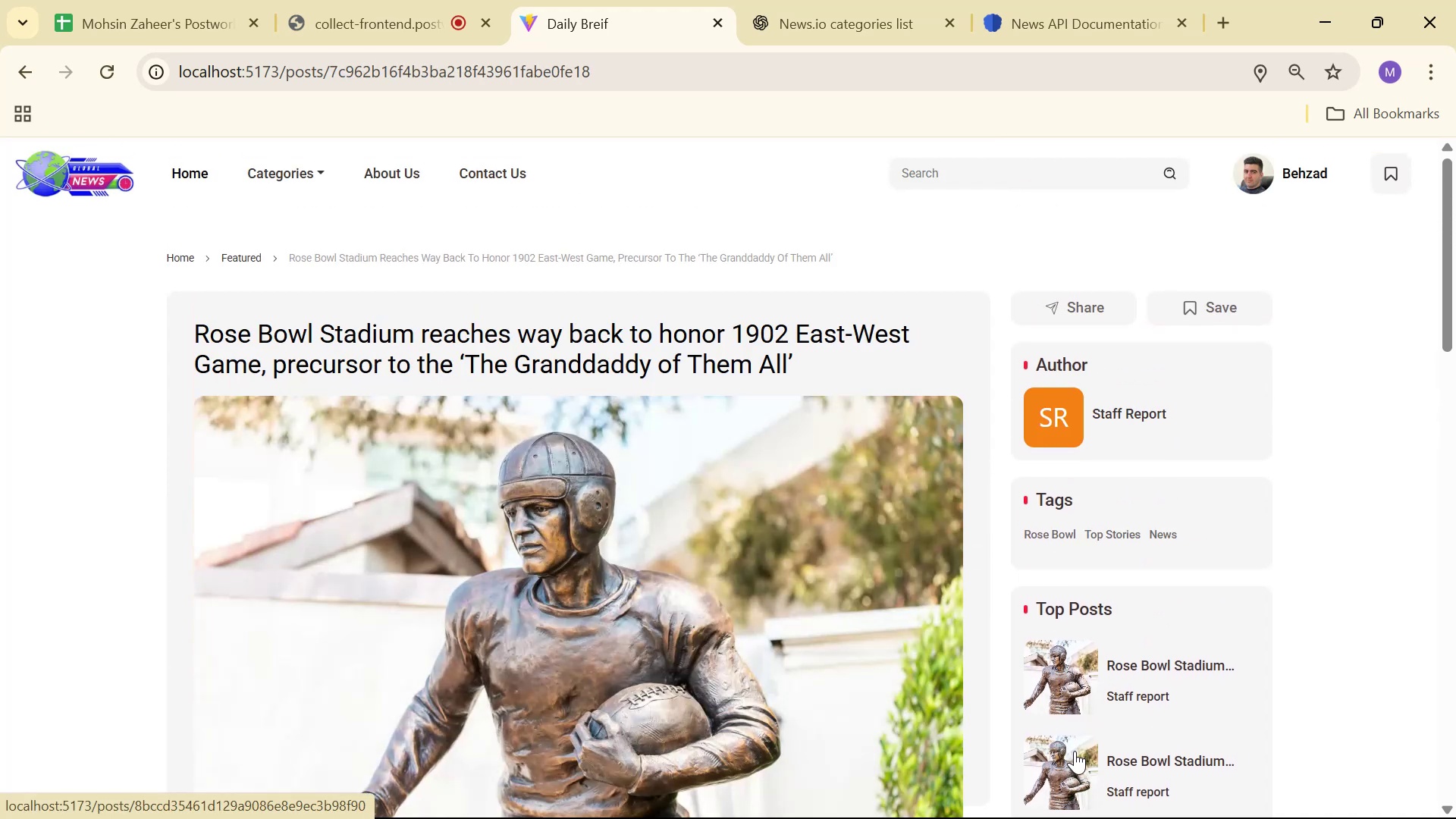 
left_click([1070, 764])
 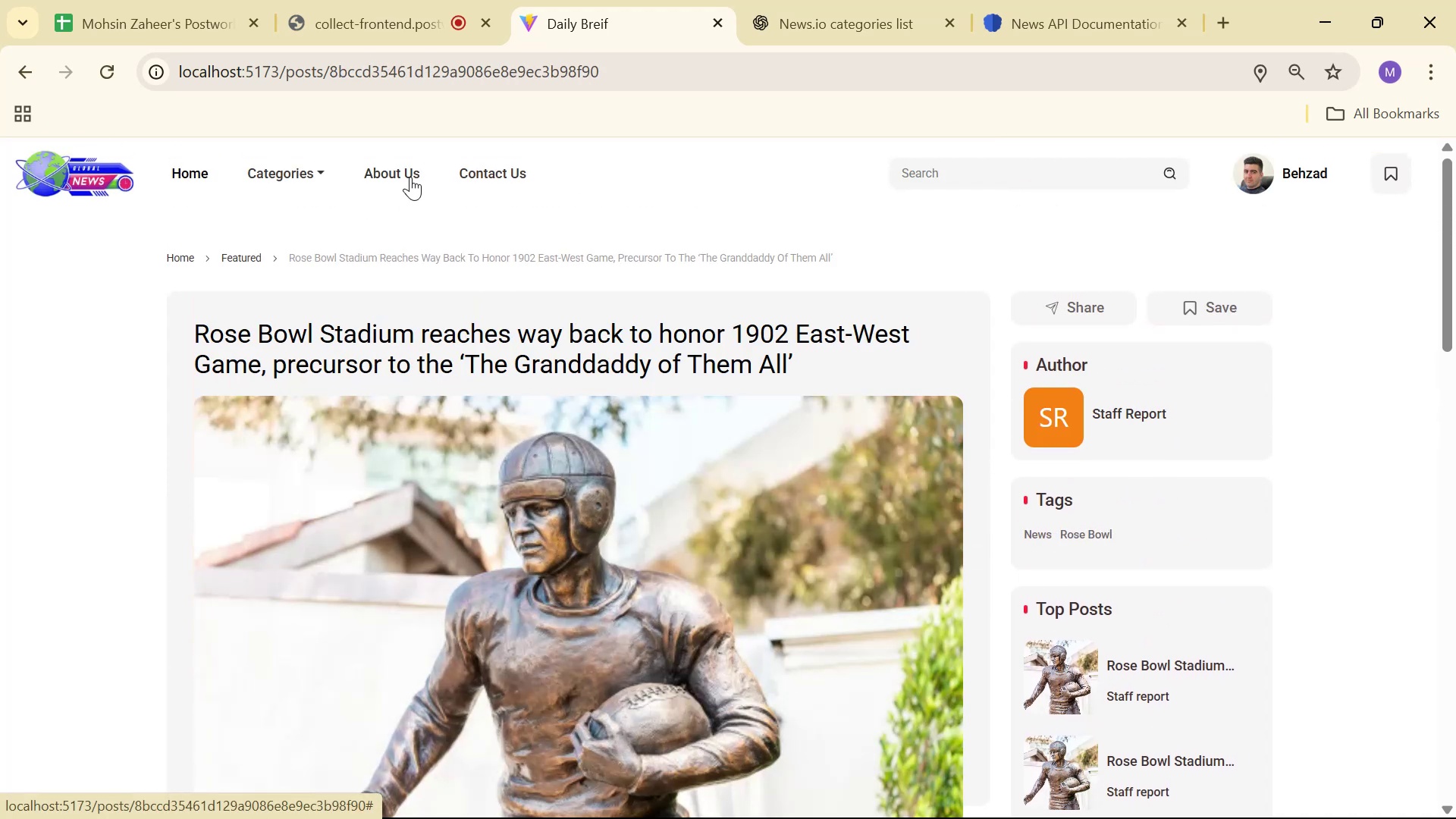 
left_click([296, 183])
 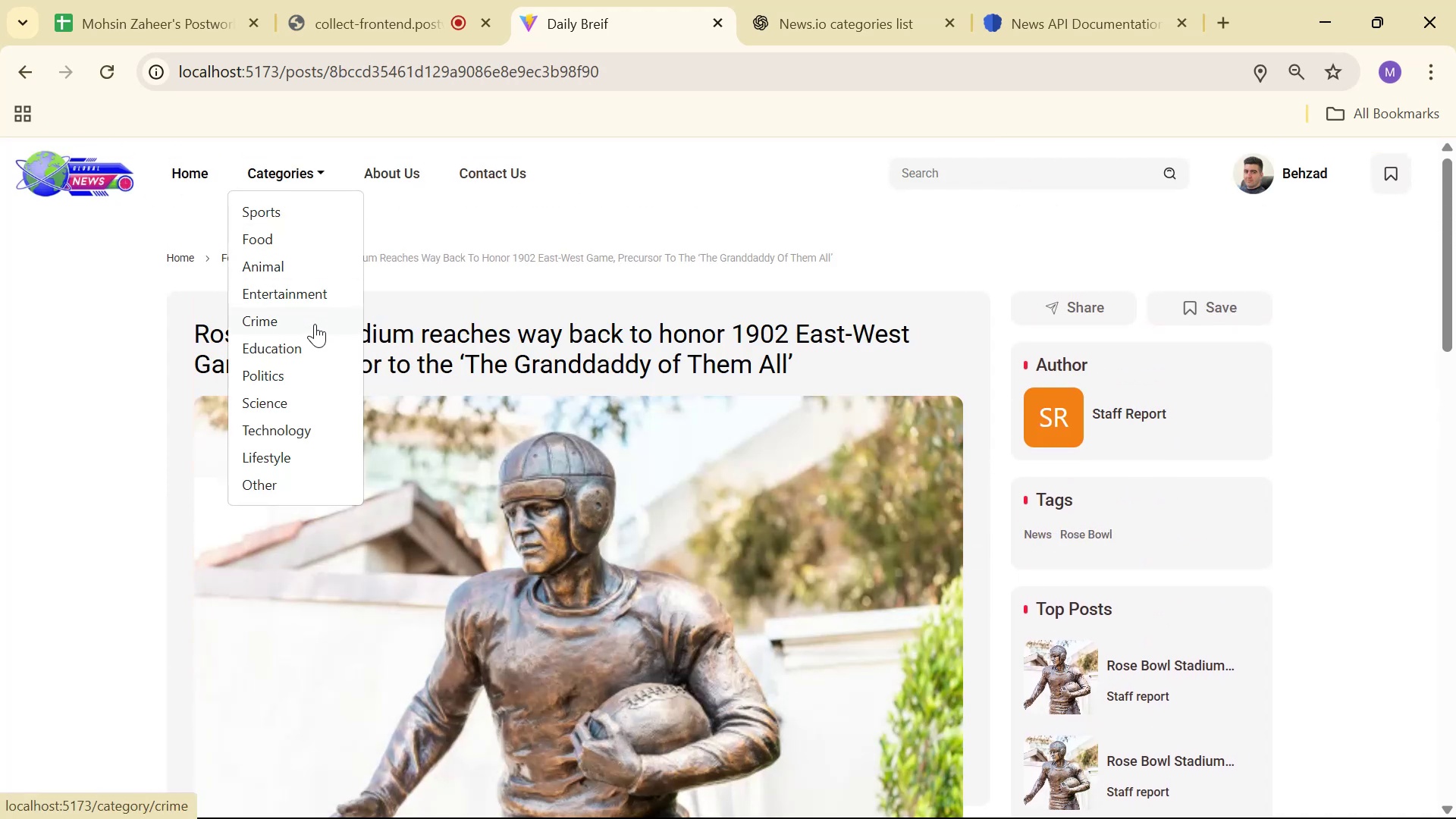 
left_click([315, 324])
 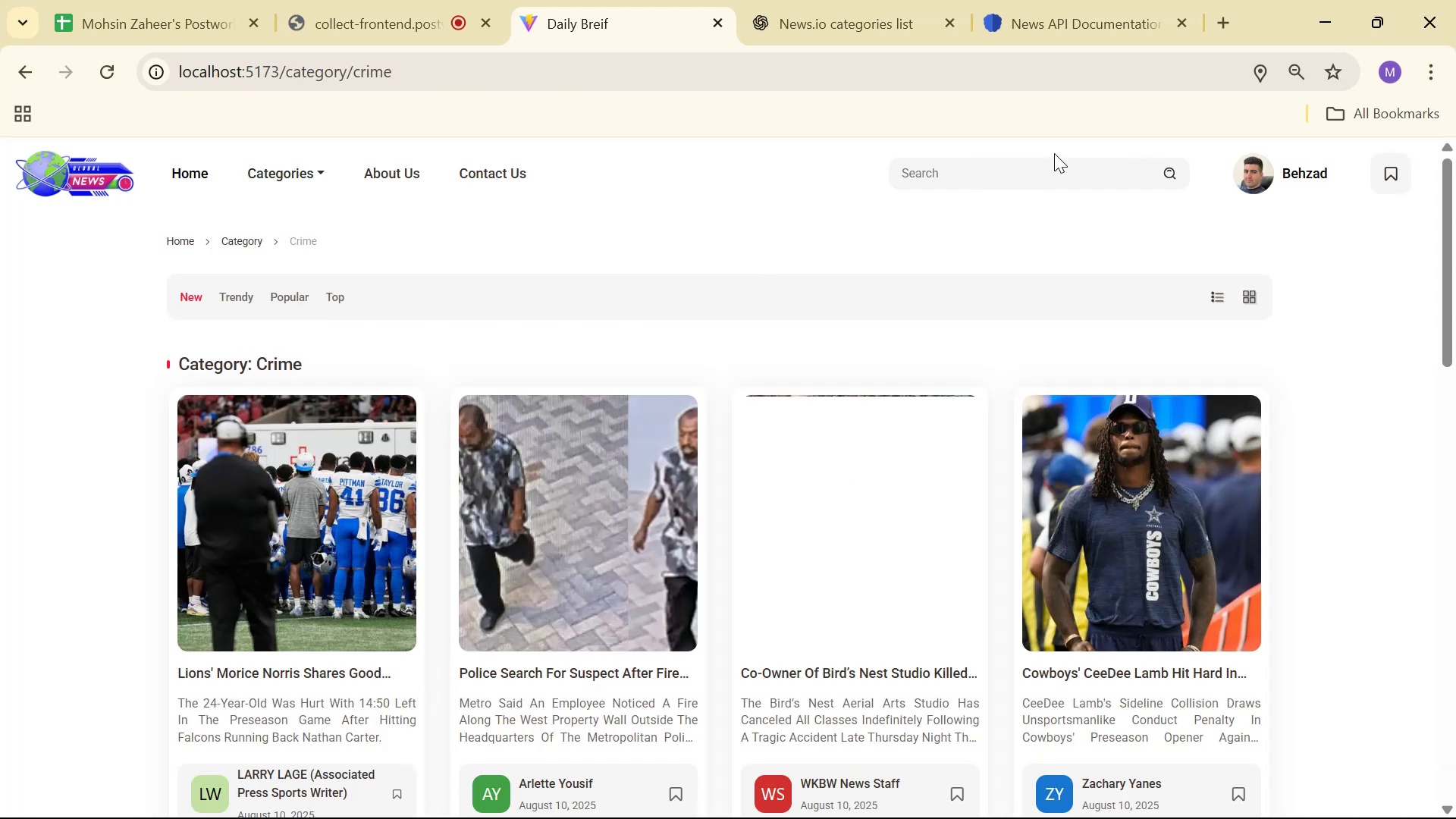 
wait(5.78)
 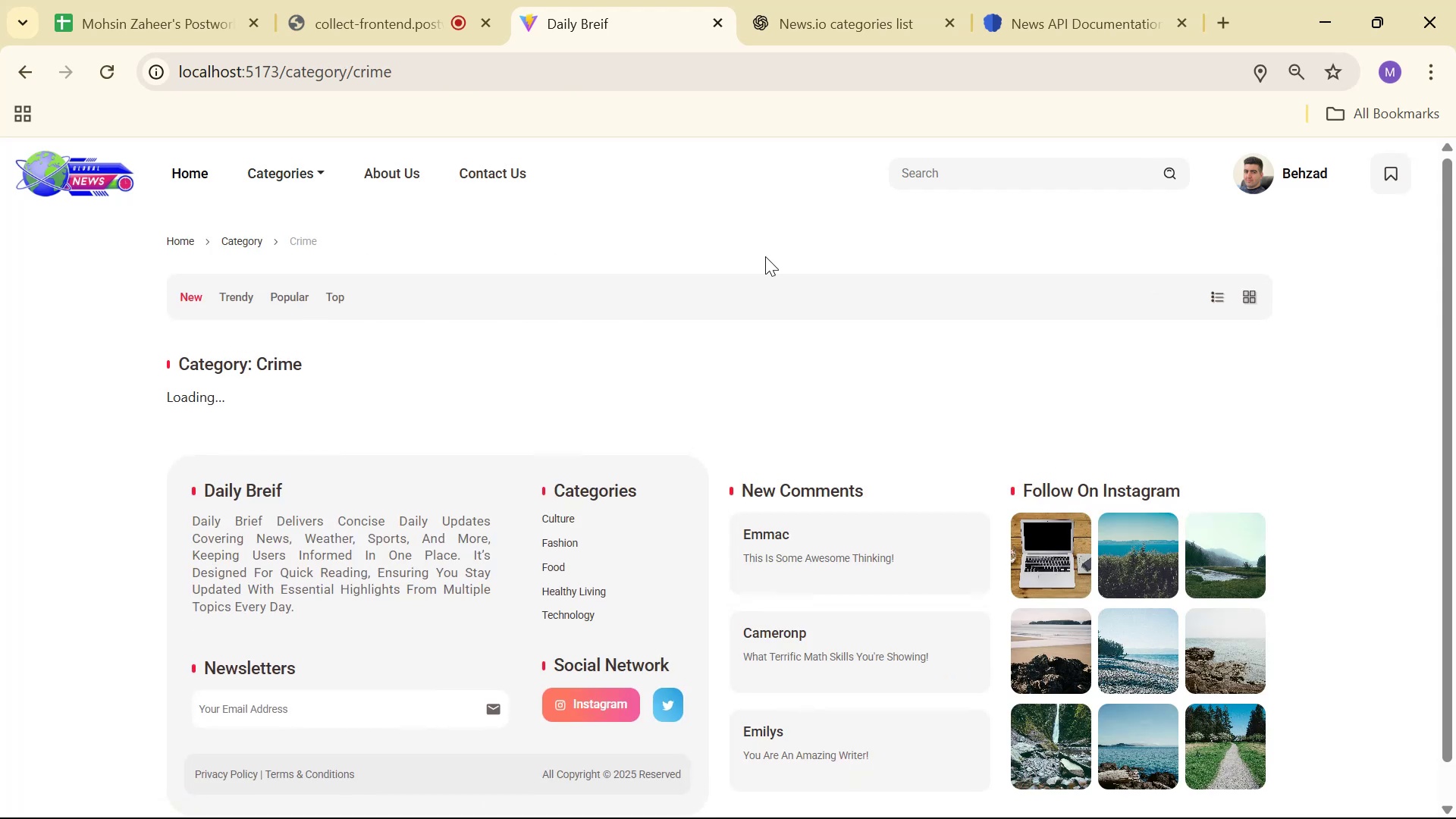 
scroll: coordinate [1072, 157], scroll_direction: down, amount: 9.0
 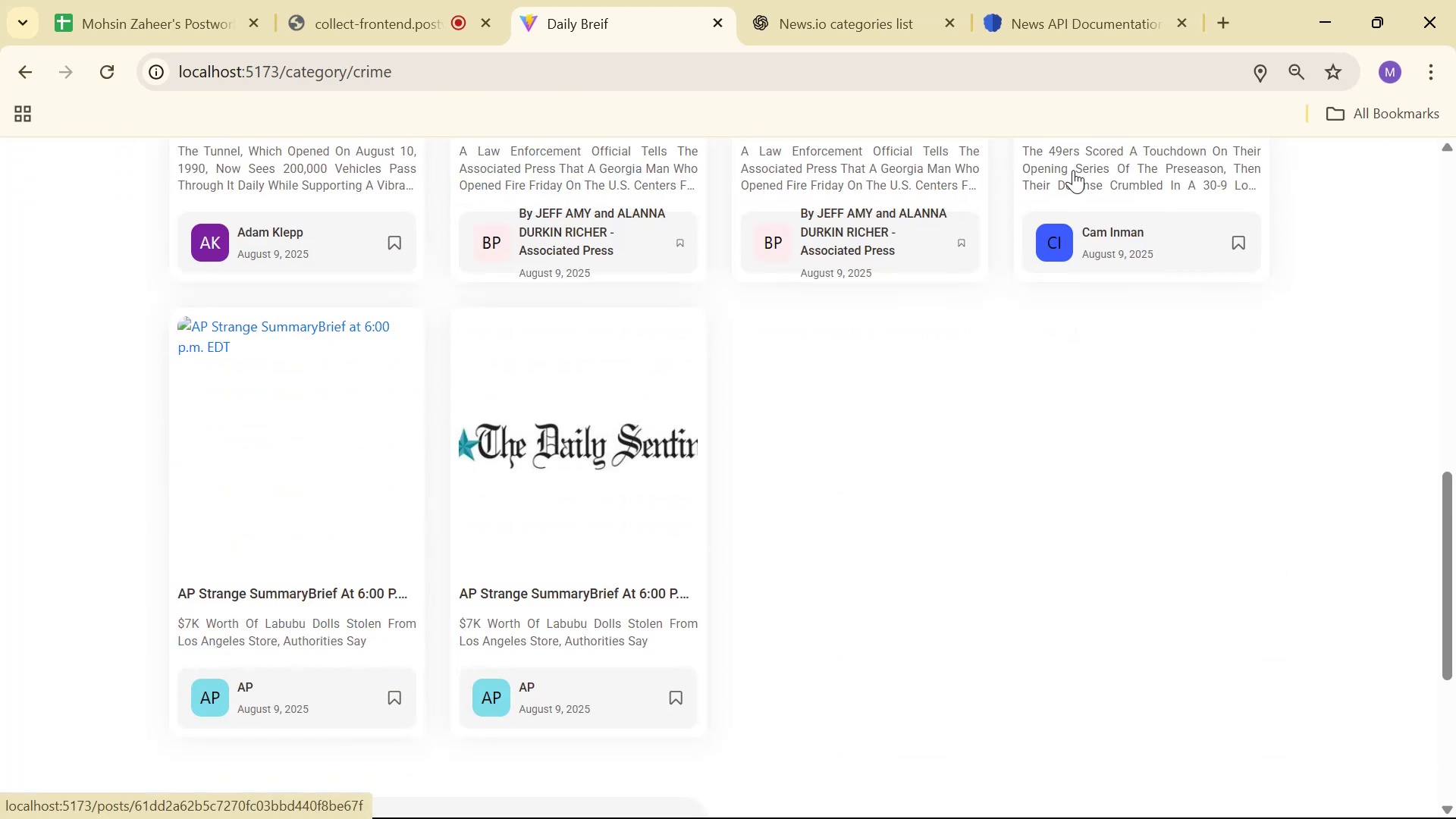 
scroll: coordinate [1064, 181], scroll_direction: up, amount: 9.0
 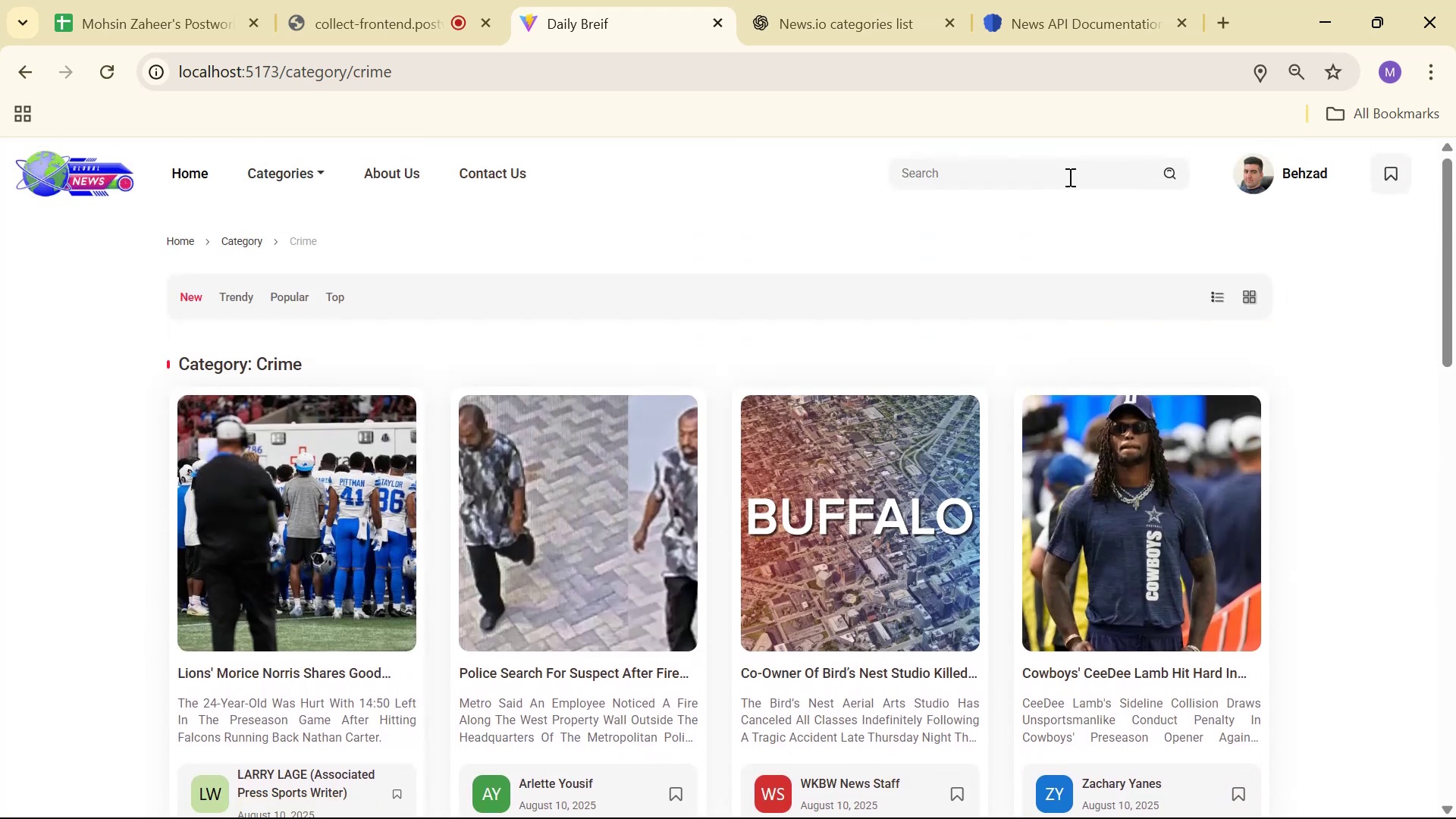 
left_click([1156, 548])
 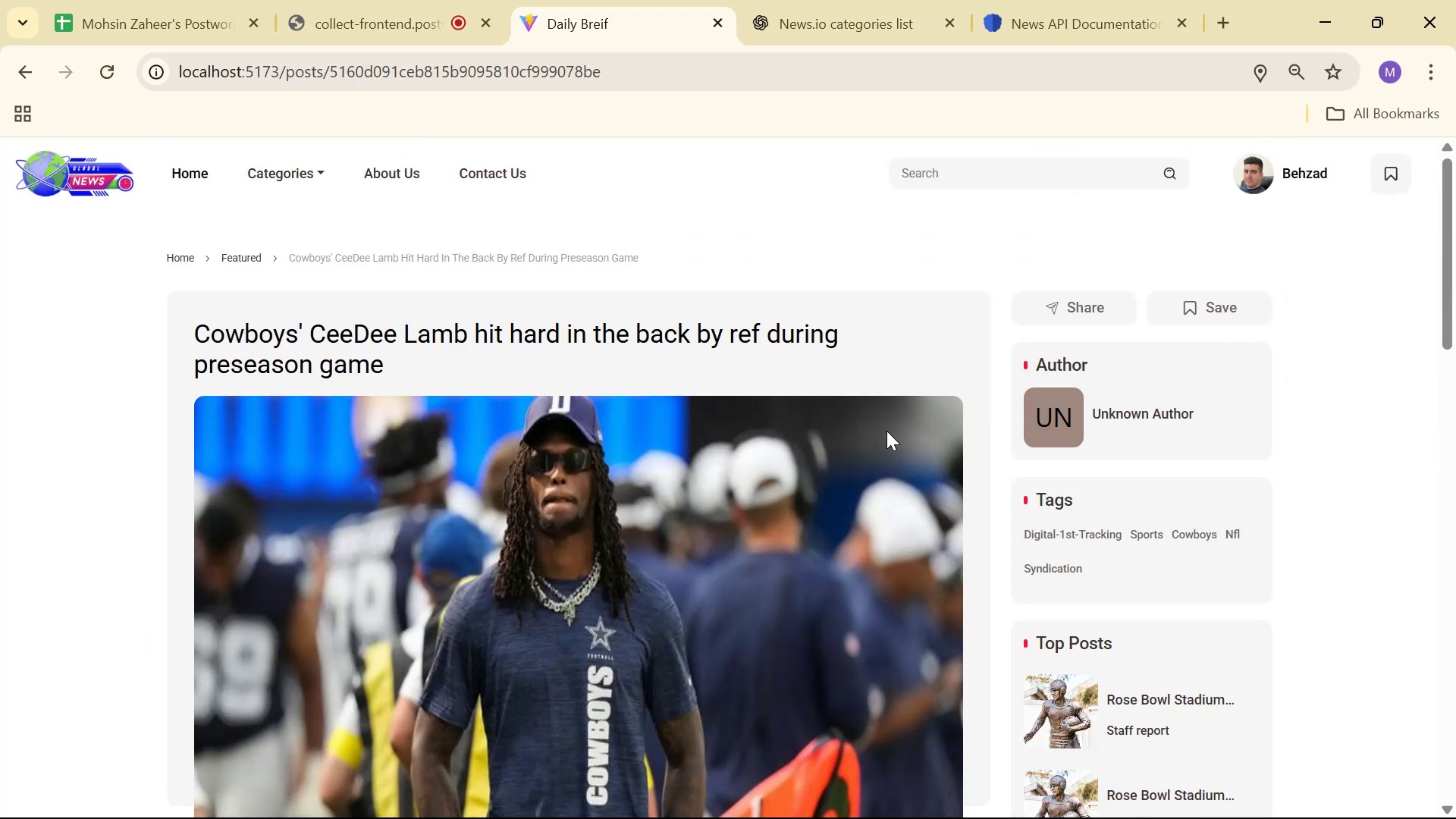 
scroll: coordinate [765, 381], scroll_direction: up, amount: 2.0
 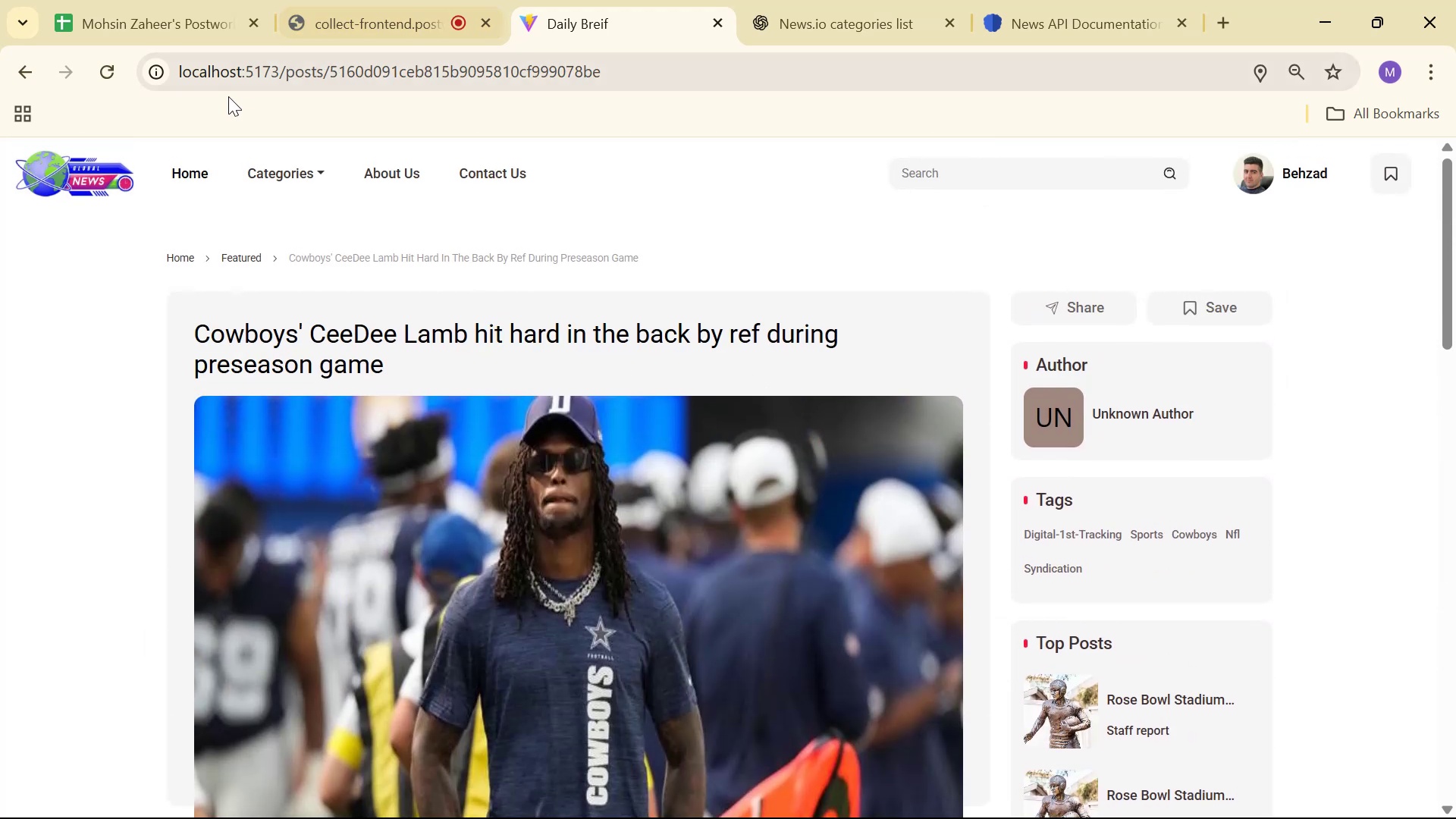 
left_click([311, 161])
 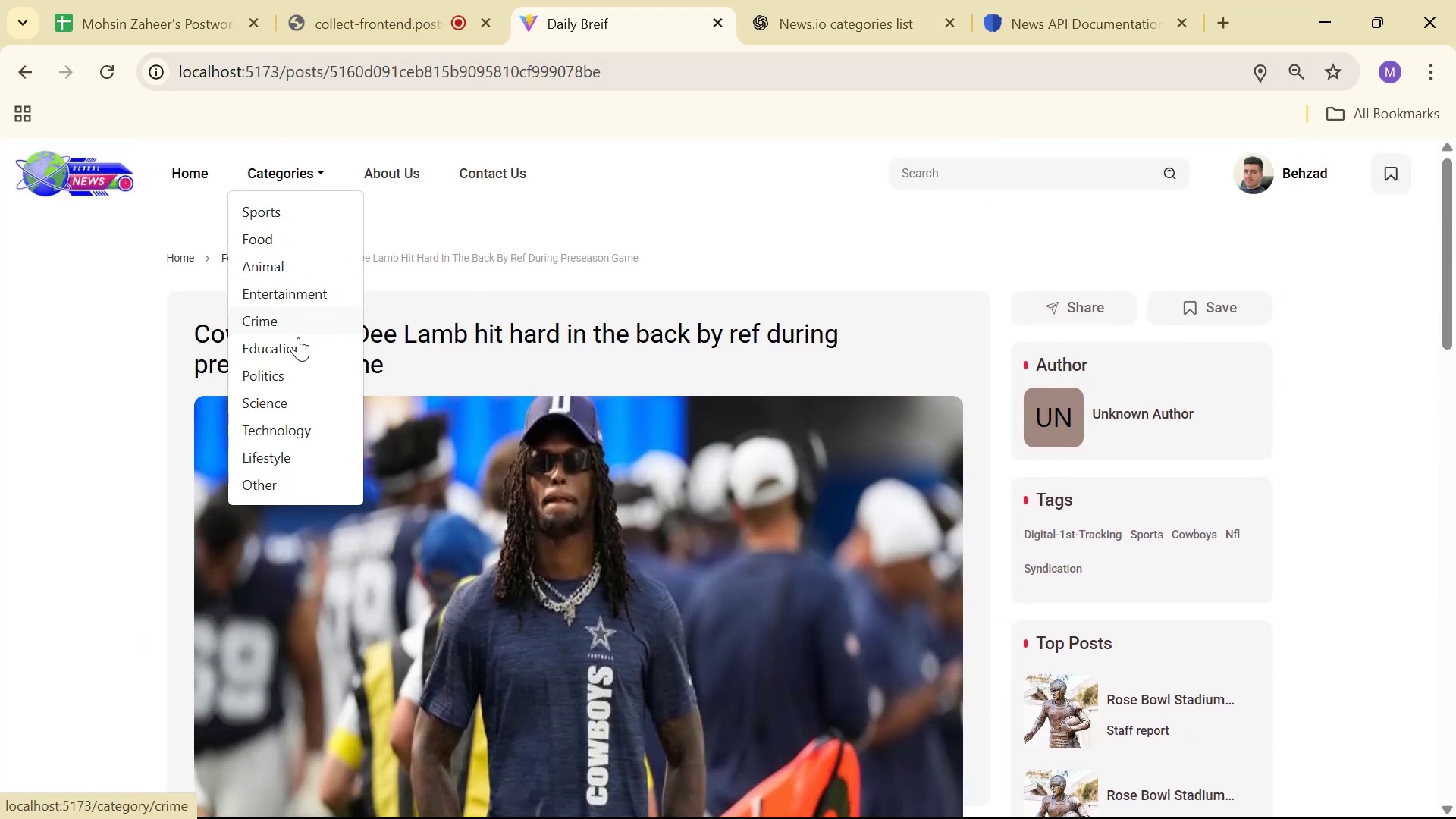 
left_click([293, 374])
 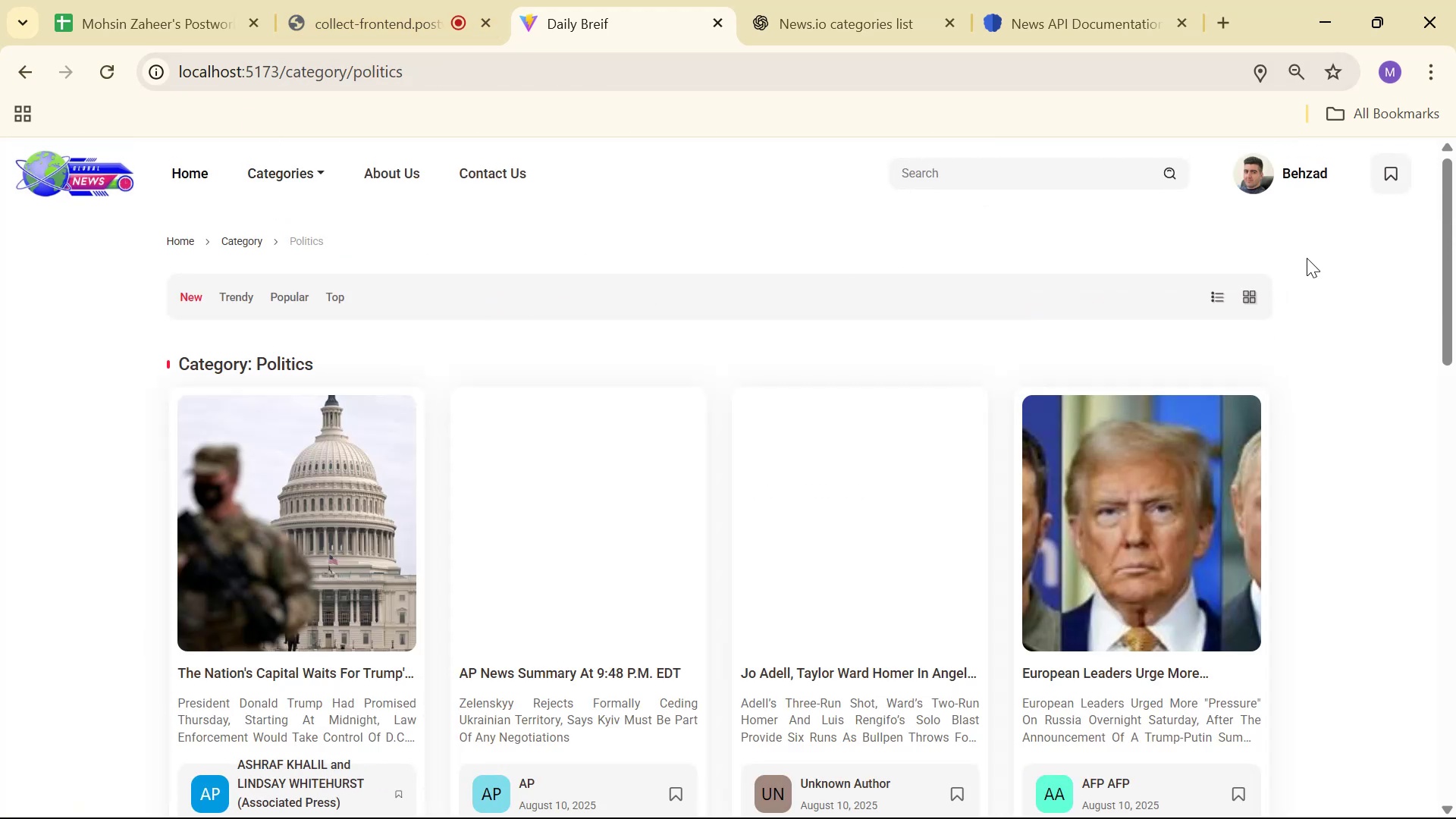 
scroll: coordinate [1318, 282], scroll_direction: down, amount: 7.0
 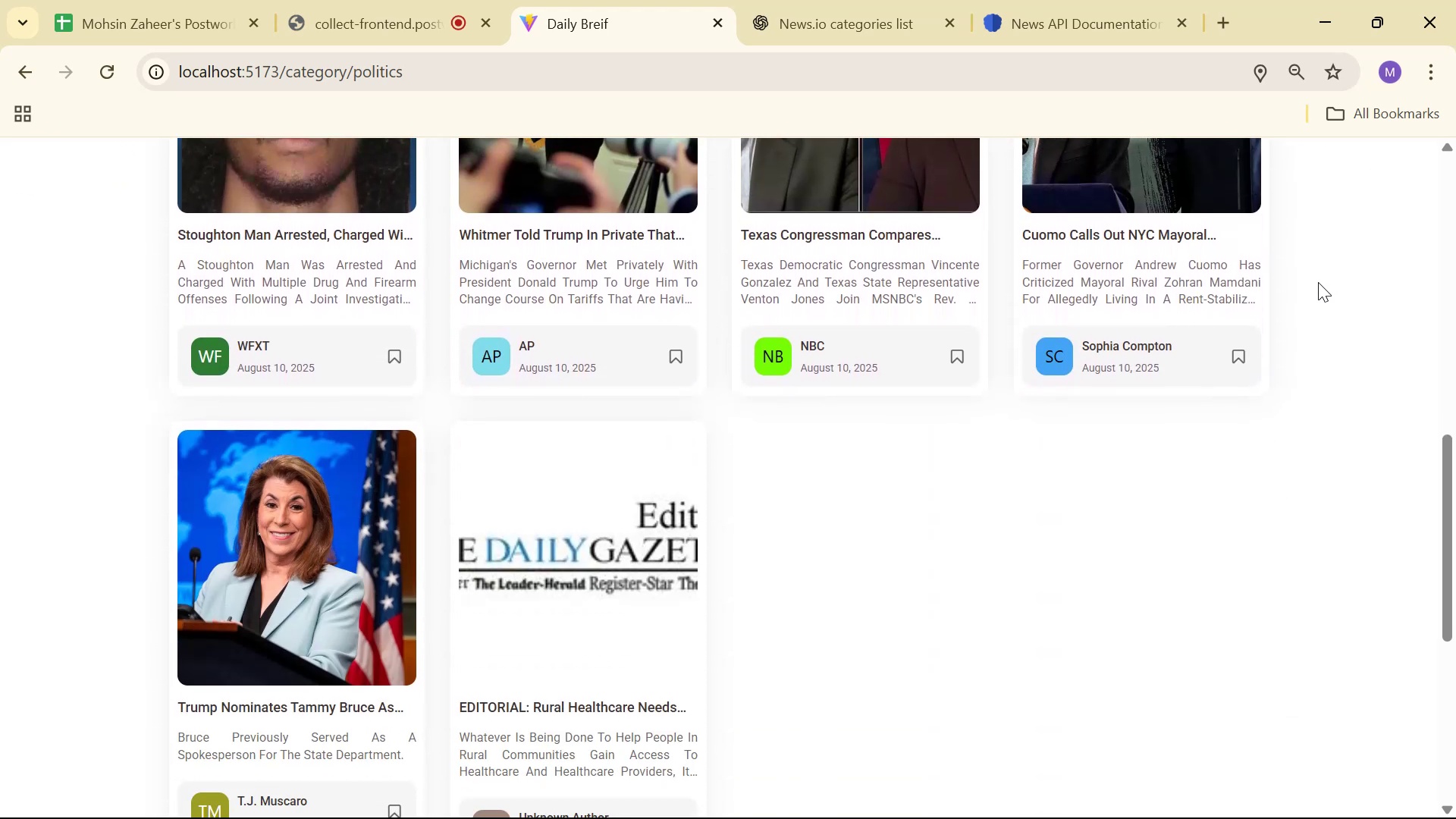 
scroll: coordinate [1293, 352], scroll_direction: up, amount: 10.0
 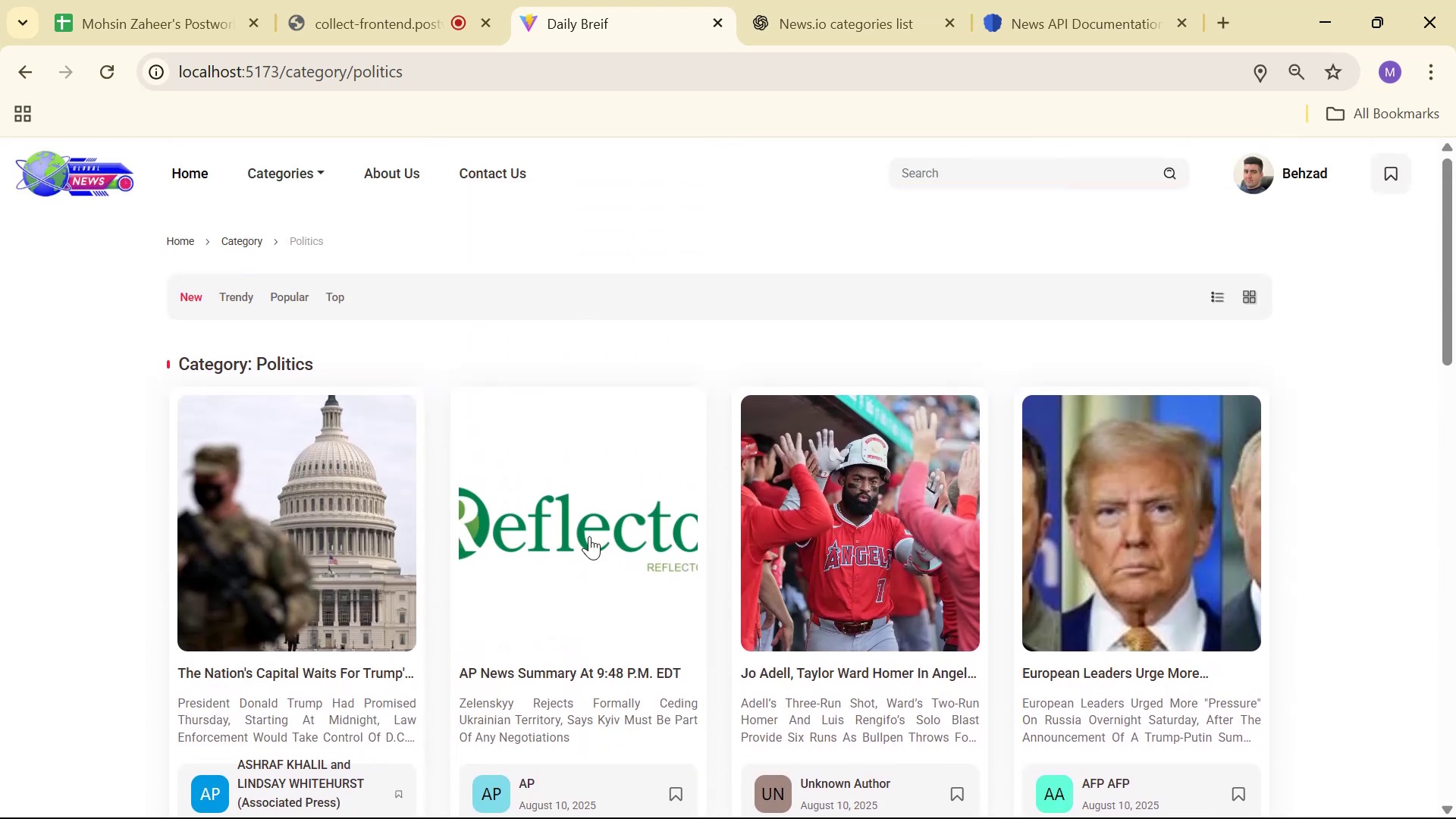 
left_click([197, 557])
 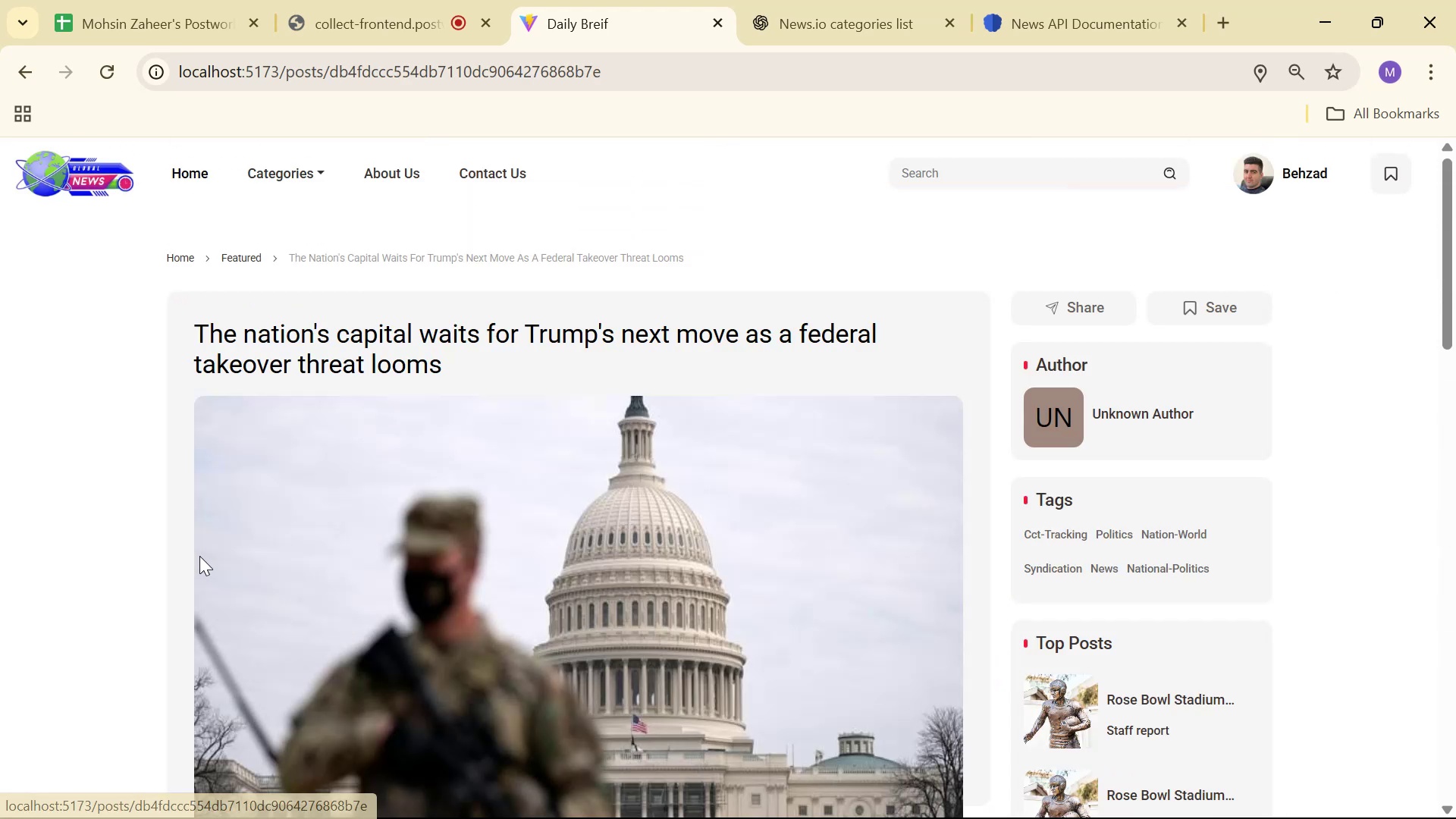 
scroll: coordinate [815, 401], scroll_direction: down, amount: 11.0
 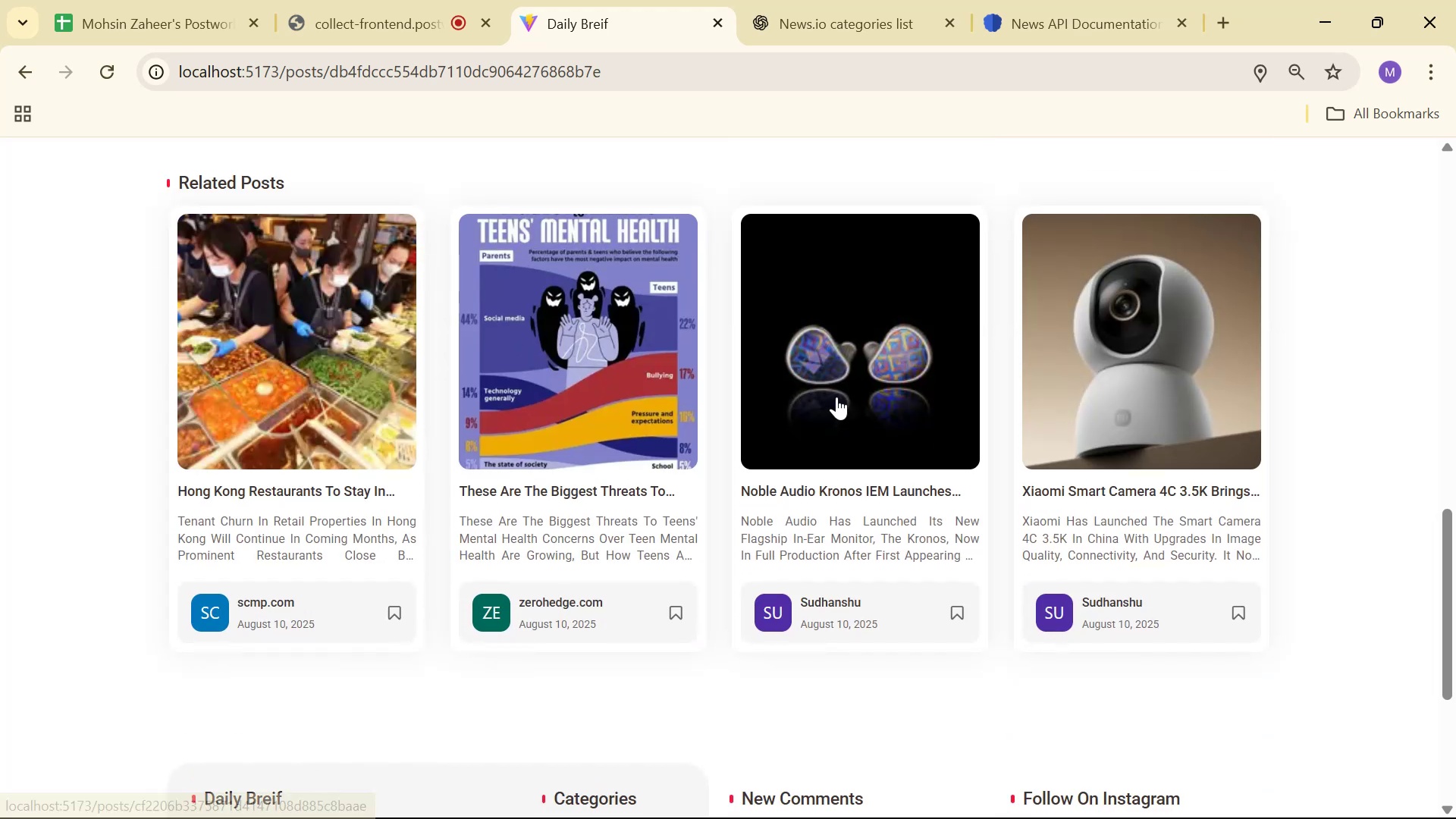 
scroll: coordinate [835, 399], scroll_direction: up, amount: 10.0
 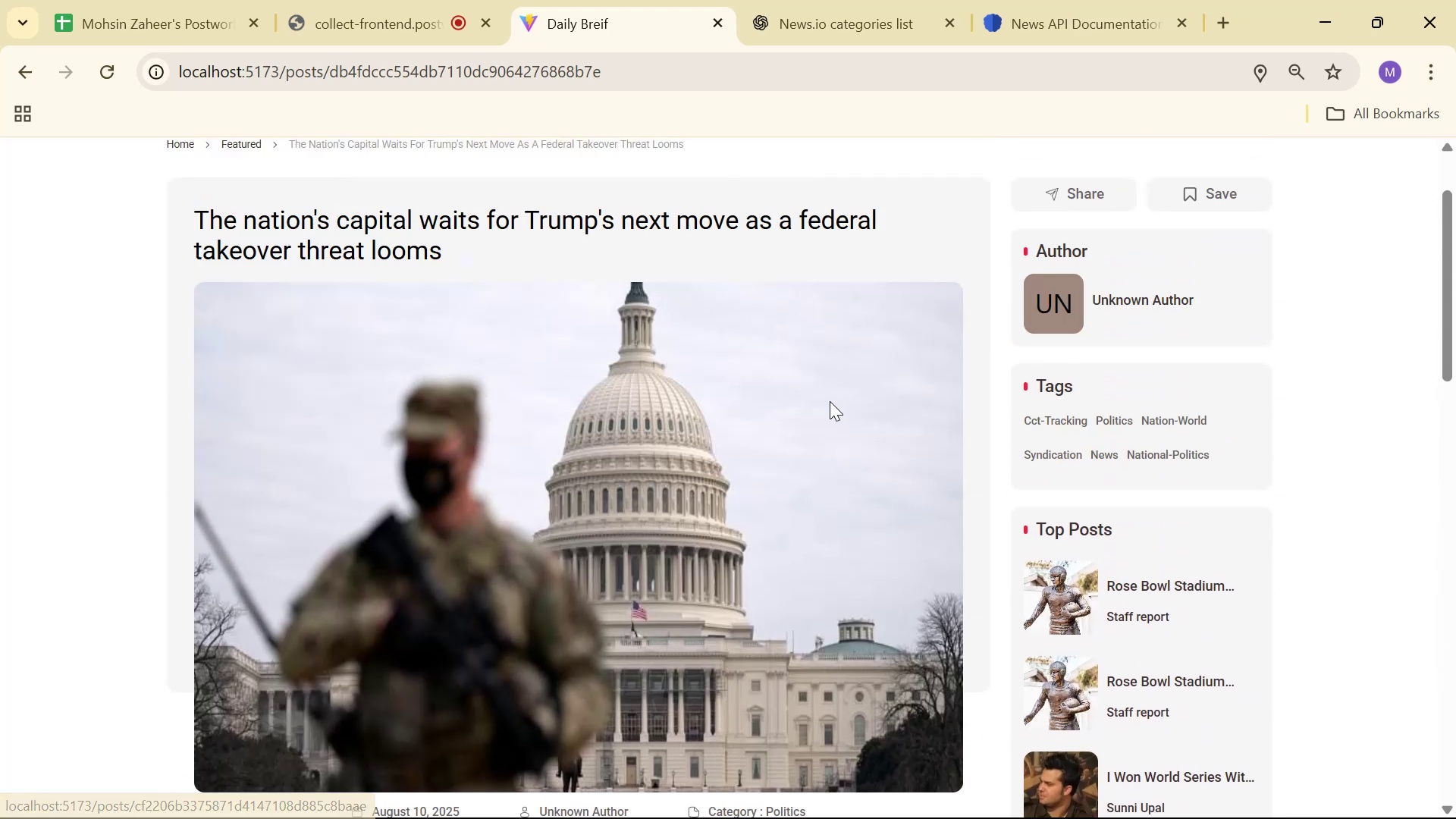 
scroll: coordinate [821, 406], scroll_direction: down, amount: 2.0
 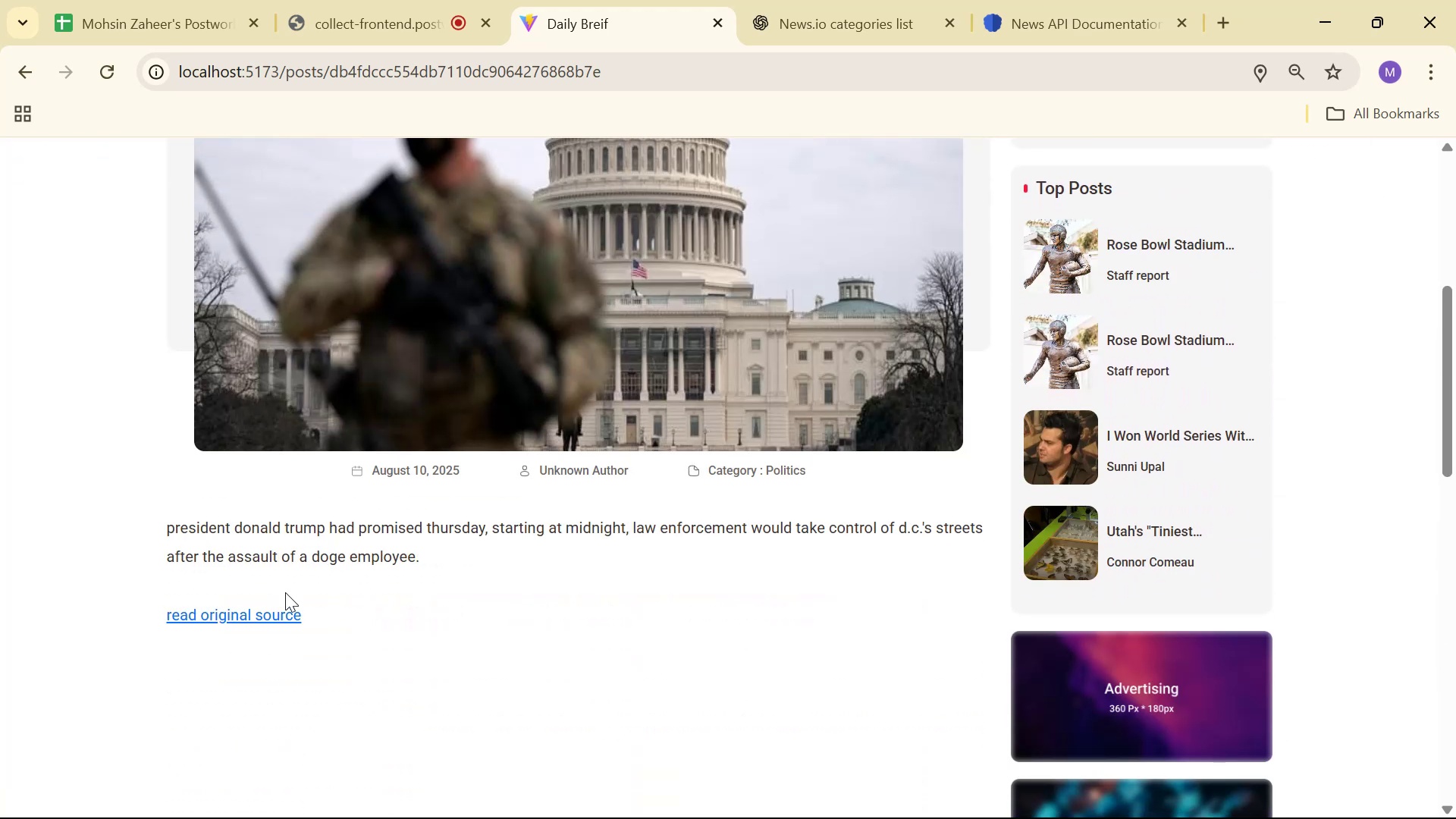 
left_click([253, 620])
 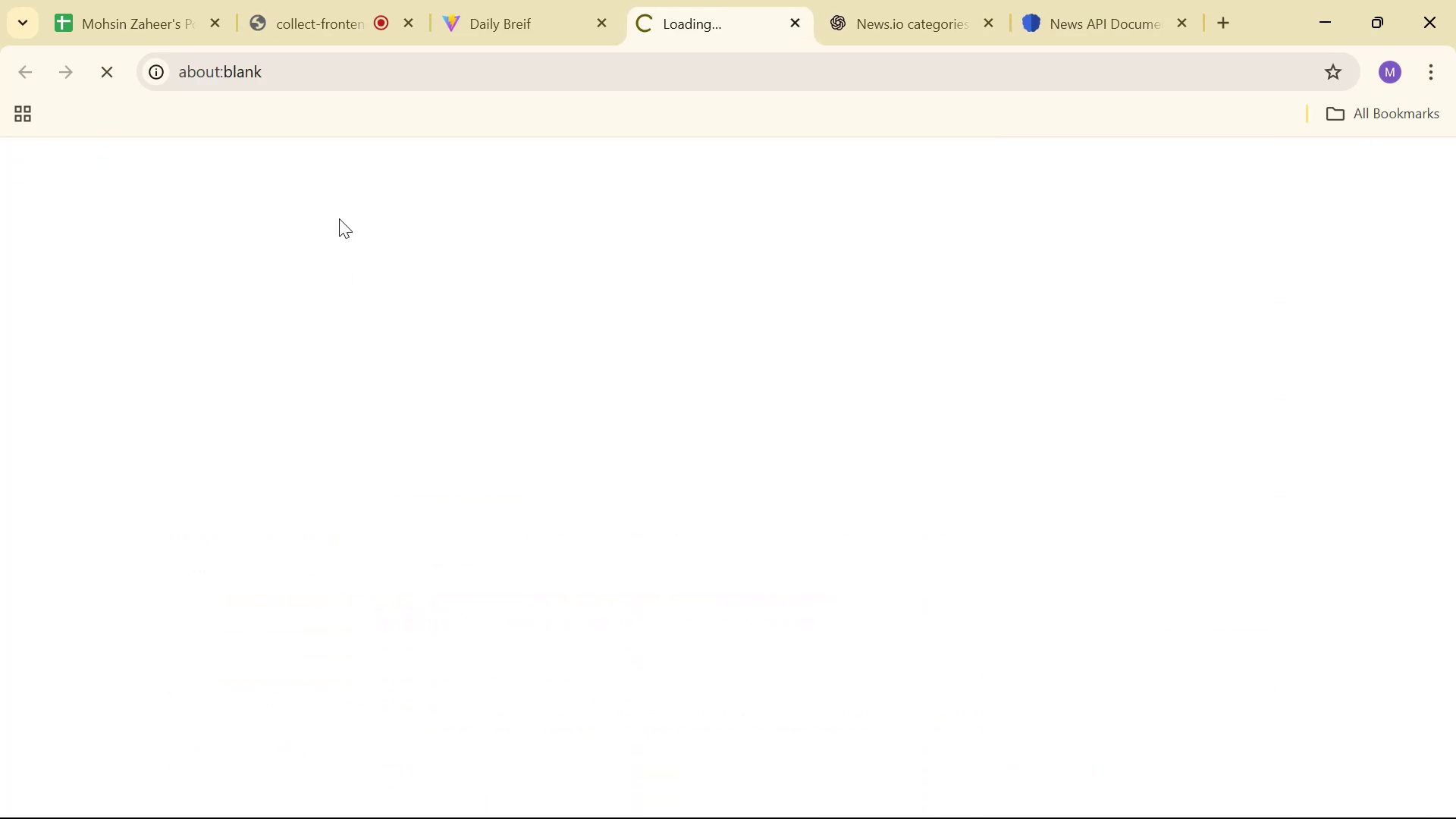 
left_click([497, 0])
 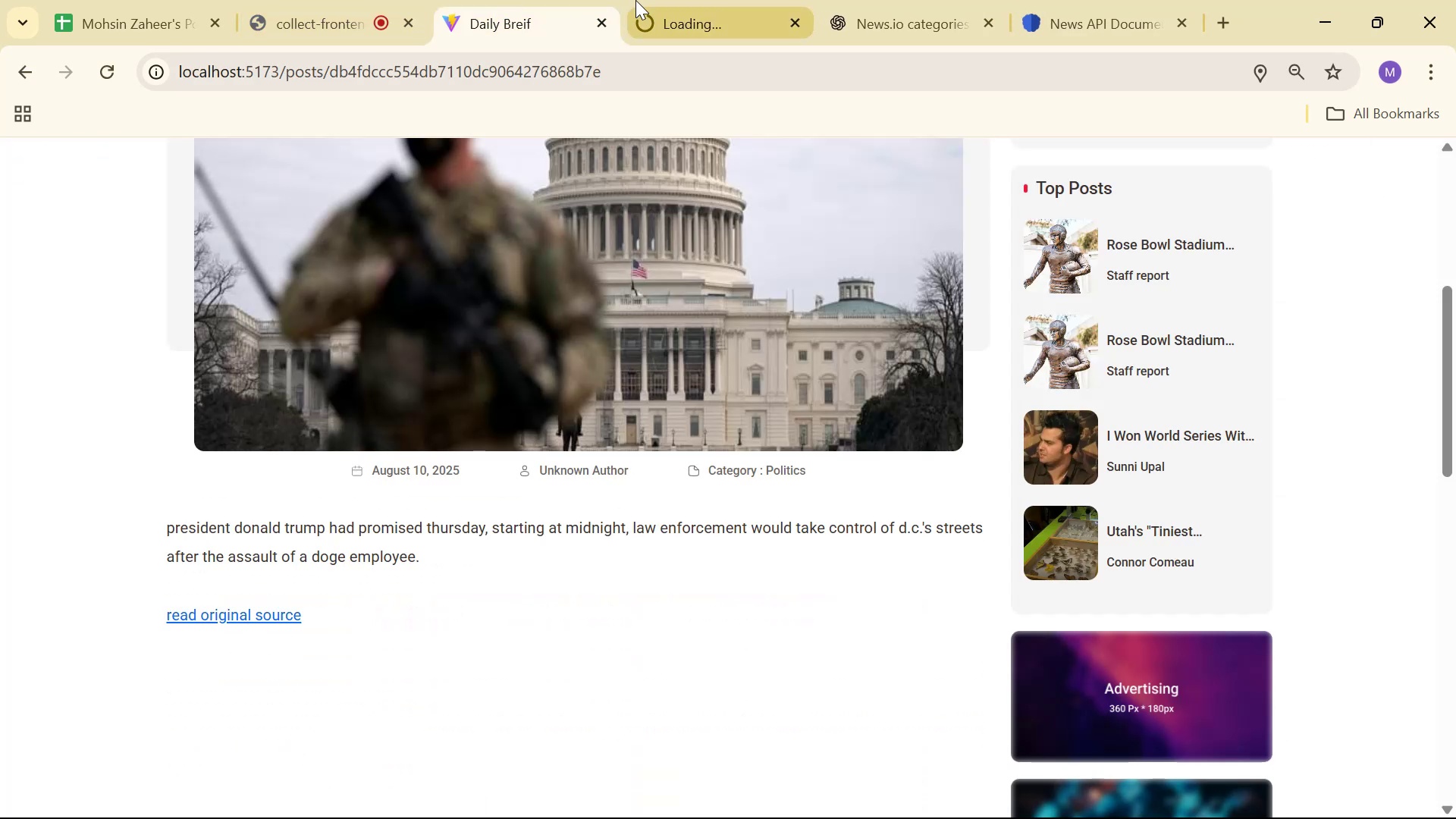 
left_click([660, 0])
 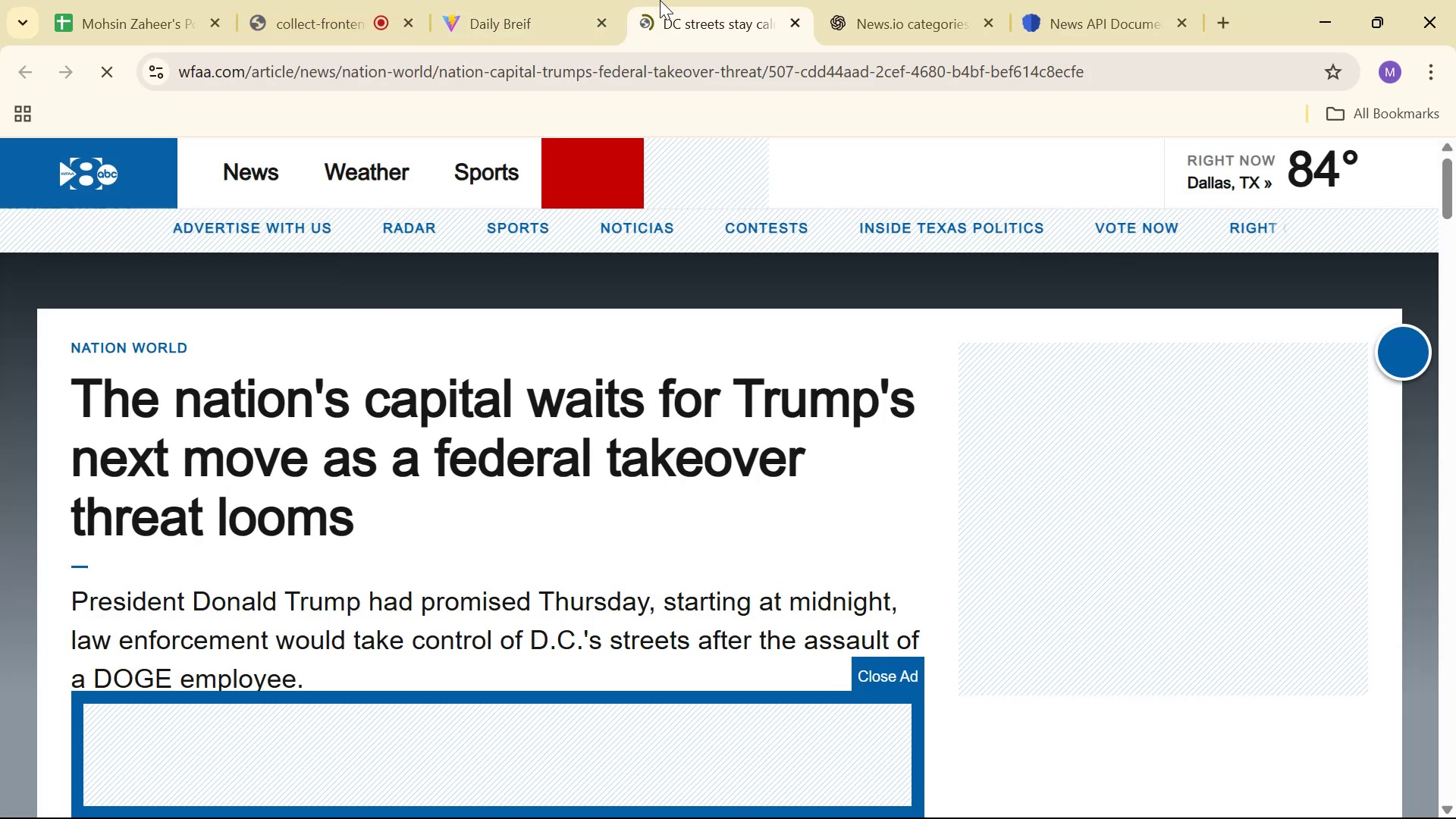 
scroll: coordinate [658, 347], scroll_direction: down, amount: 5.0
 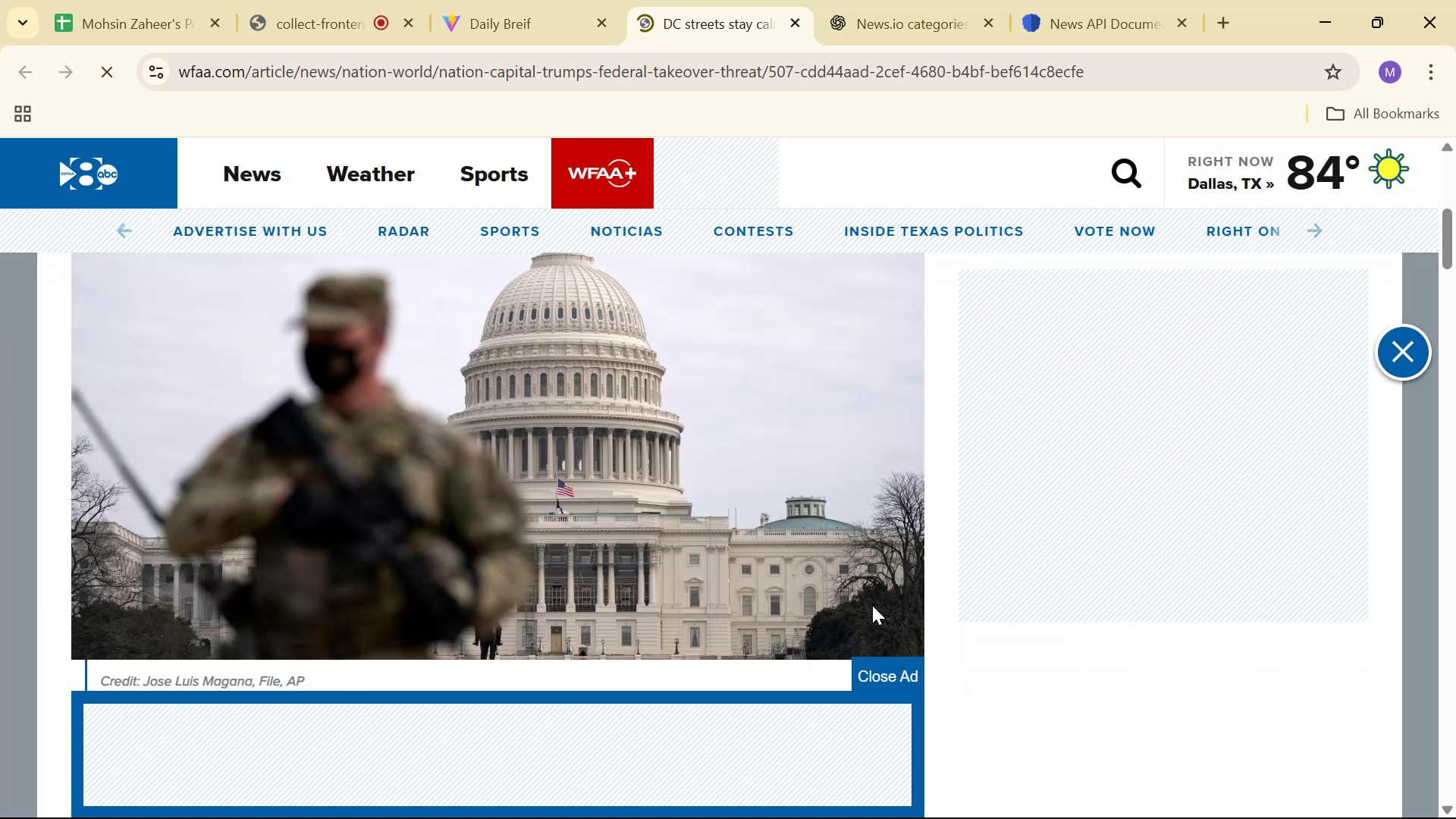 
left_click([915, 669])
 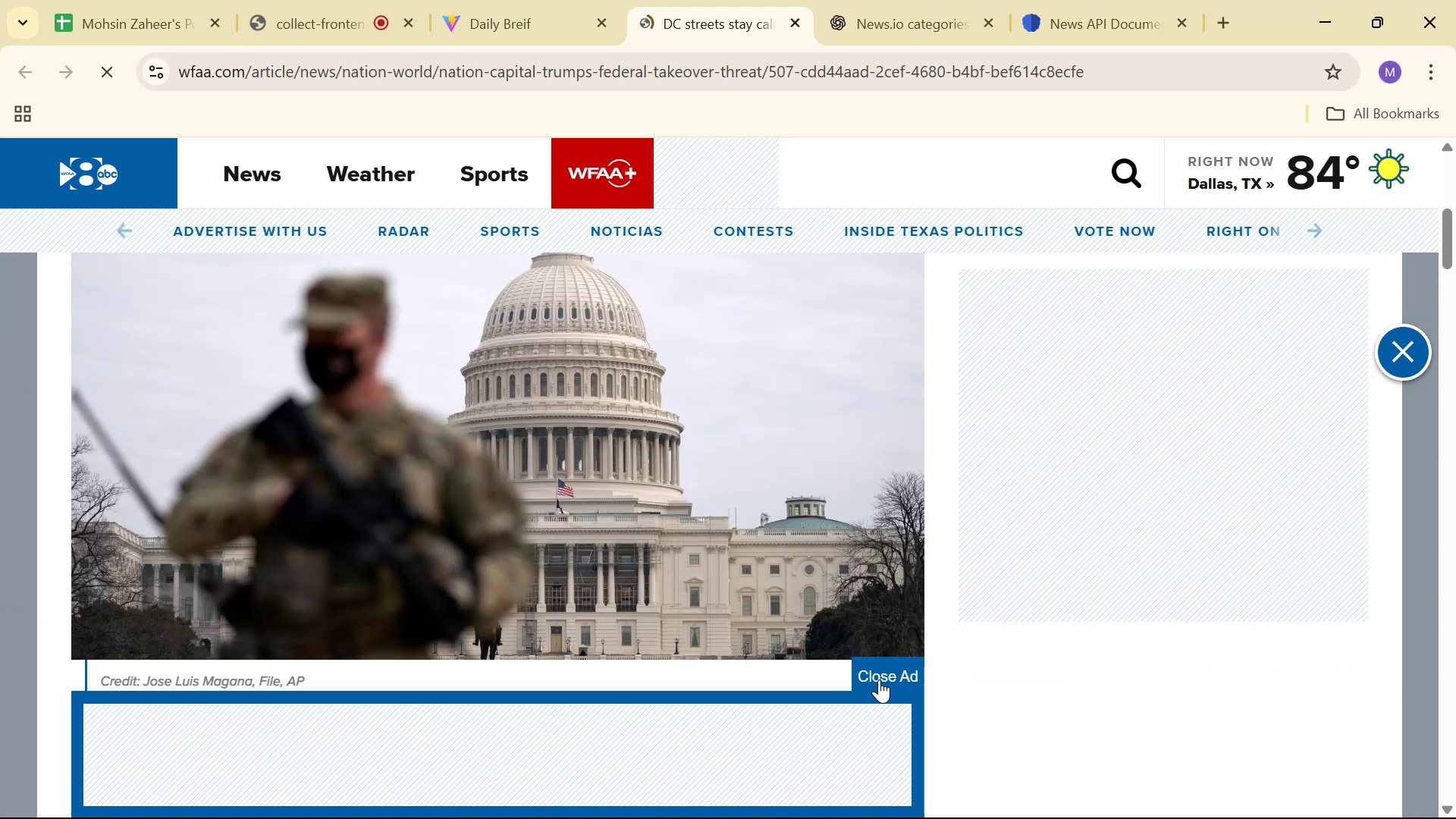 
double_click([880, 679])
 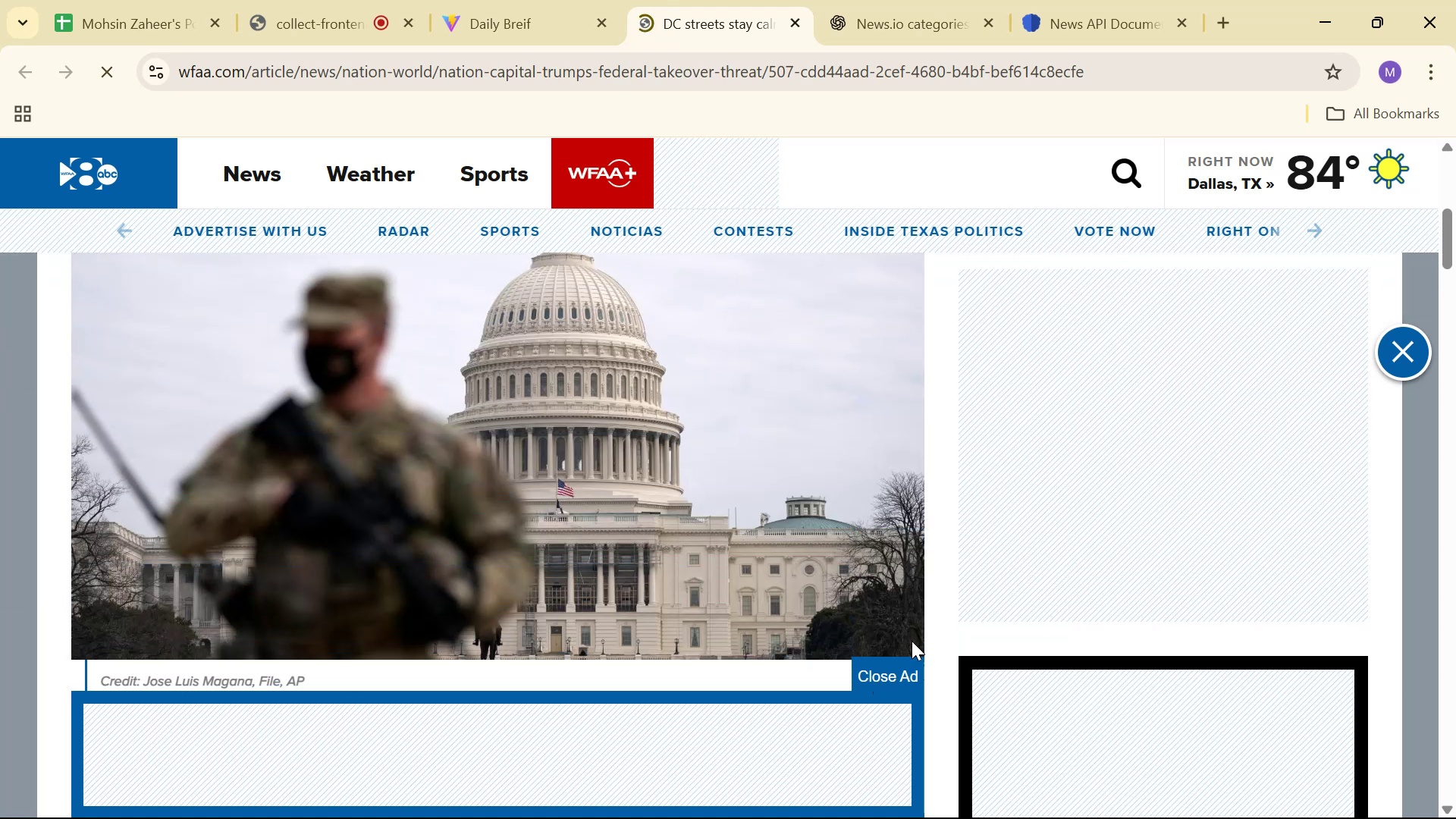 
scroll: coordinate [909, 479], scroll_direction: up, amount: 11.0
 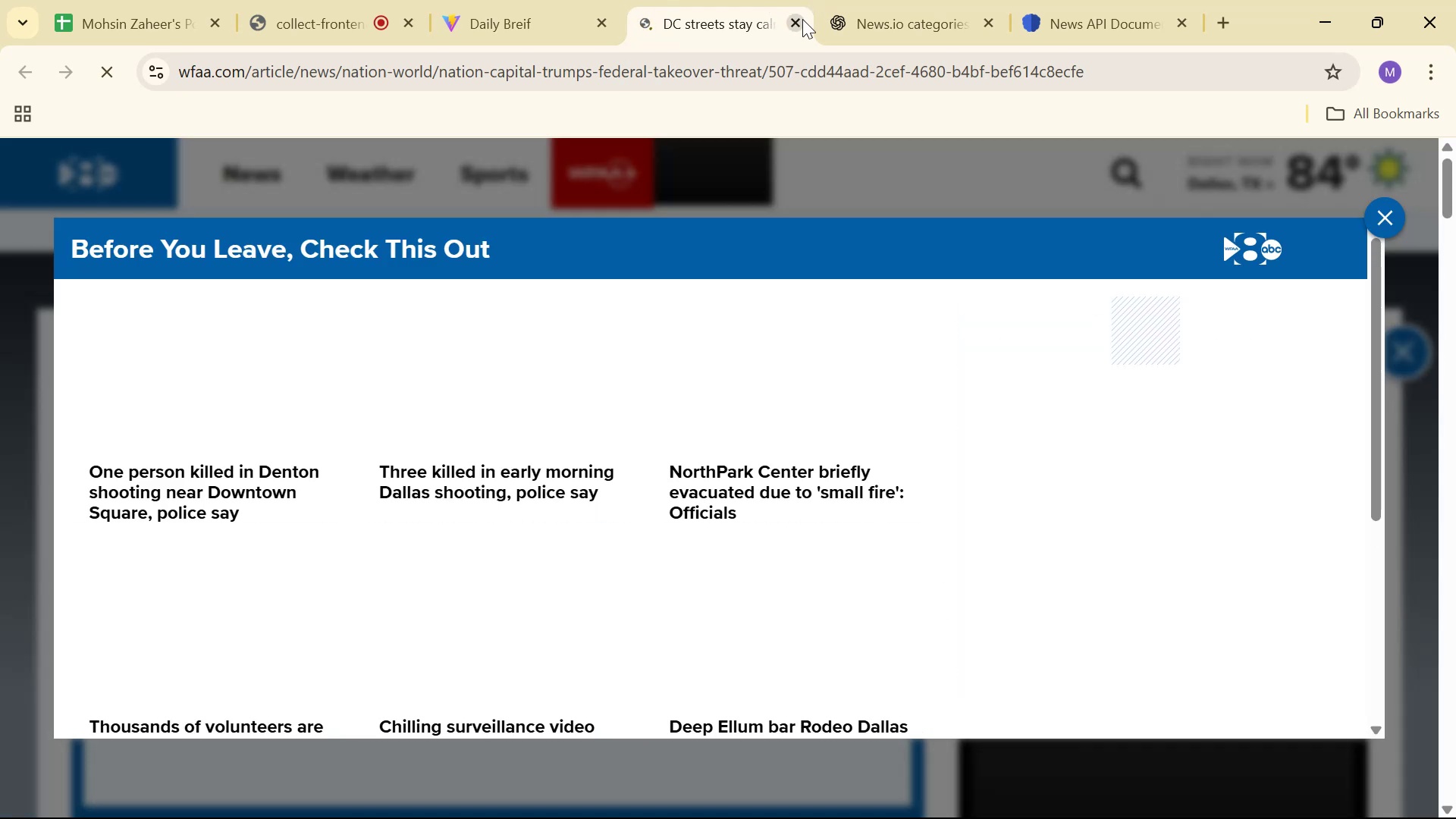 
left_click([802, 19])
 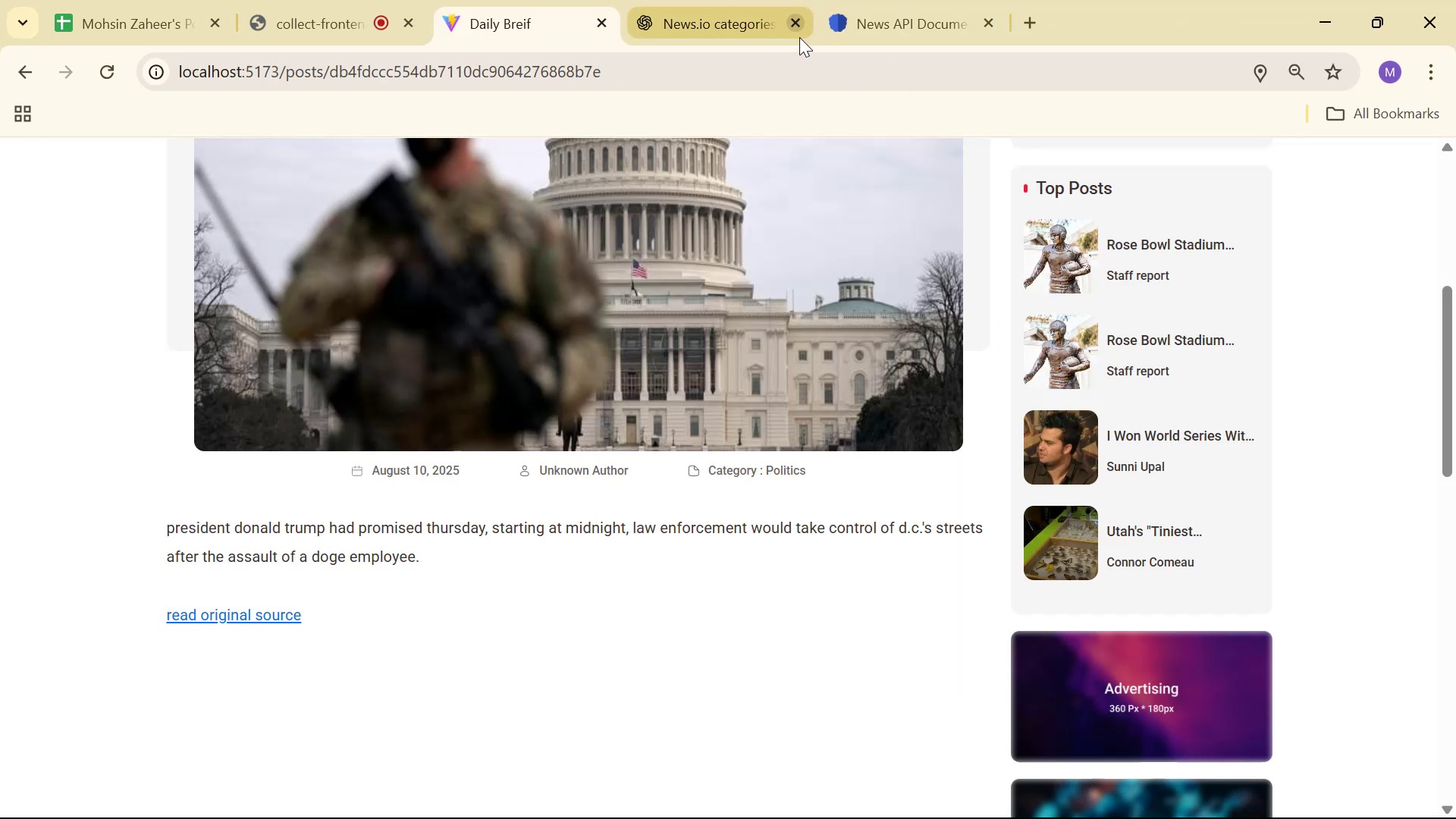 
scroll: coordinate [852, 445], scroll_direction: up, amount: 8.0
 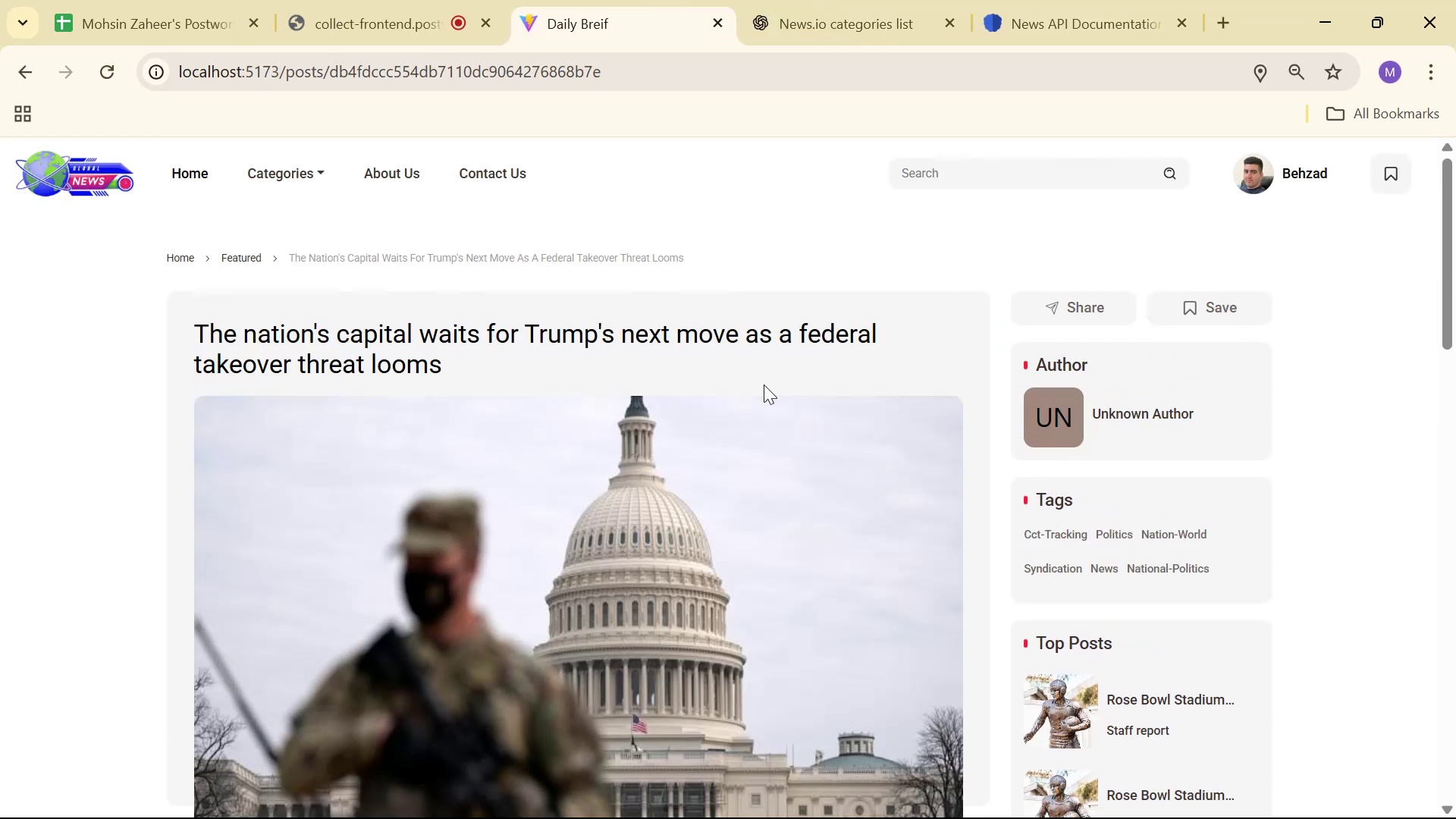 
key(Alt+Tab)
 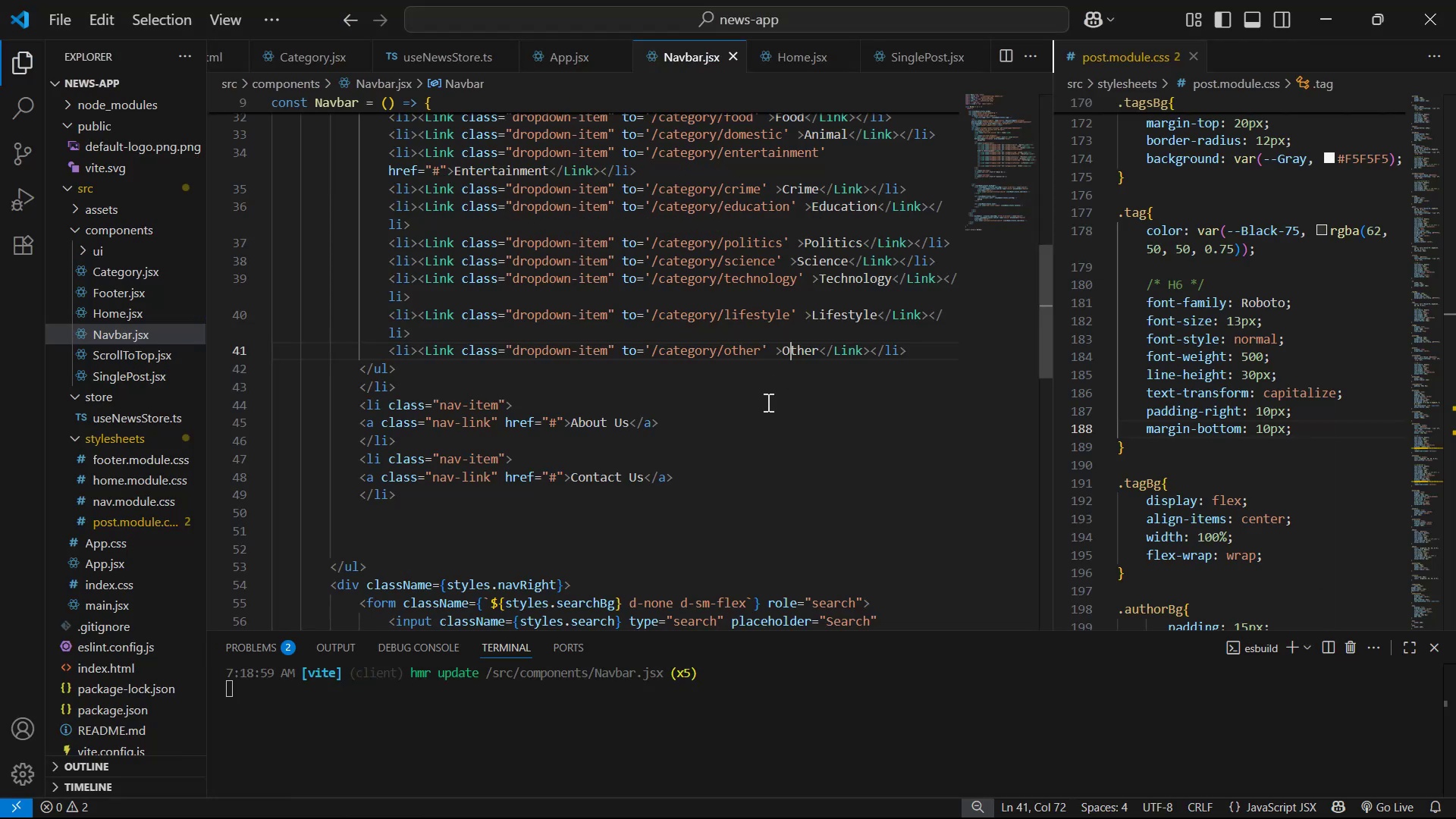 
scroll: coordinate [777, 349], scroll_direction: down, amount: 5.0
 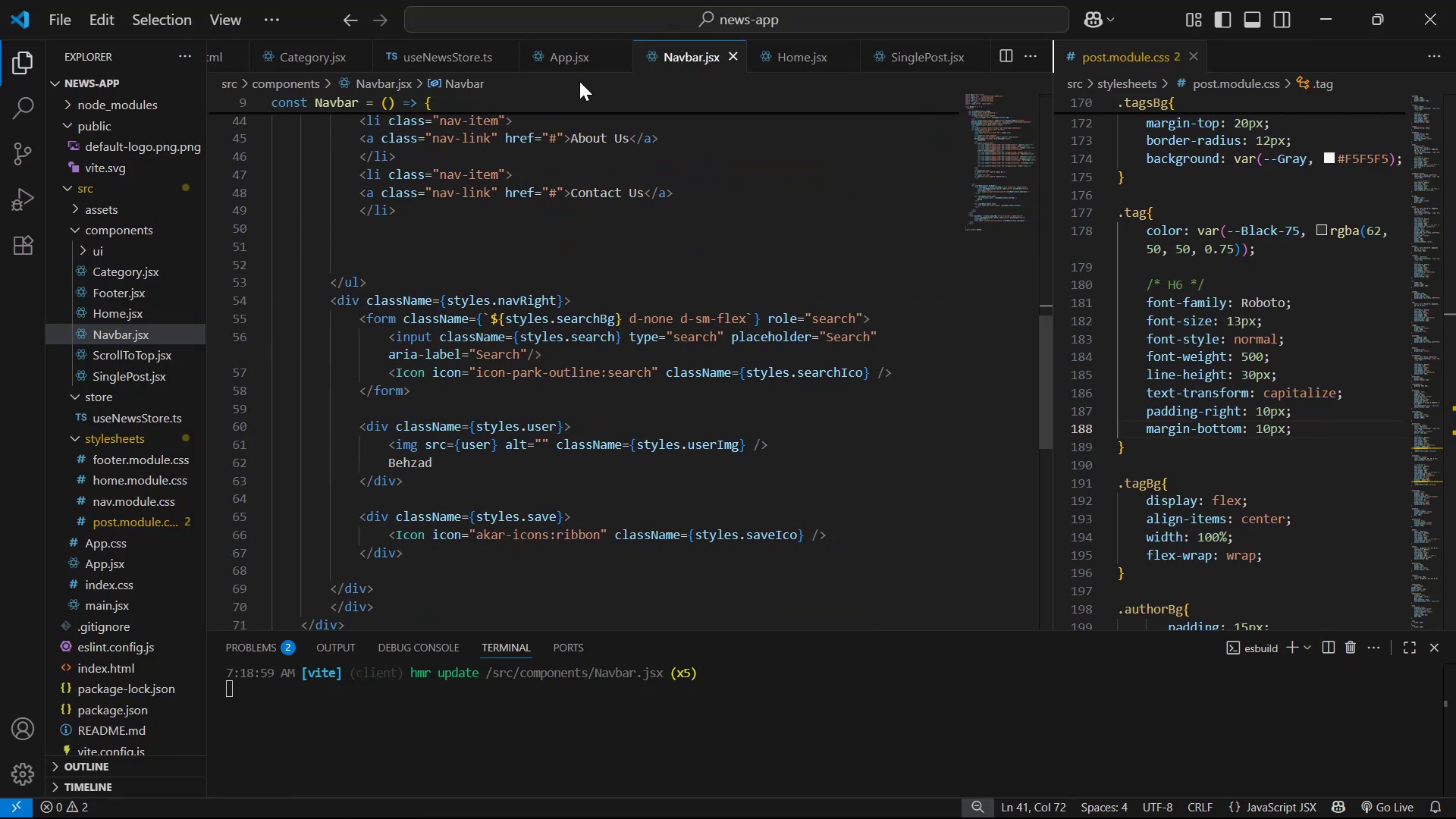 
left_click([897, 59])
 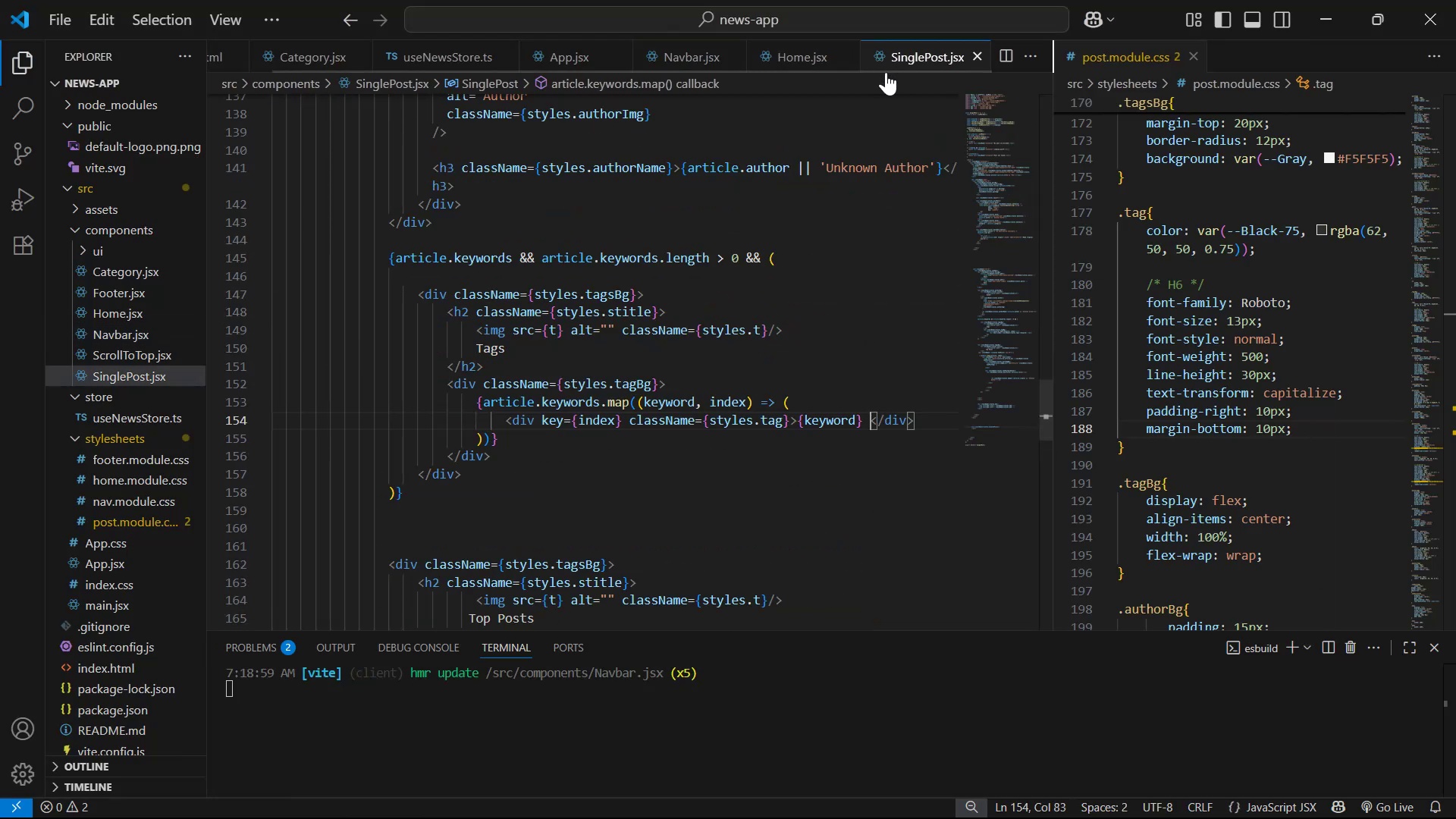 
scroll: coordinate [844, 228], scroll_direction: down, amount: 9.0
 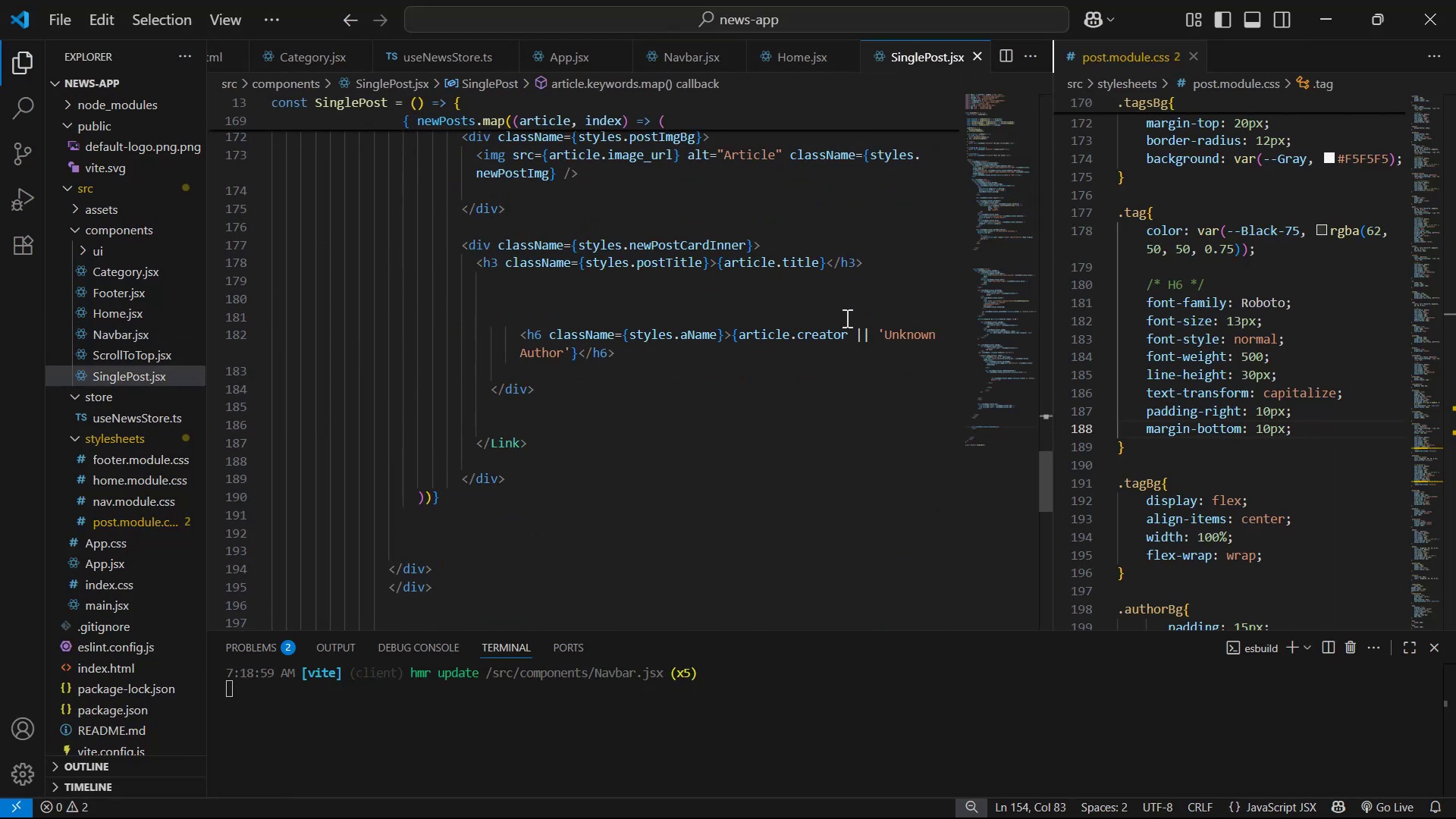 
double_click([854, 327])
 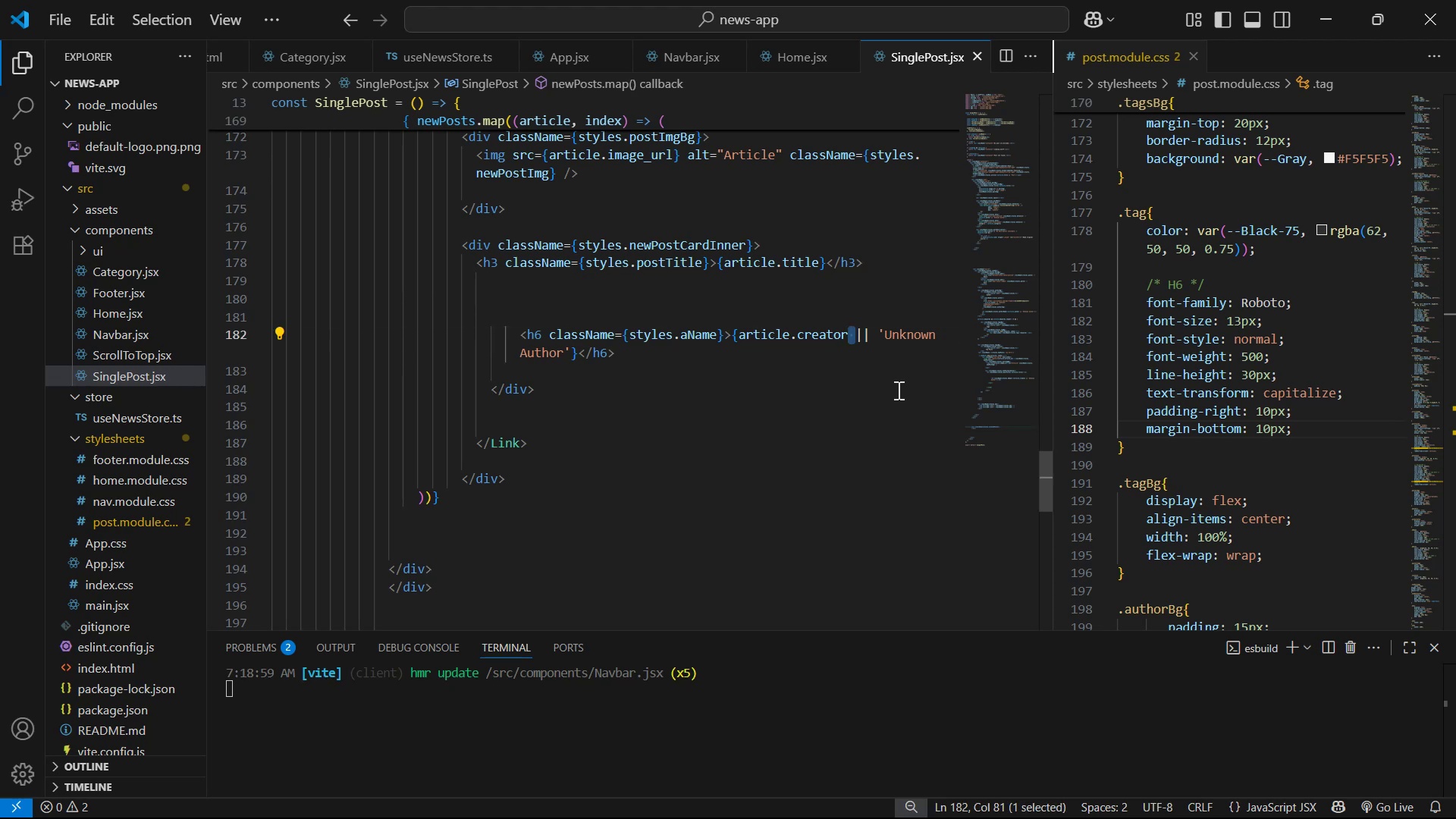 
key(ArrowLeft)
 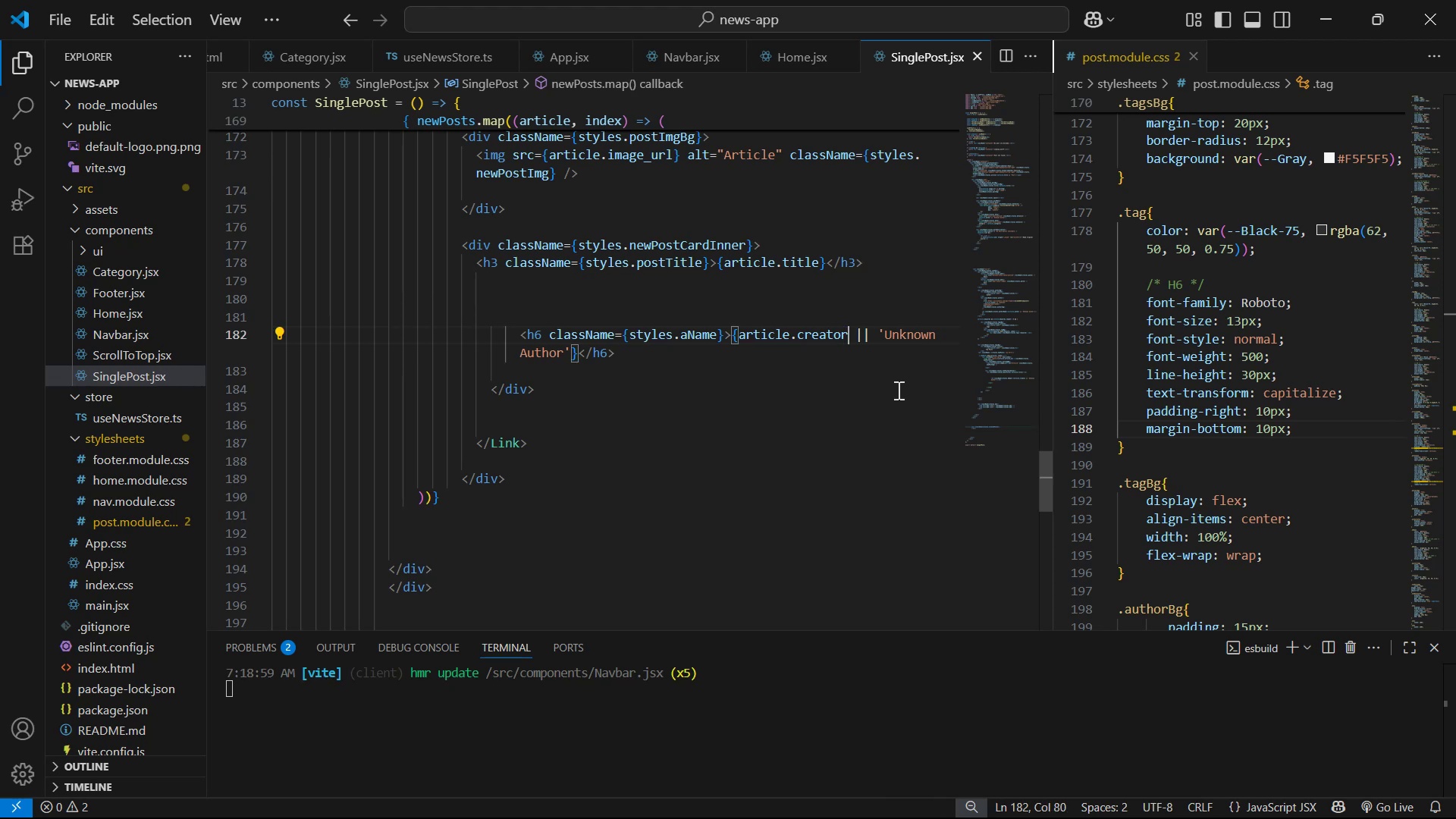 
key(Backspace)
key(Backspace)
key(Backspace)
key(Backspace)
key(Backspace)
key(Backspace)
key(Backspace)
type(author )
key(Backspace)
 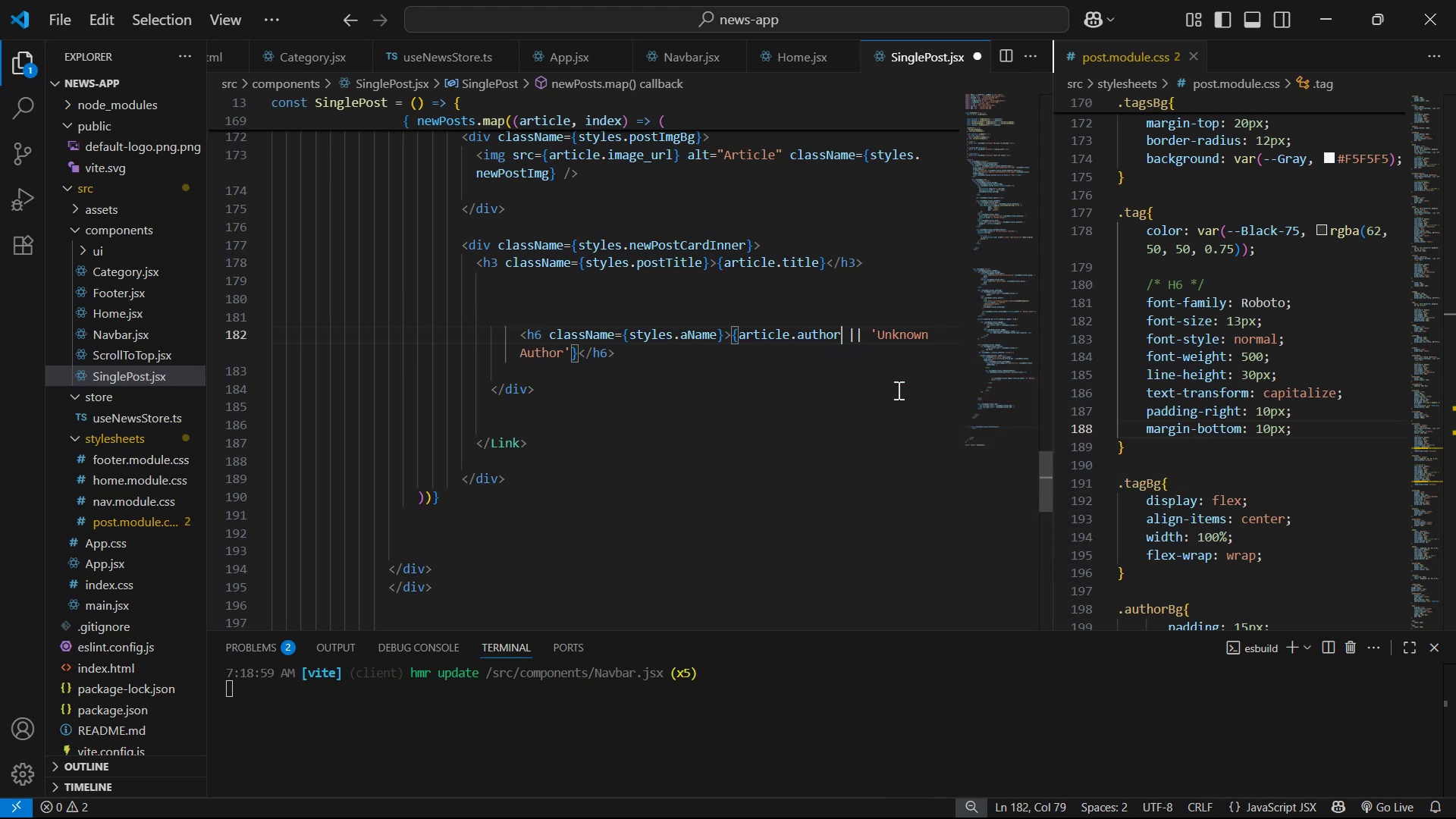 
key(Control+S)
 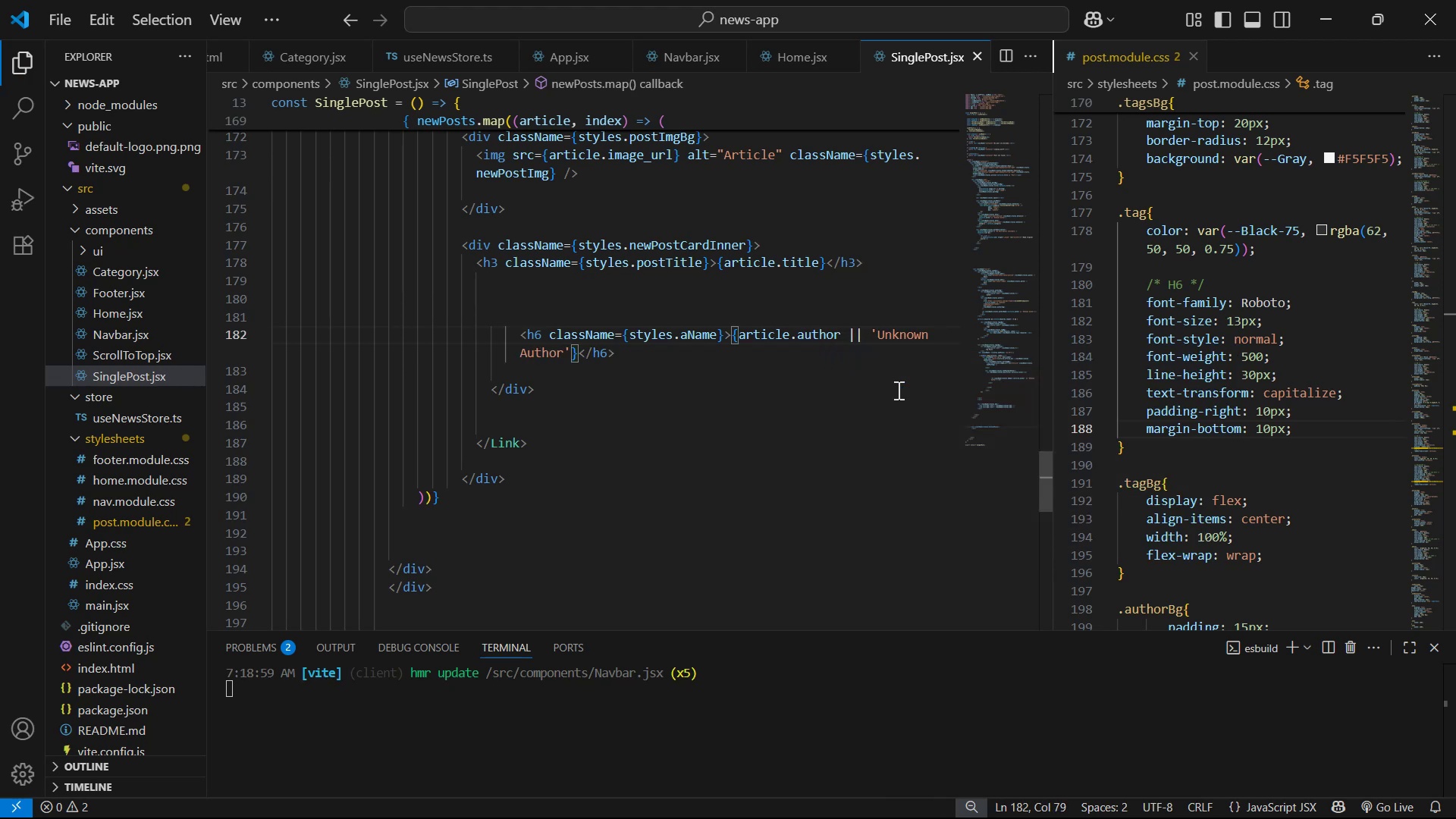 
key(Alt+AltLeft)
 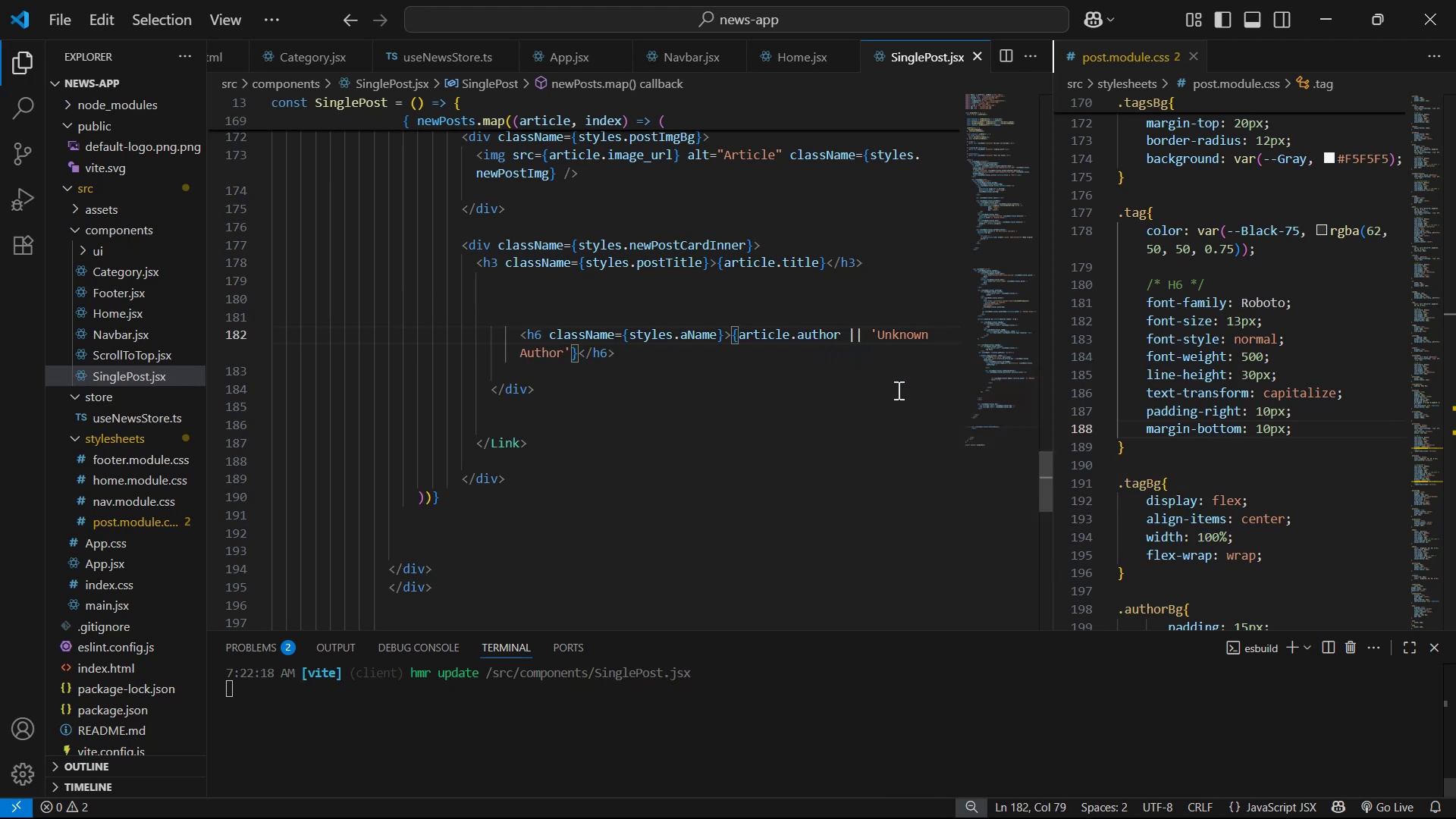 
key(Alt+Tab)
 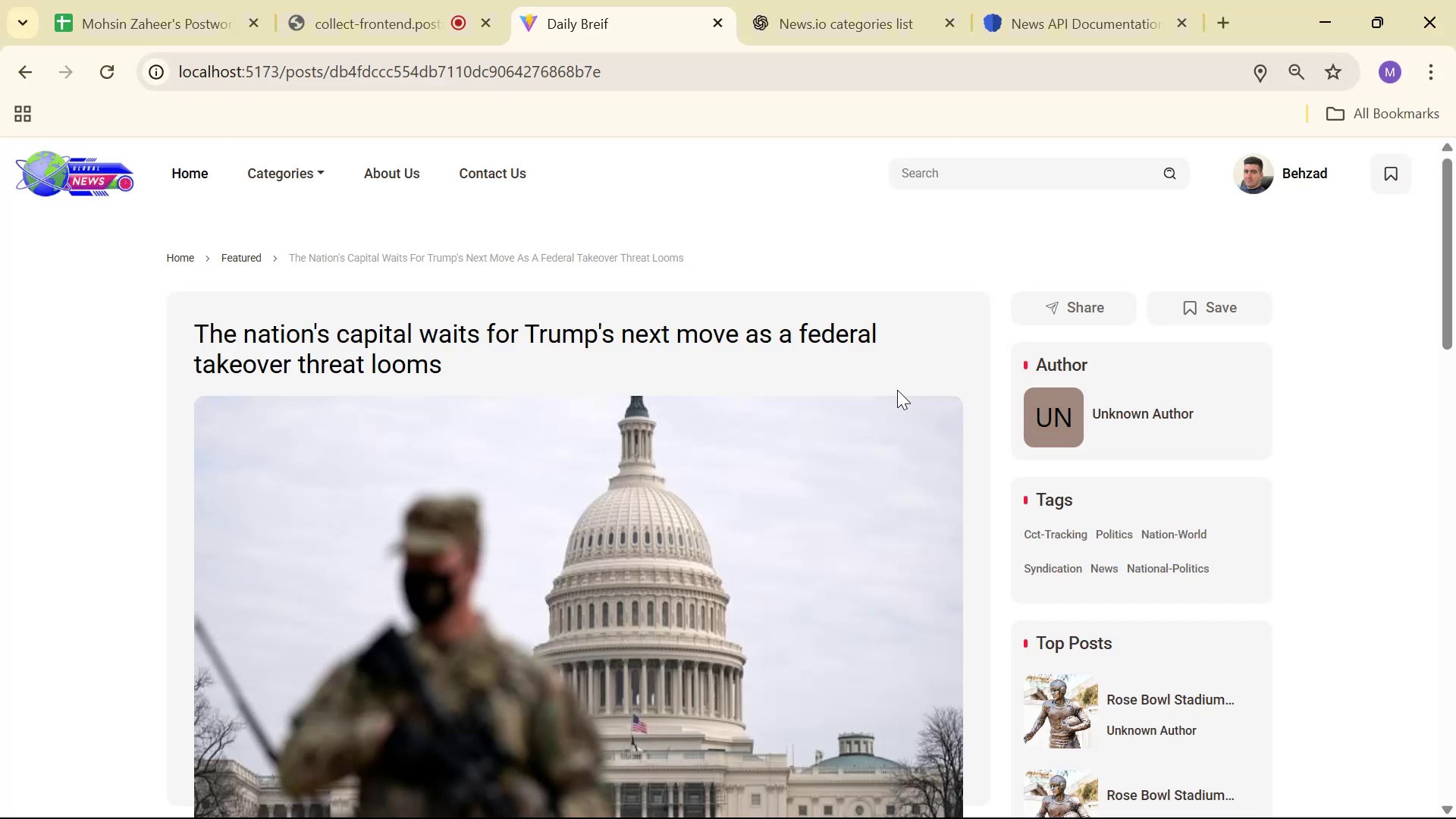 
scroll: coordinate [935, 325], scroll_direction: down, amount: 4.0
 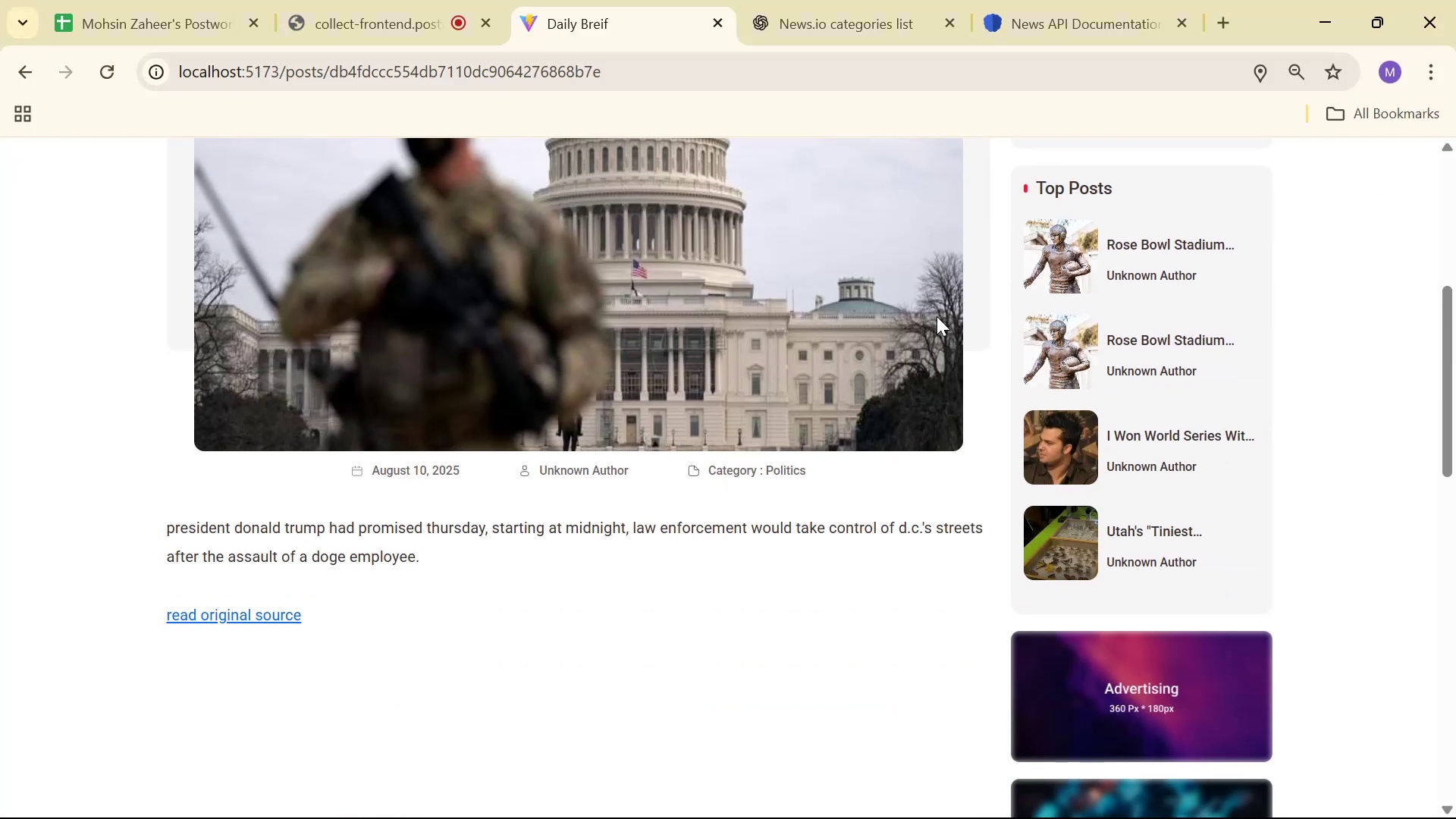 
scroll: coordinate [908, 348], scroll_direction: up, amount: 4.0
 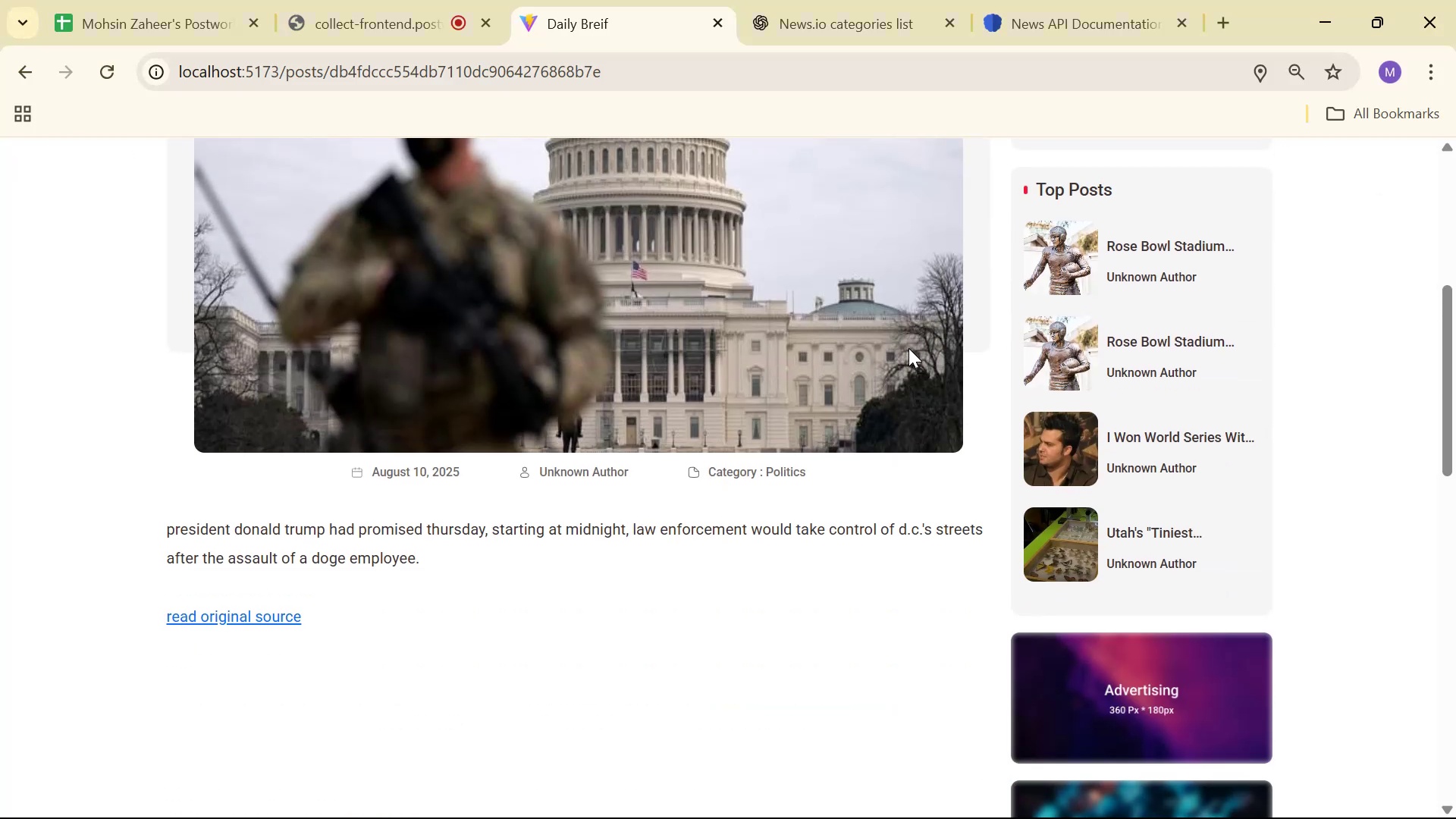 
key(Control+R)
 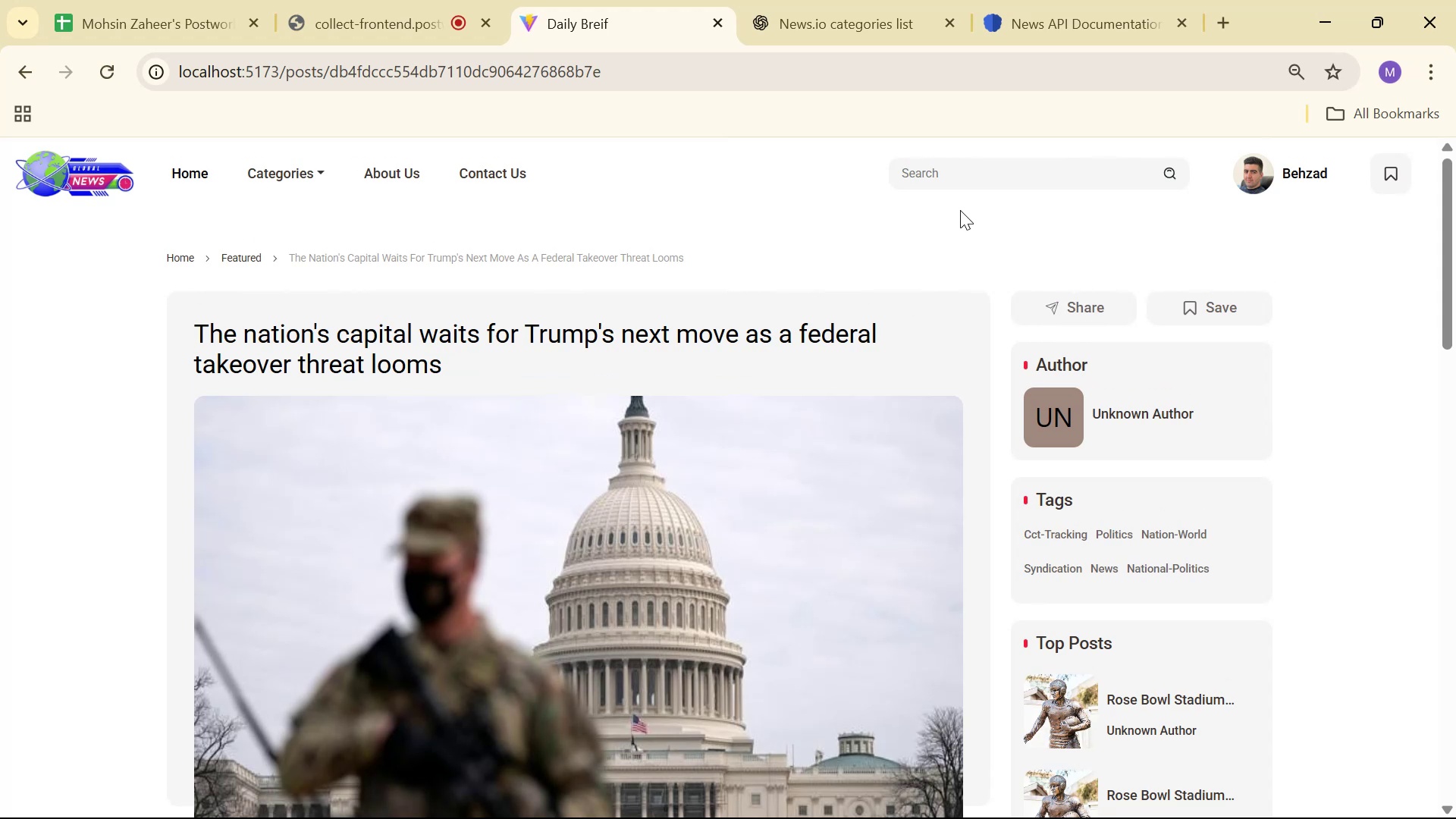 
scroll: coordinate [938, 249], scroll_direction: down, amount: 6.0
 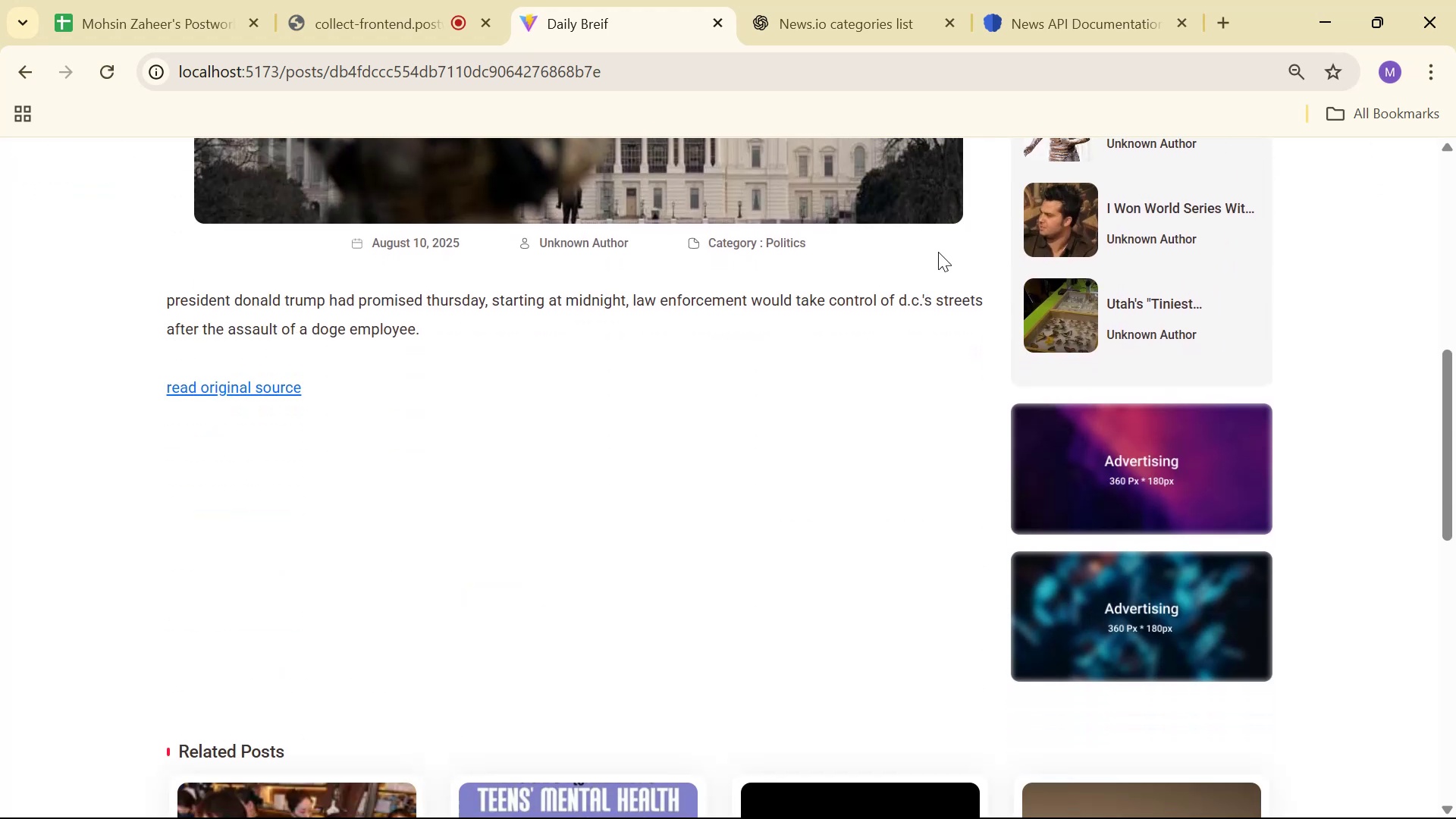 
scroll: coordinate [975, 281], scroll_direction: up, amount: 3.0
 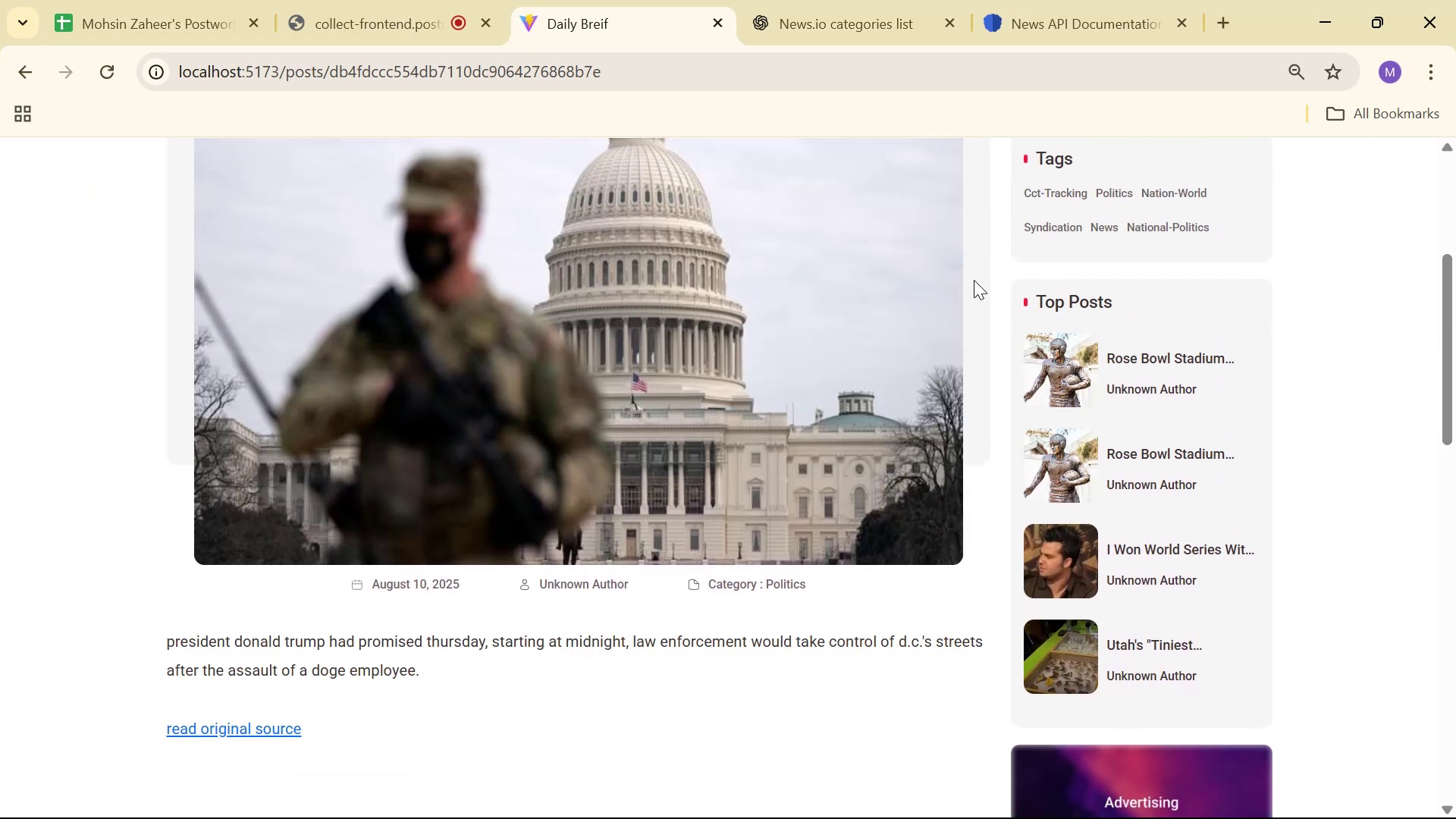 
key(Alt+AltLeft)
 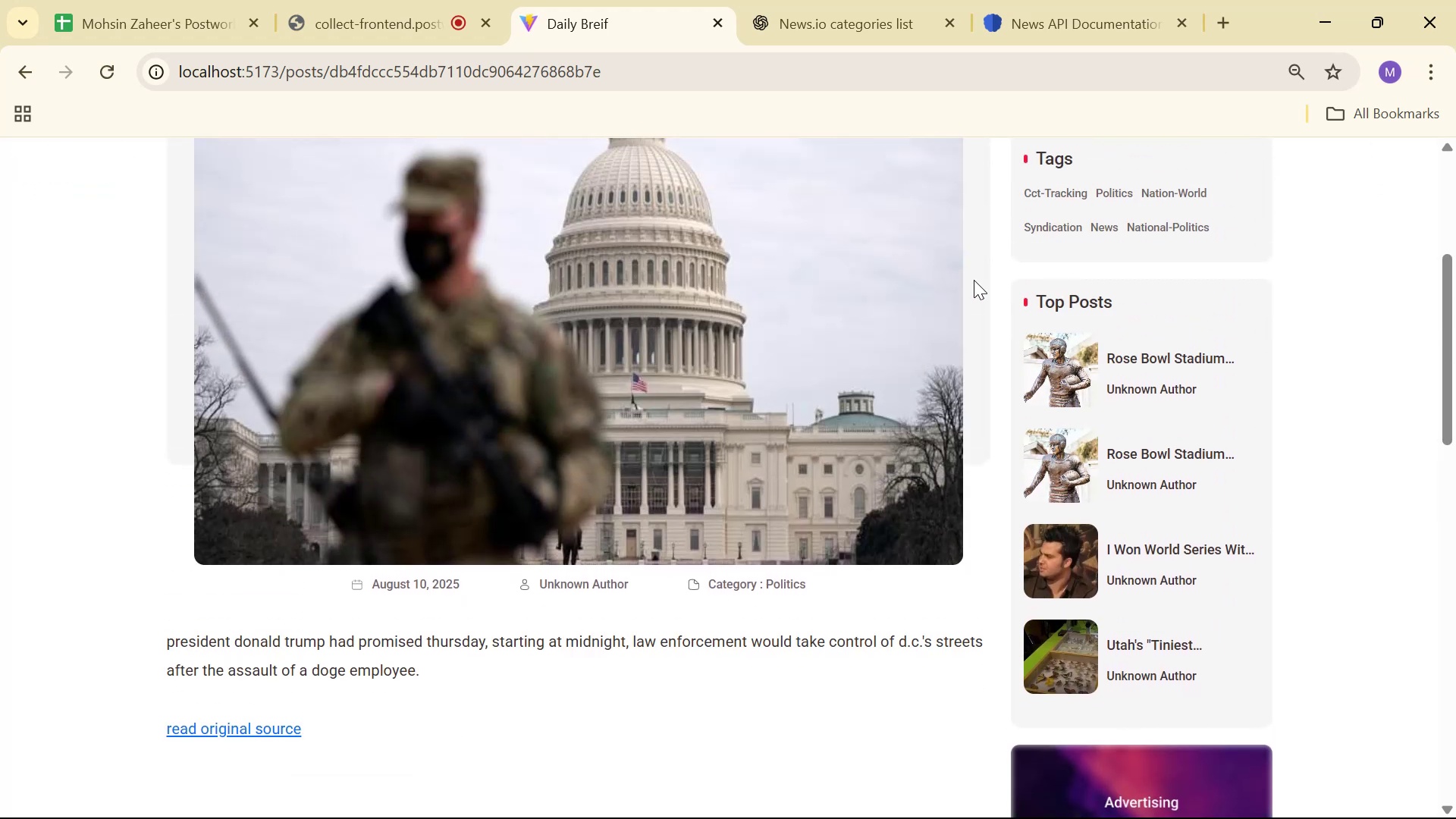 
key(Alt+Tab)
 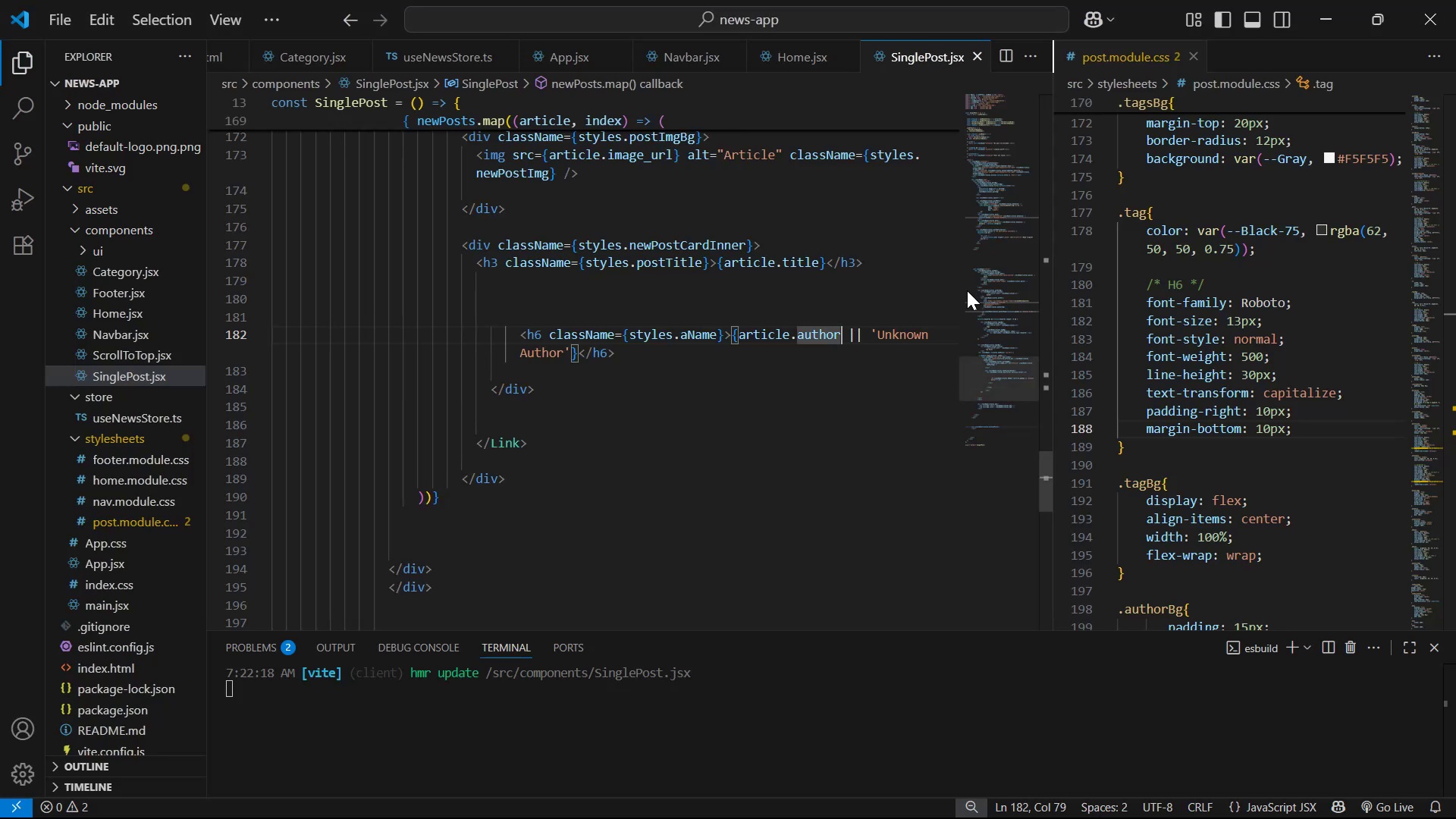 
scroll: coordinate [661, 355], scroll_direction: up, amount: 44.0
 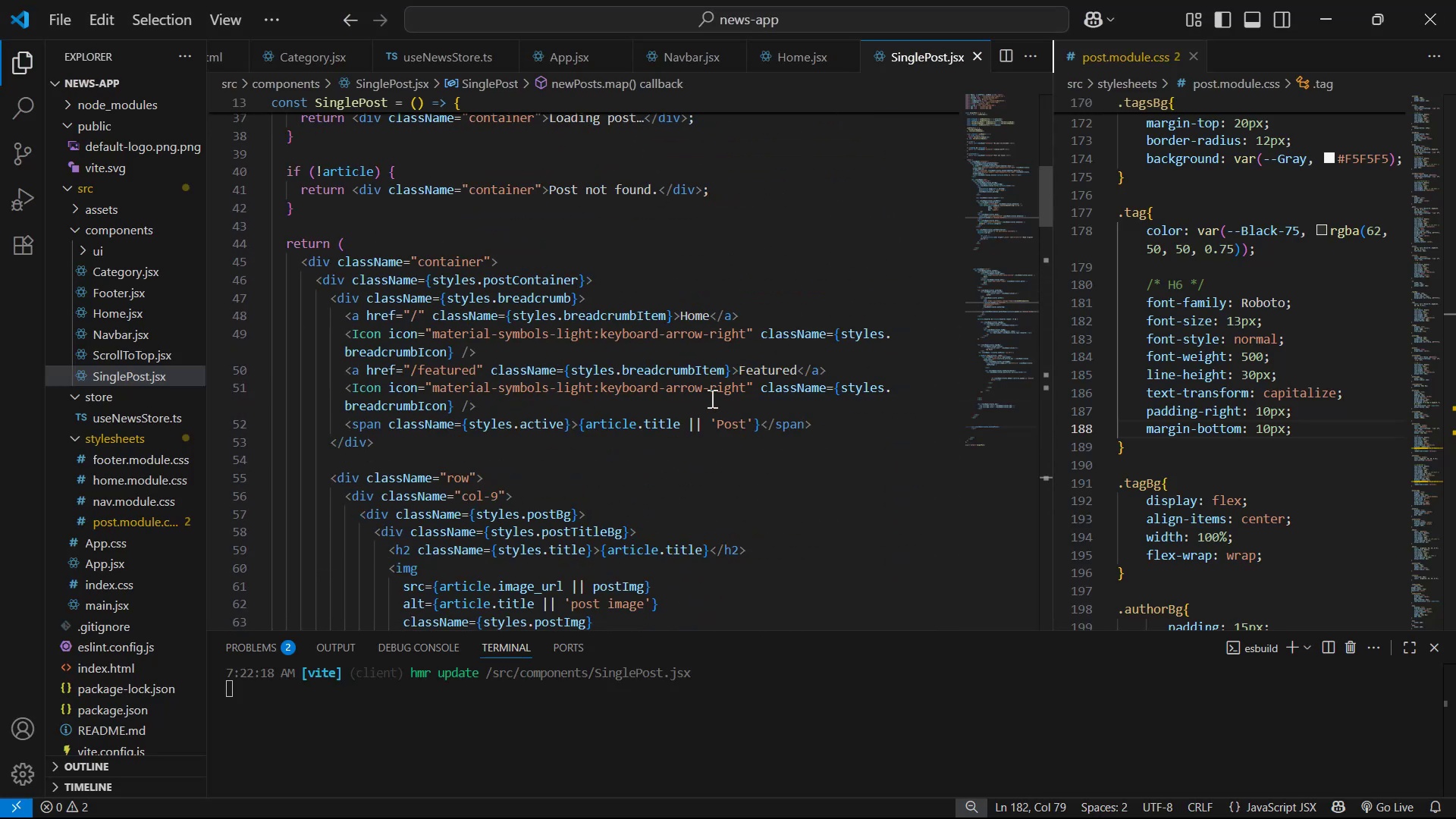 
scroll: coordinate [717, 319], scroll_direction: down, amount: 9.0
 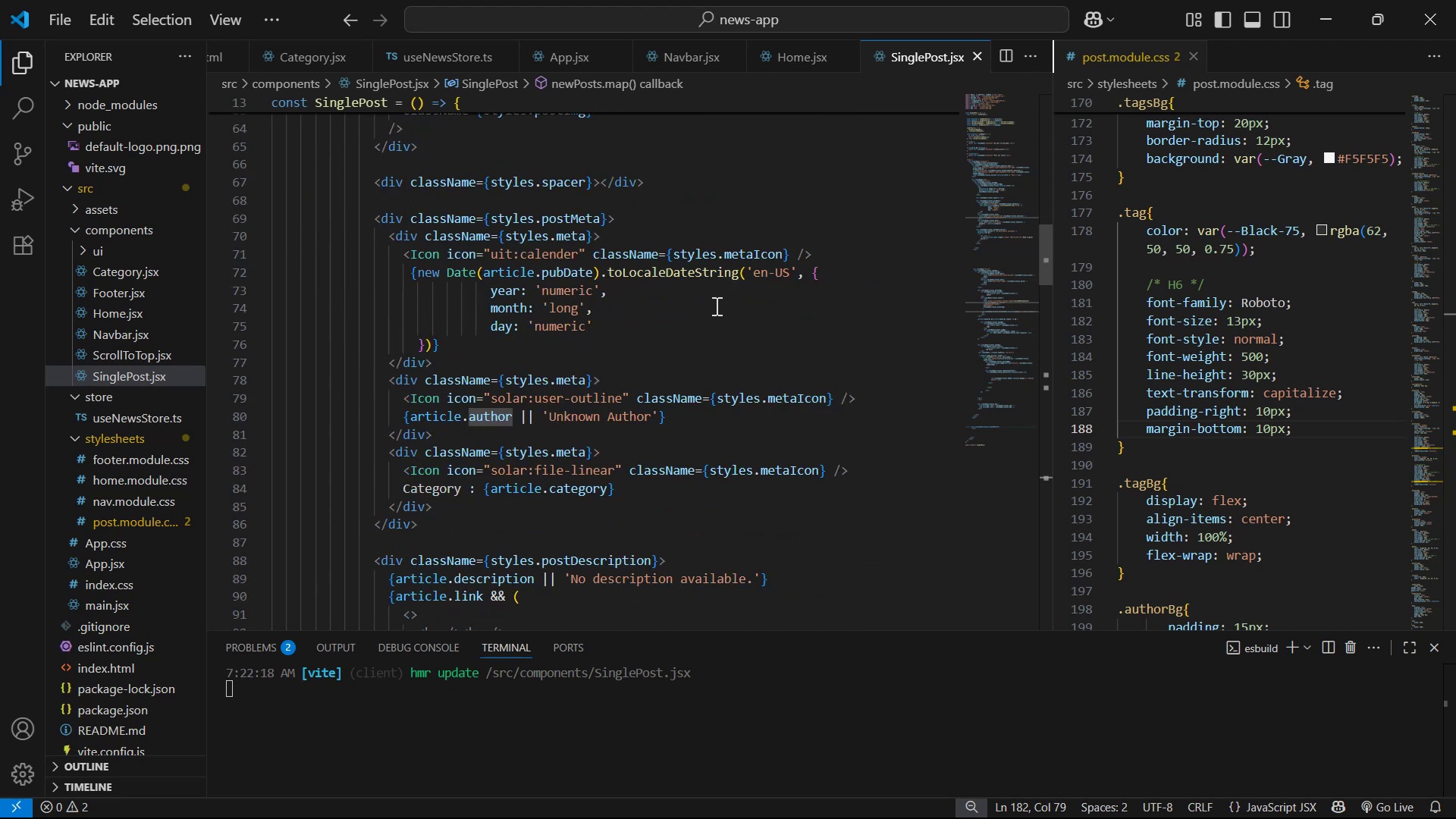 
wait(6.43)
 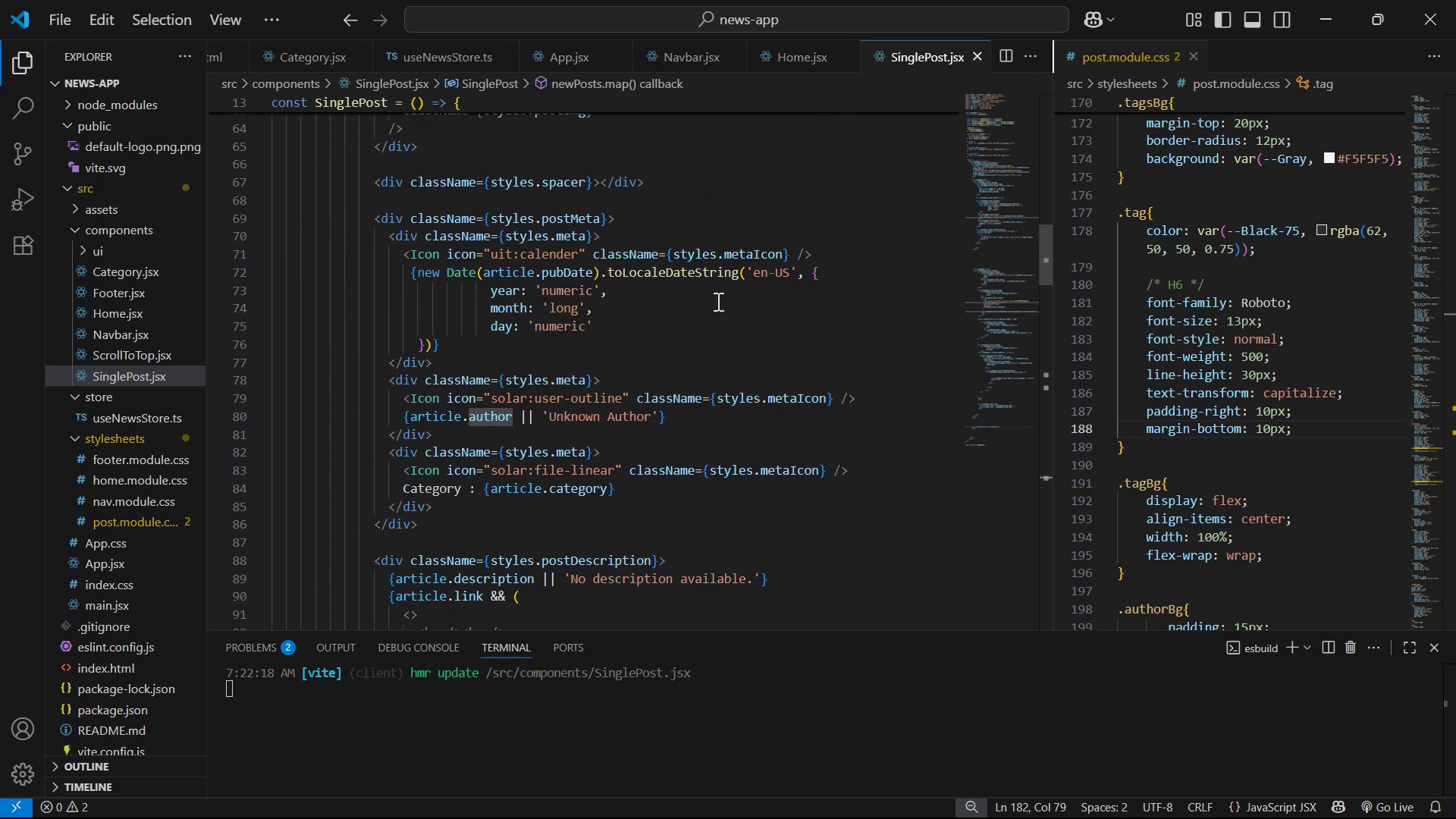 
key(Alt+AltLeft)
 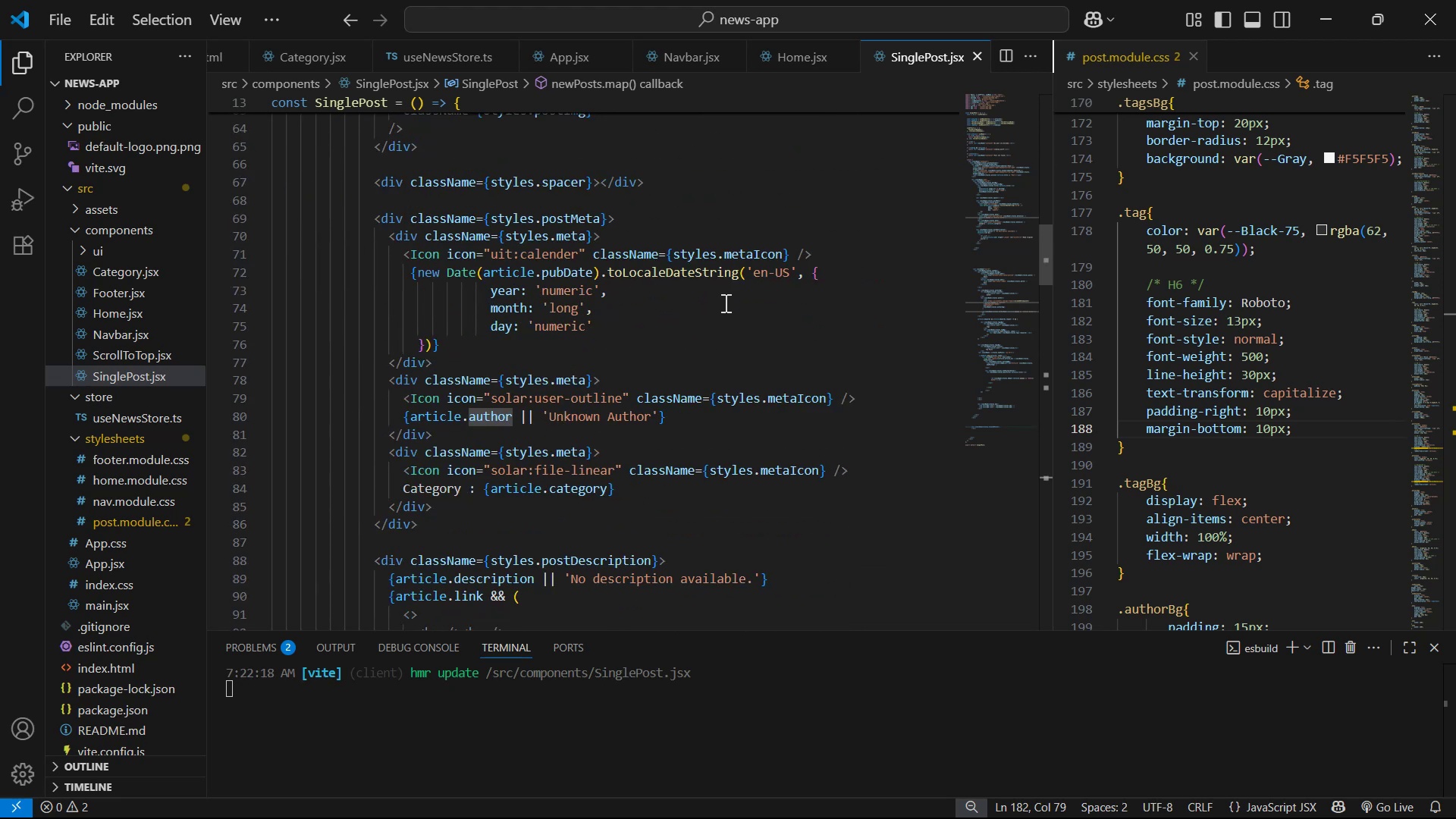 
key(Alt+Tab)
 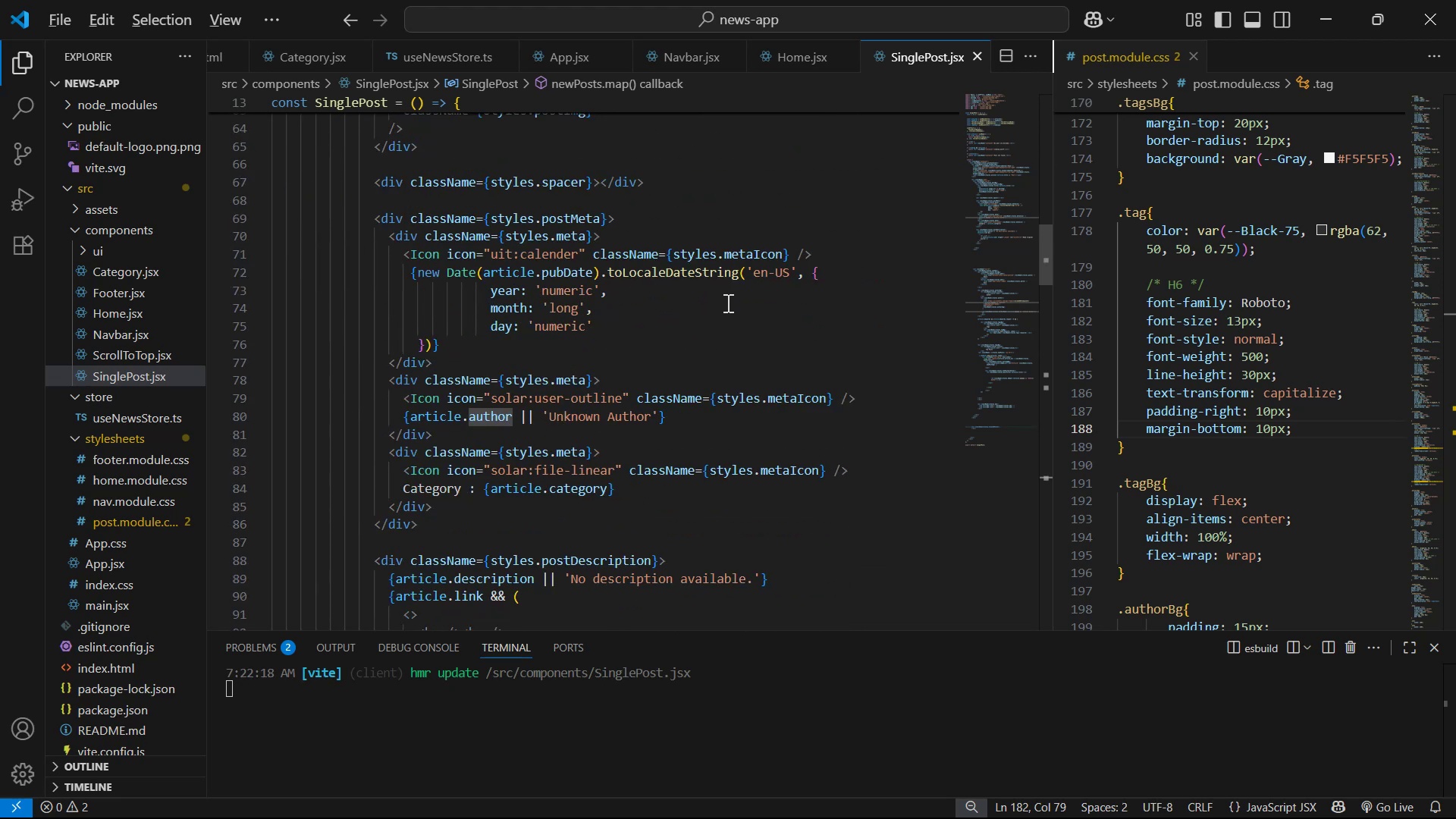 
scroll: coordinate [798, 305], scroll_direction: down, amount: 12.0
 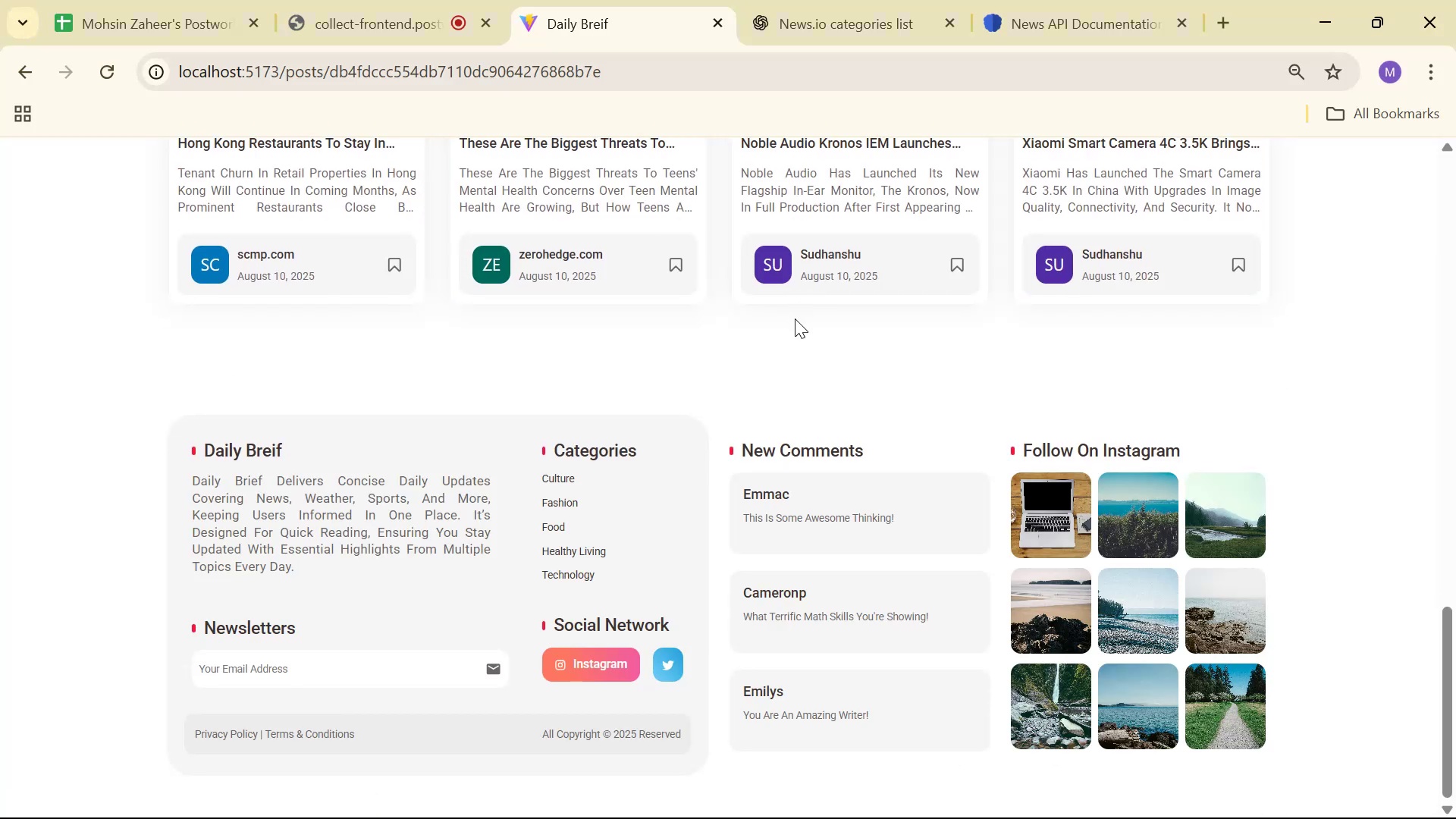 
scroll: coordinate [794, 321], scroll_direction: up, amount: 14.0
 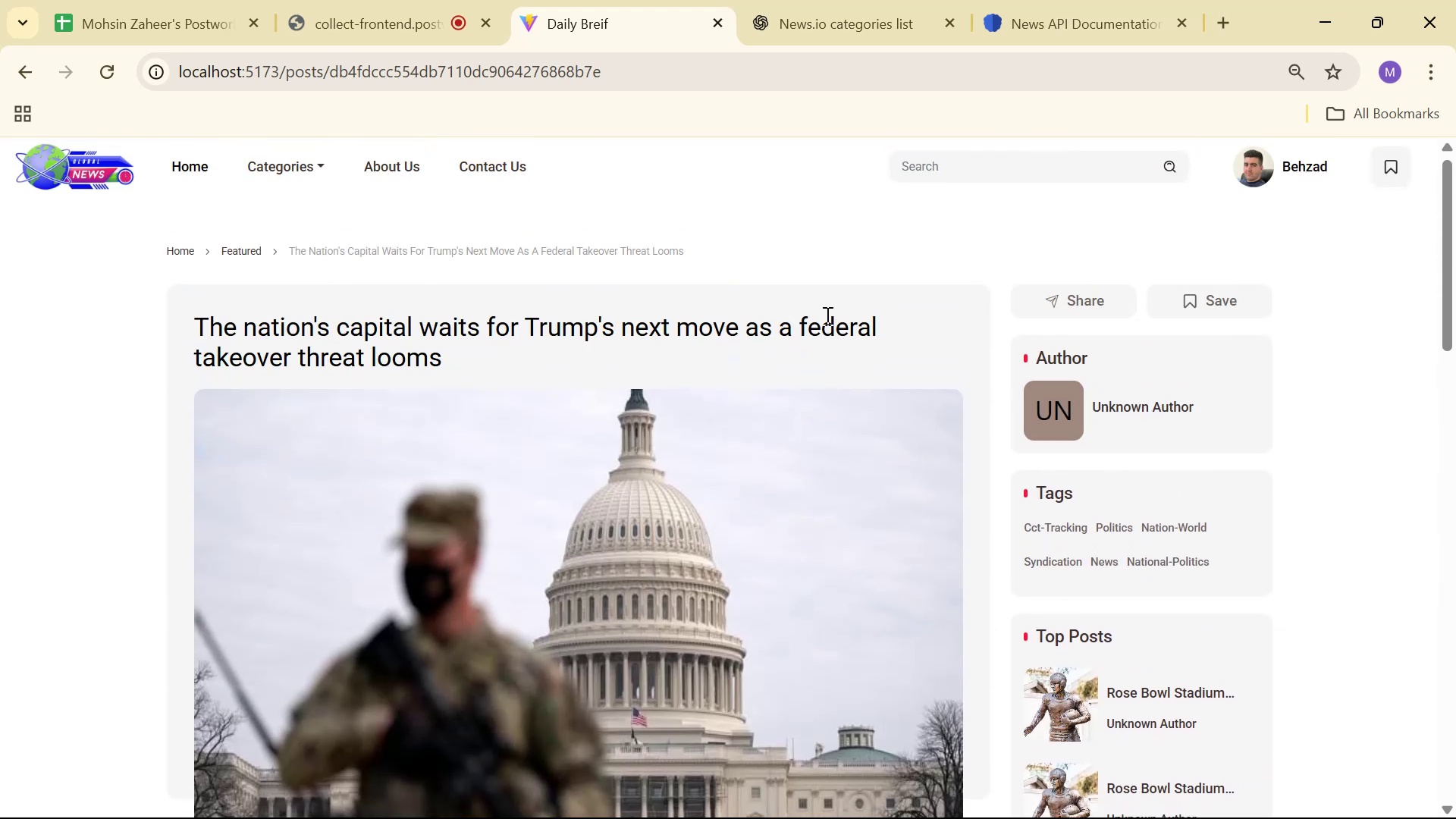 
right_click([830, 314])
 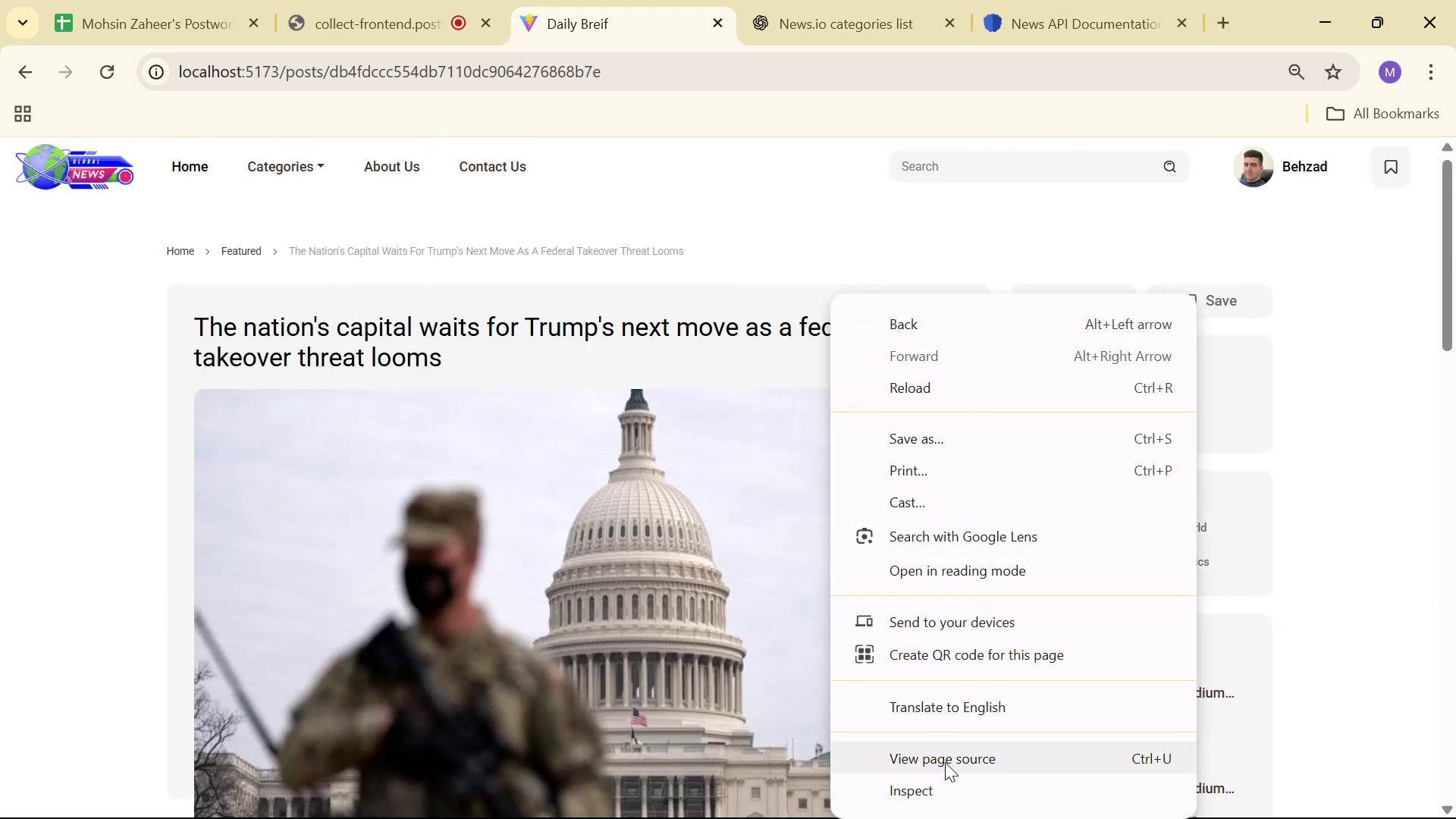 
left_click([964, 781])
 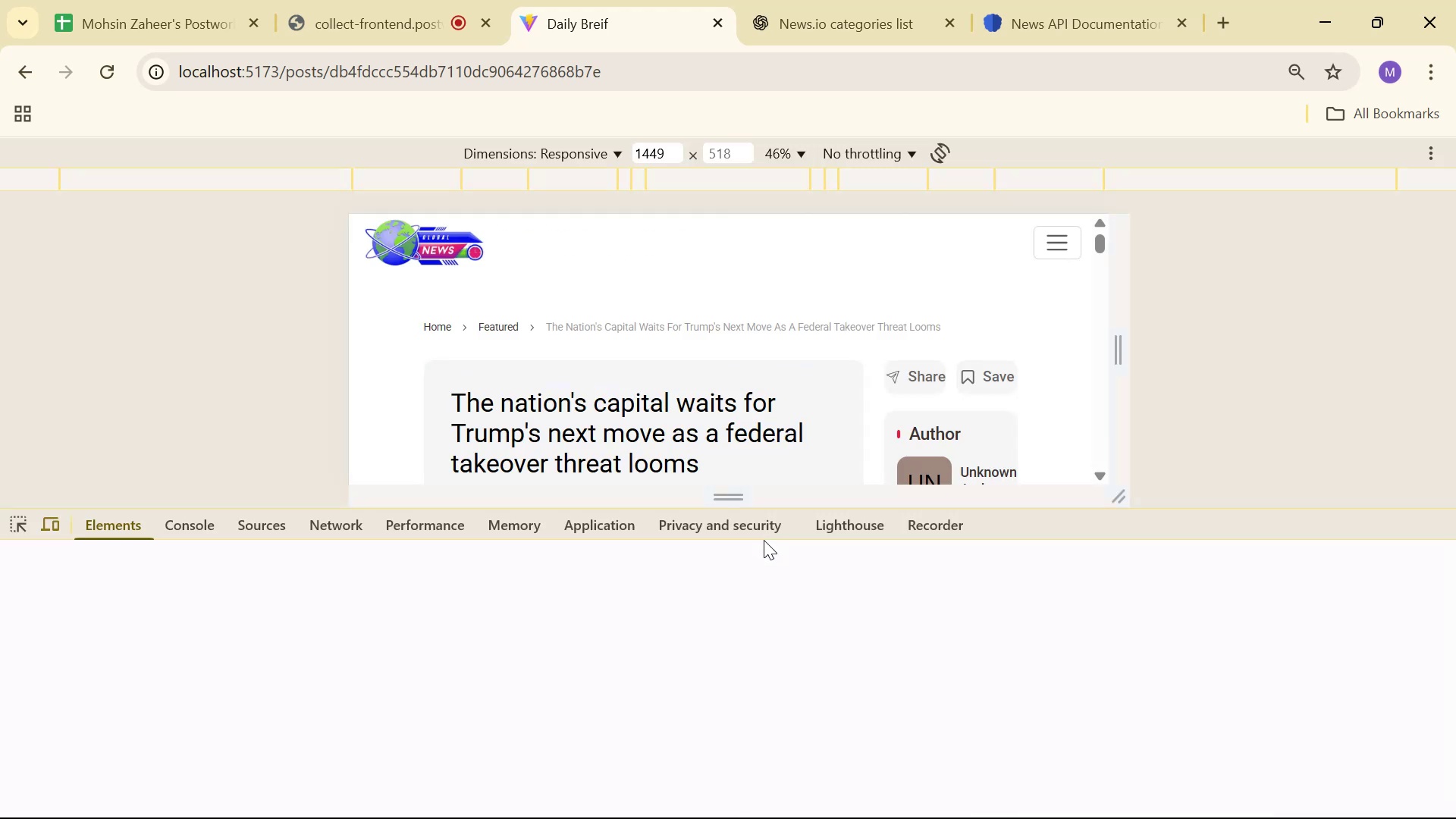 
scroll: coordinate [733, 359], scroll_direction: down, amount: 2.0
 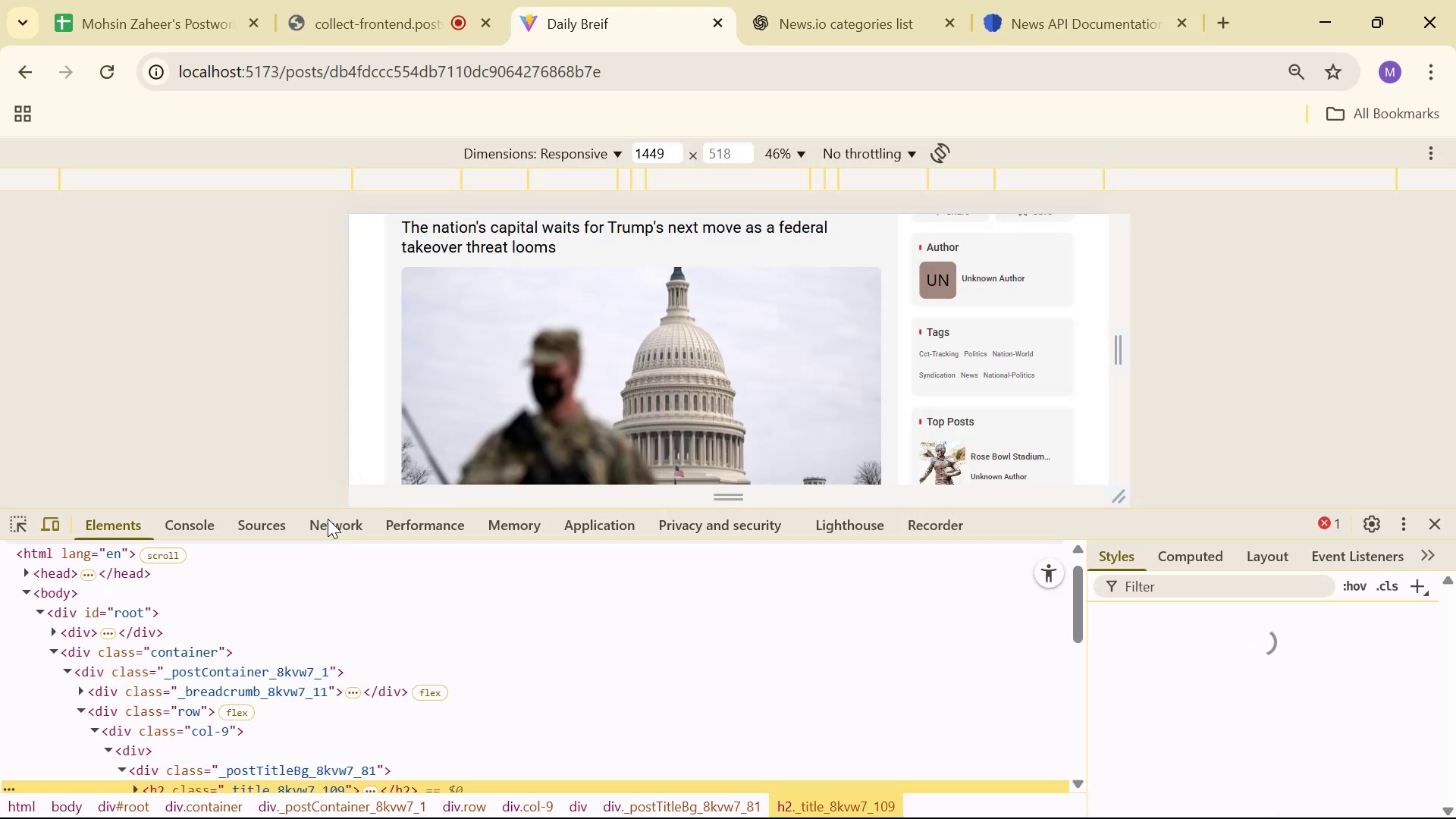 
left_click([595, 520])
 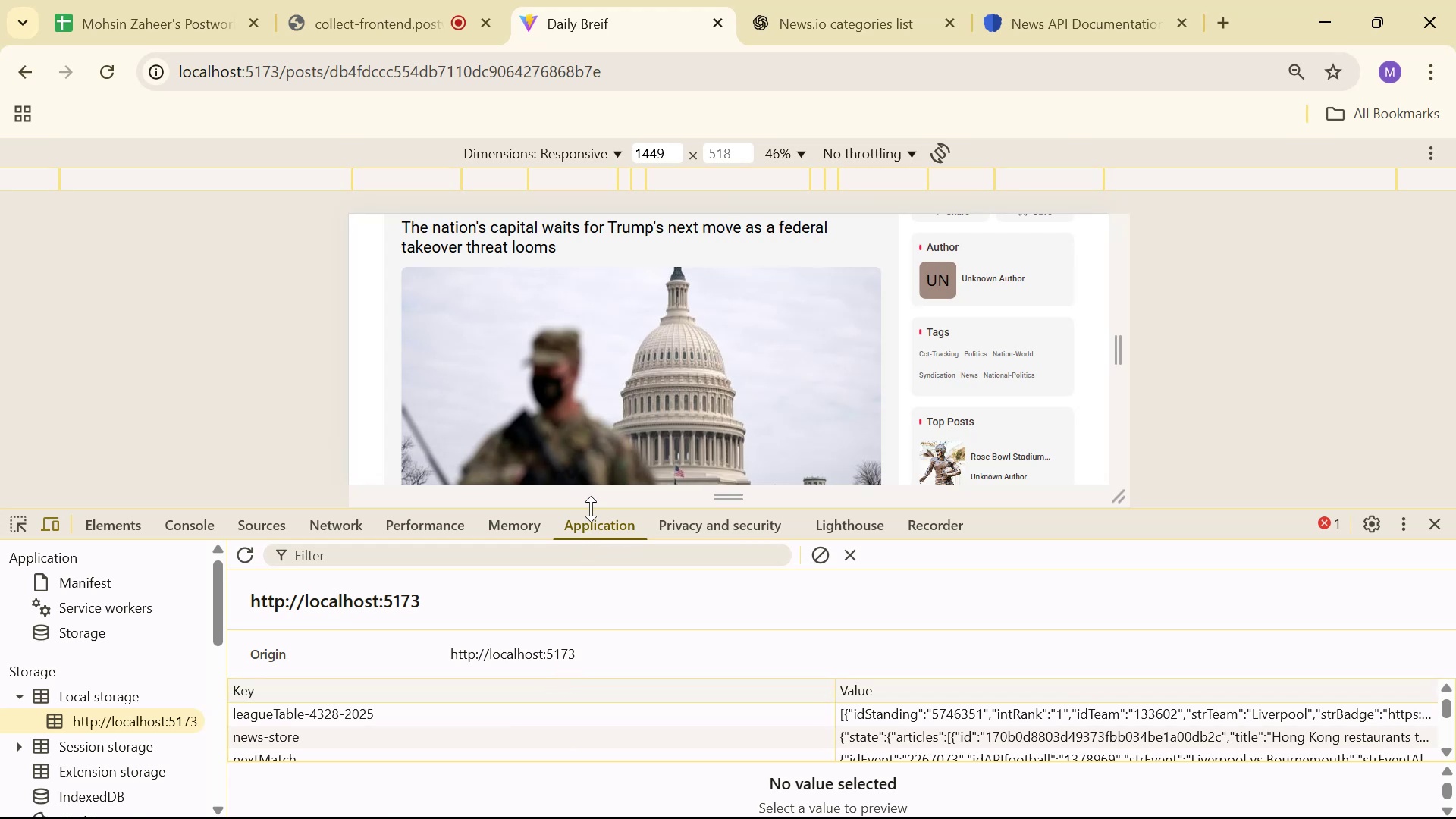 
mouse_move([638, 443])
 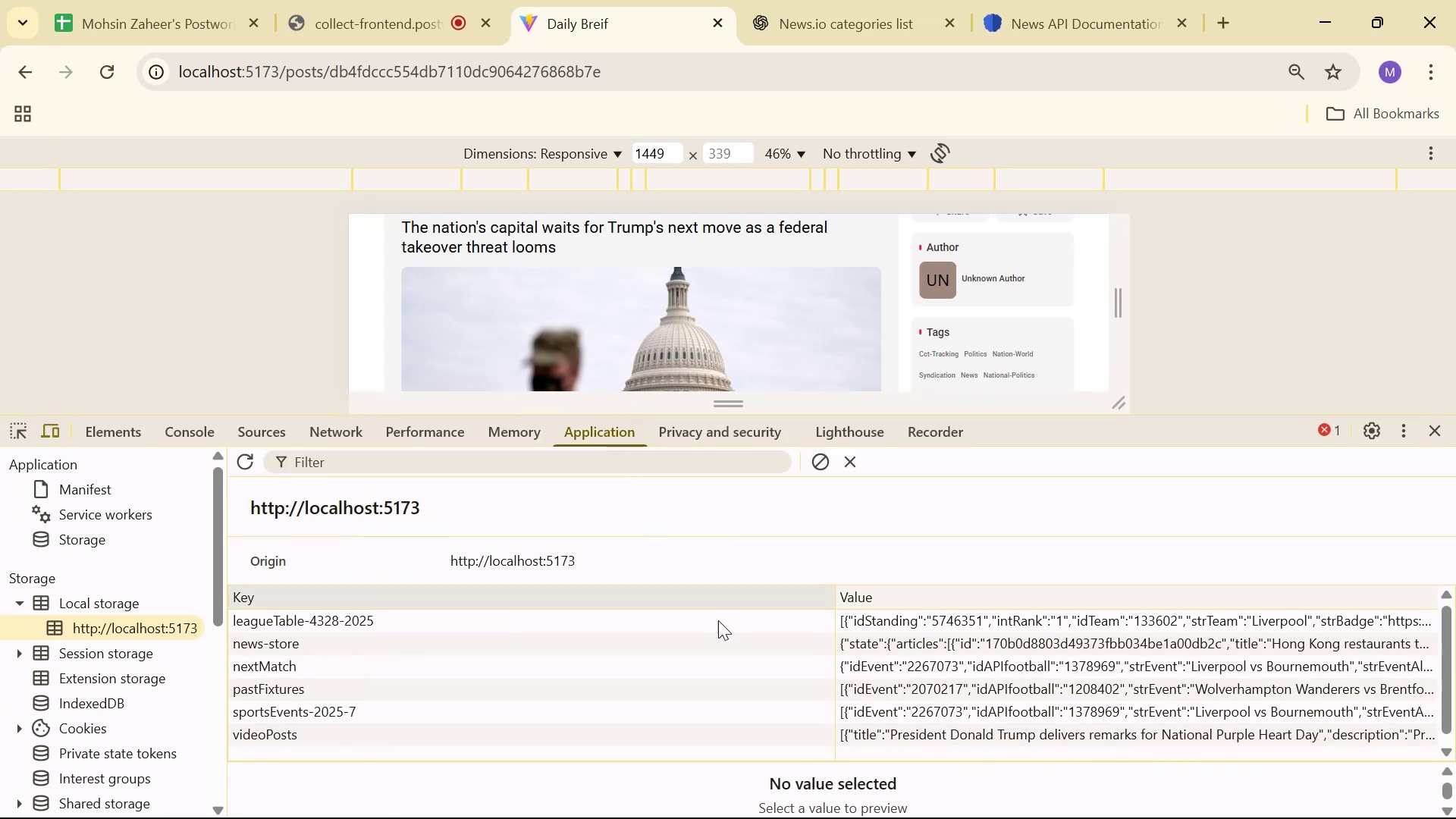 
scroll: coordinate [789, 633], scroll_direction: down, amount: 2.0
 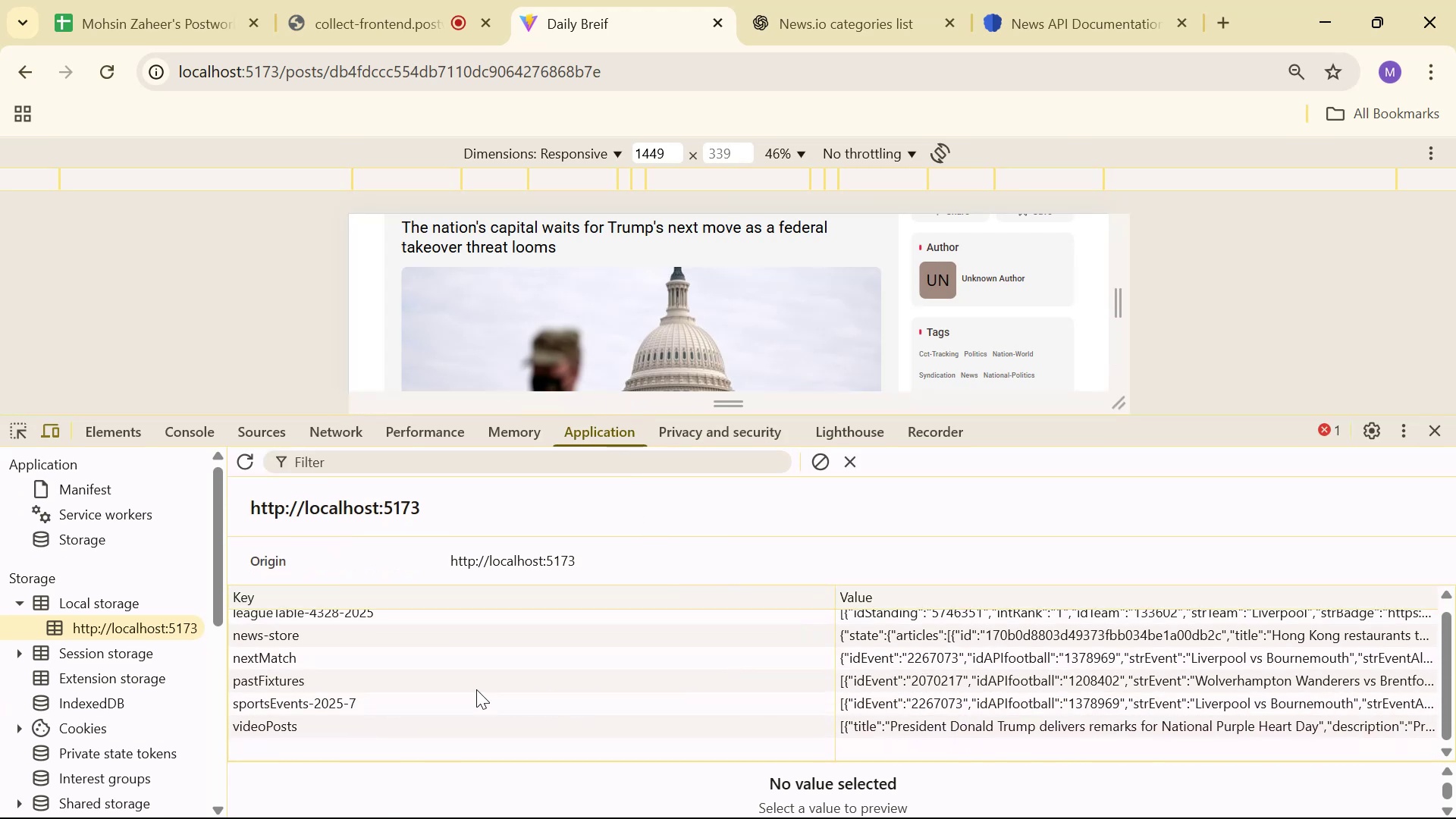 
scroll: coordinate [373, 652], scroll_direction: up, amount: 1.0
 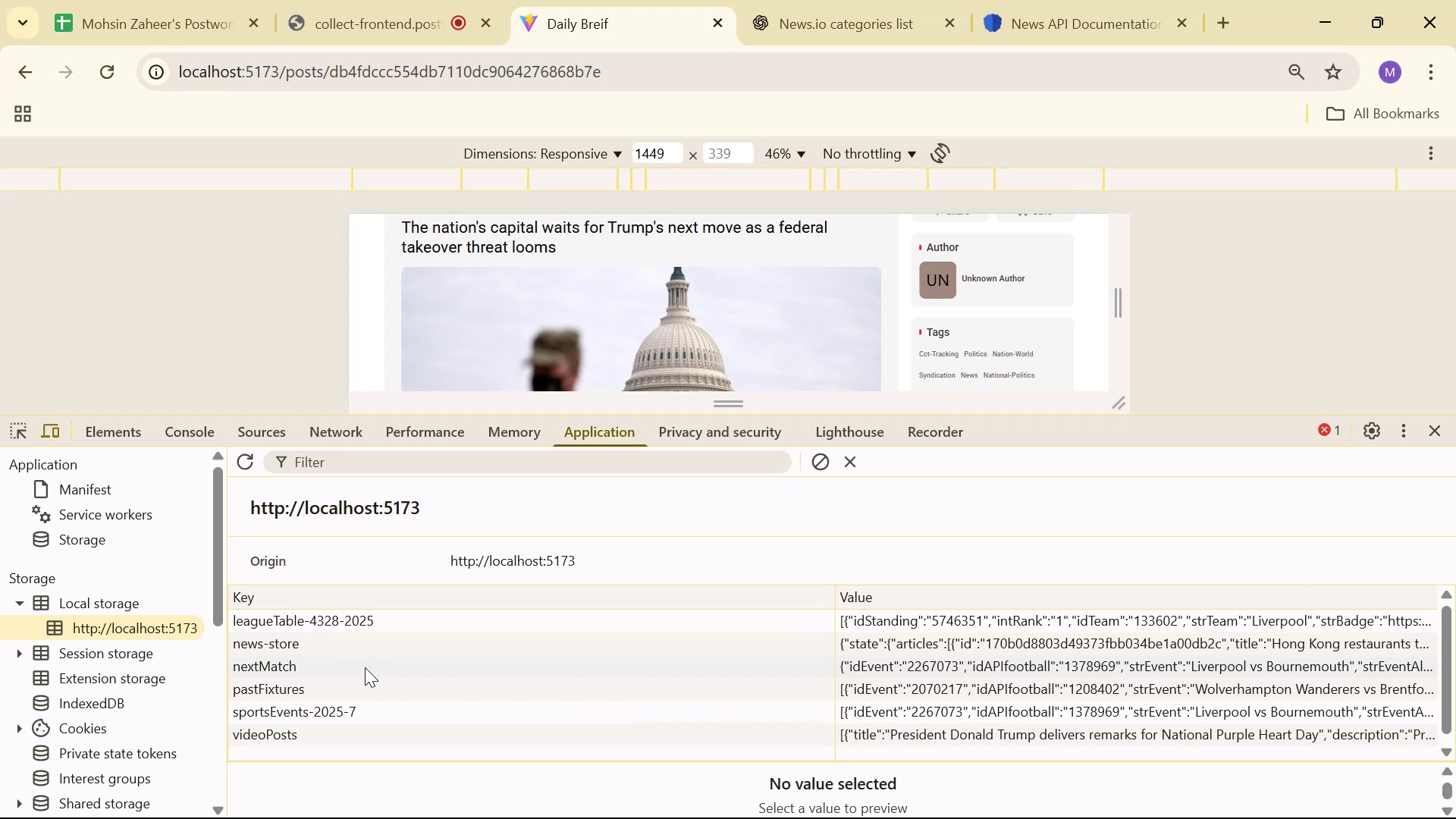 
left_click([391, 643])
 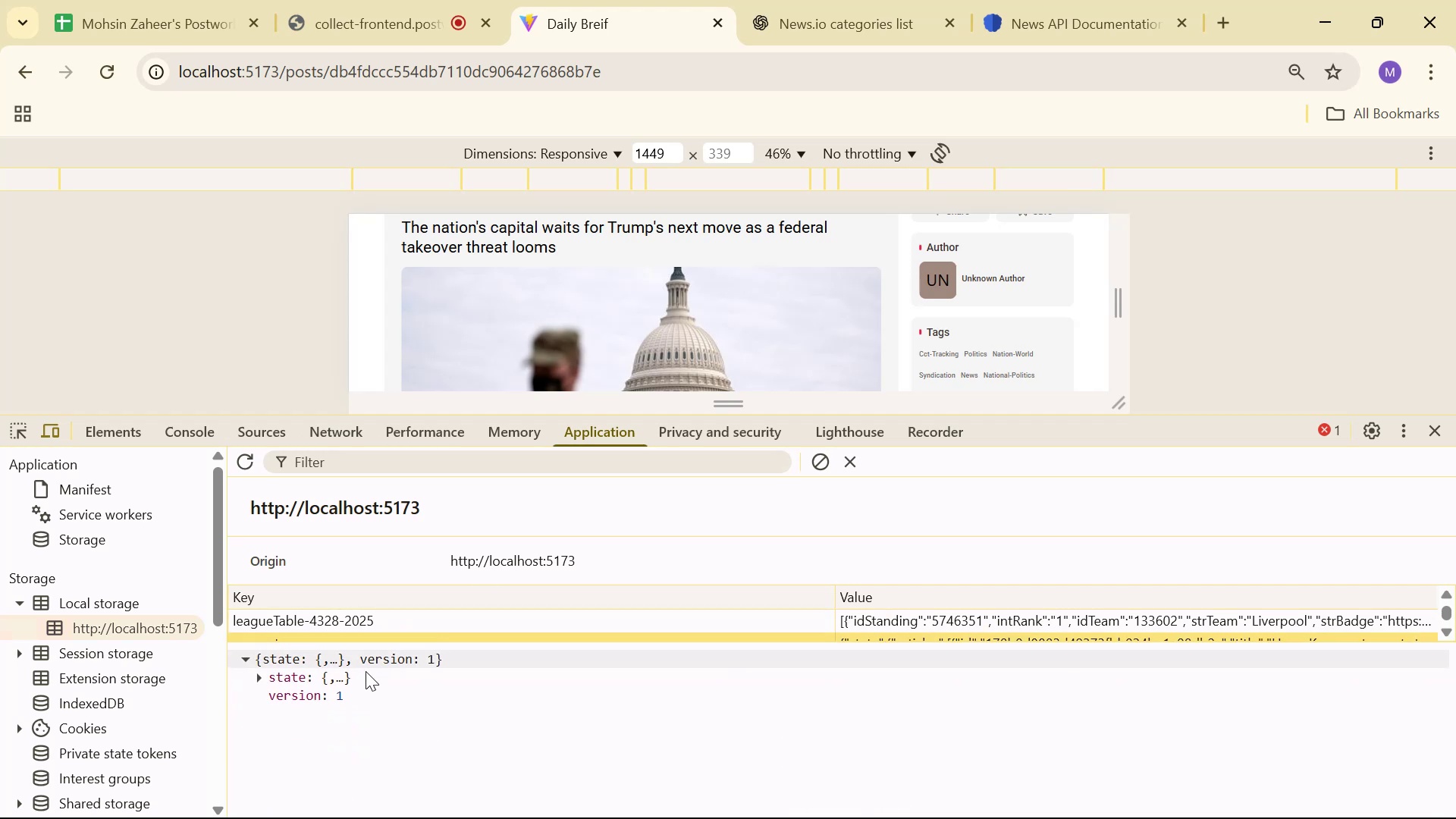 
left_click([267, 679])
 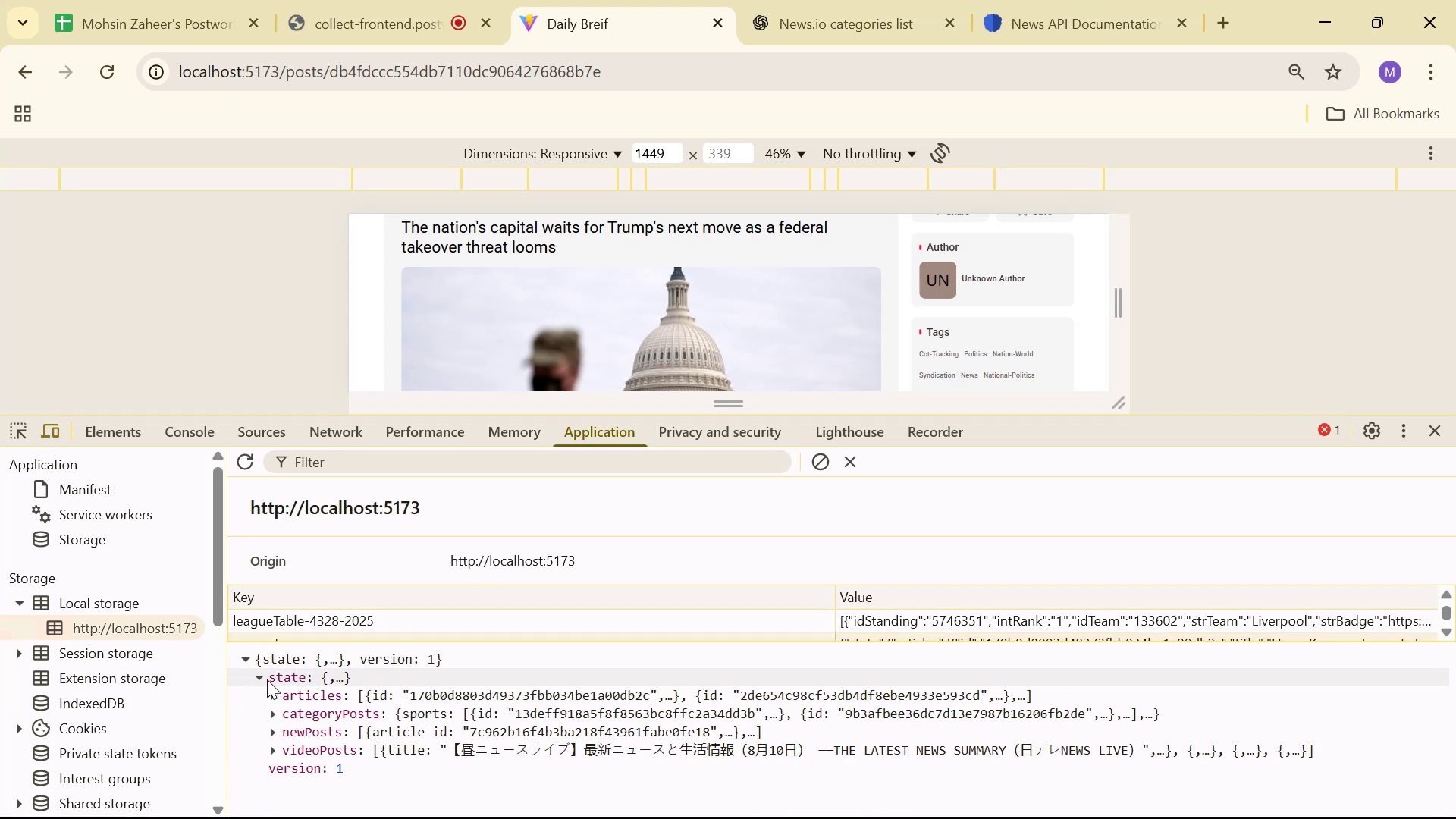 
mouse_move([275, 695])
 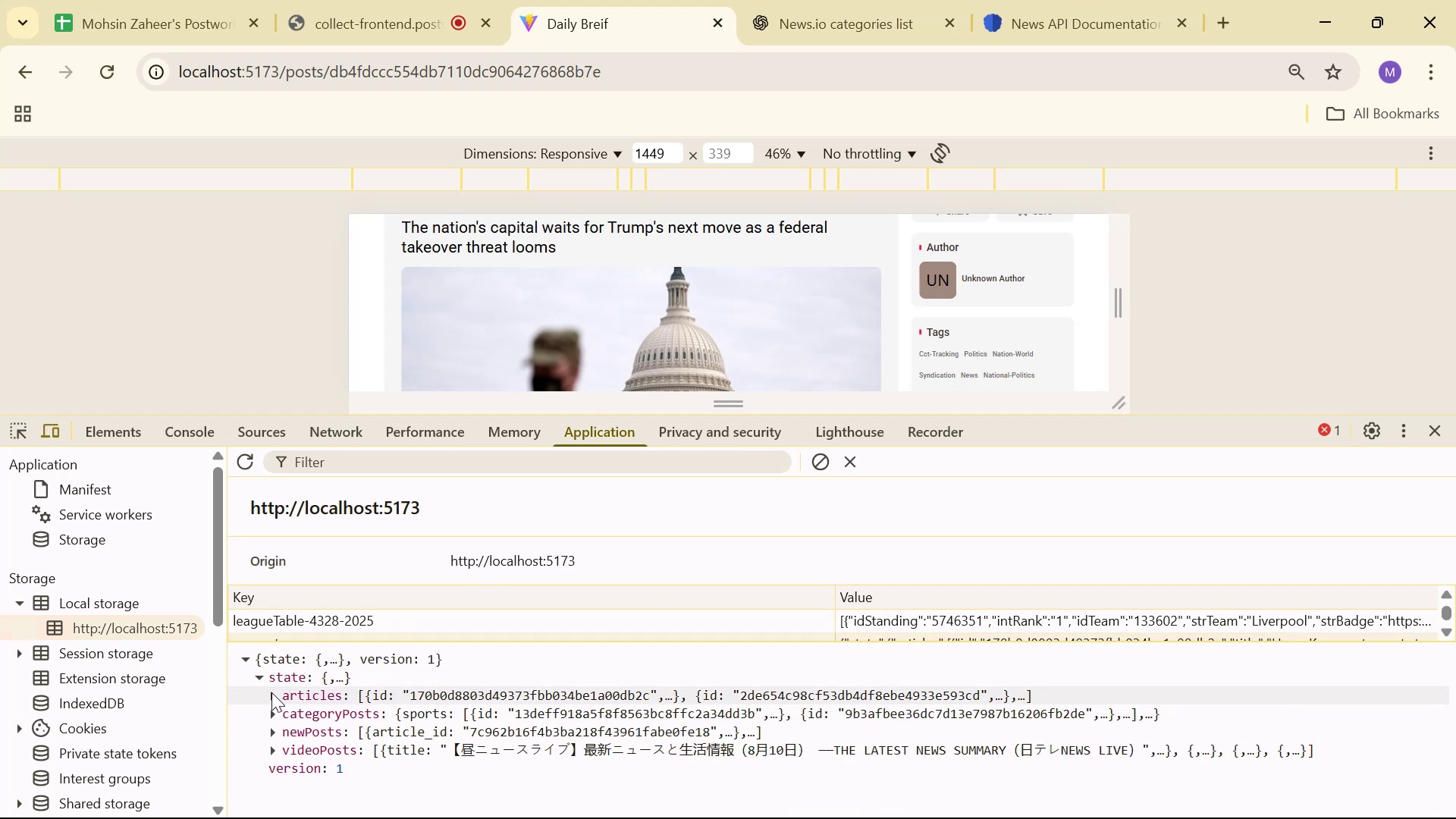 
left_click([271, 708])
 